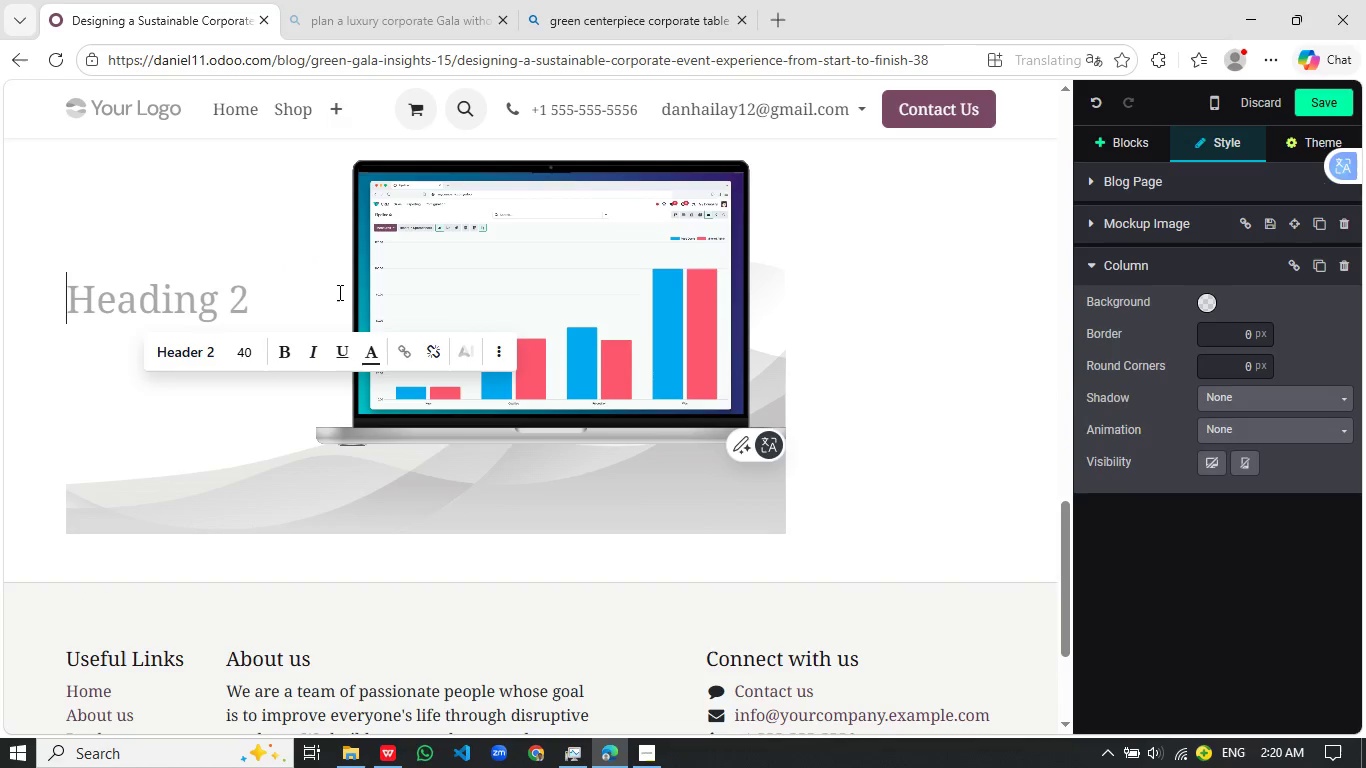 
type(FUNCtional Spaces with RE)
key(Backspace)
type(ESpnsible Design)
 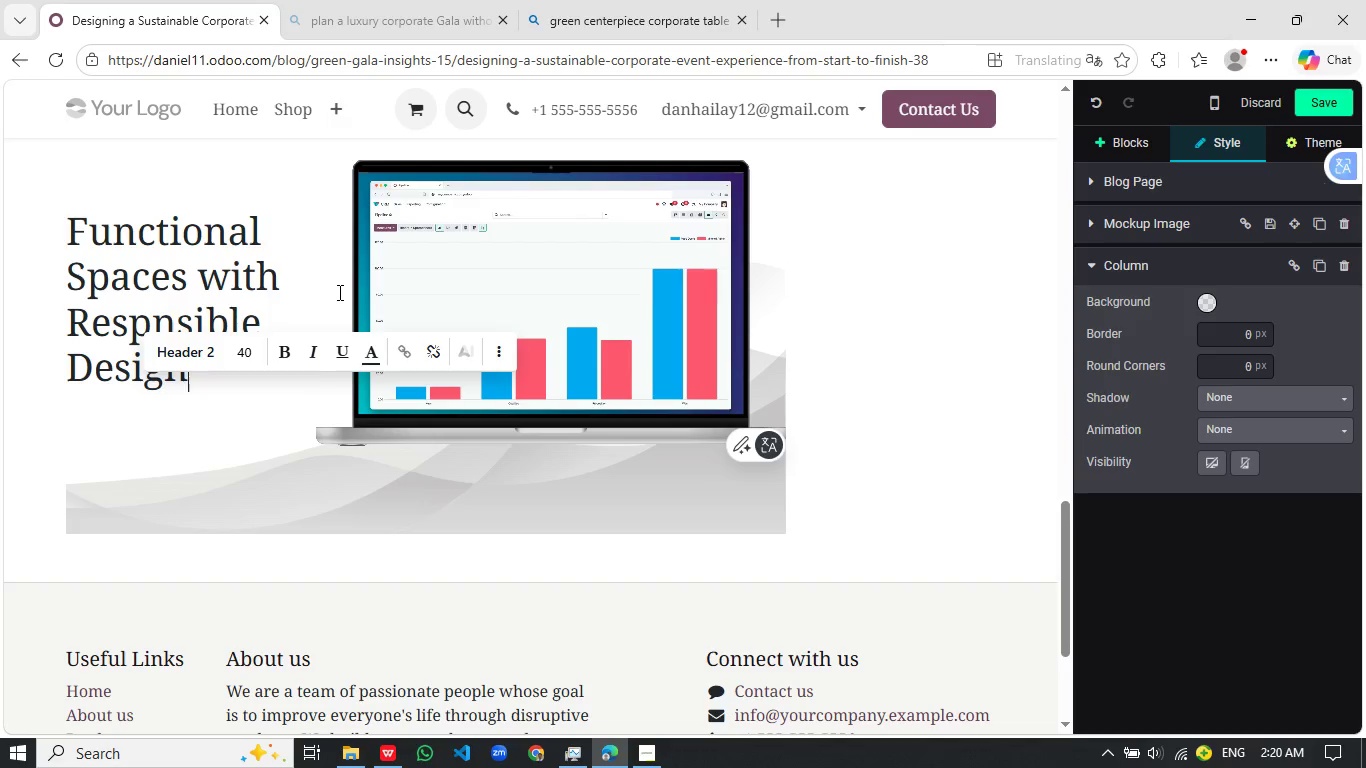 
key(Enter)
 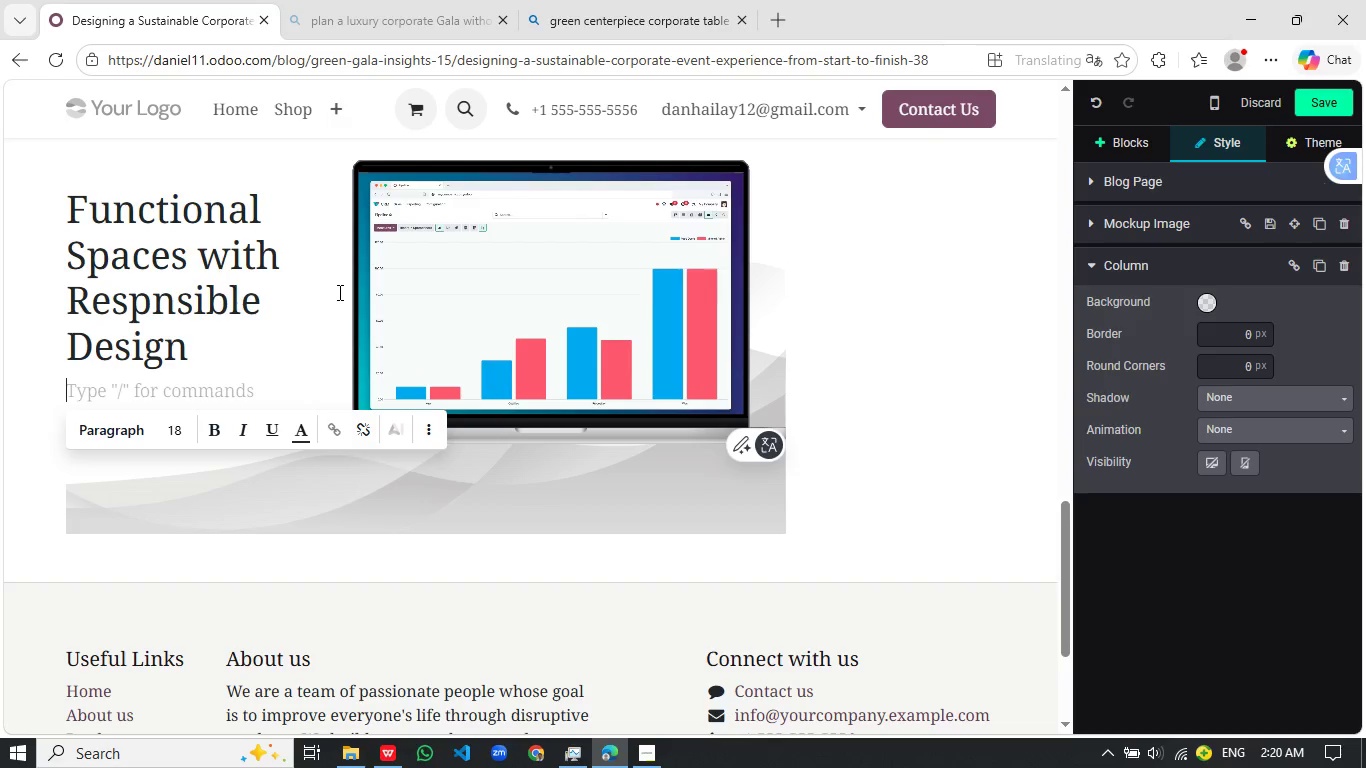 
type(Presentation and communication areas should reflect the same)
 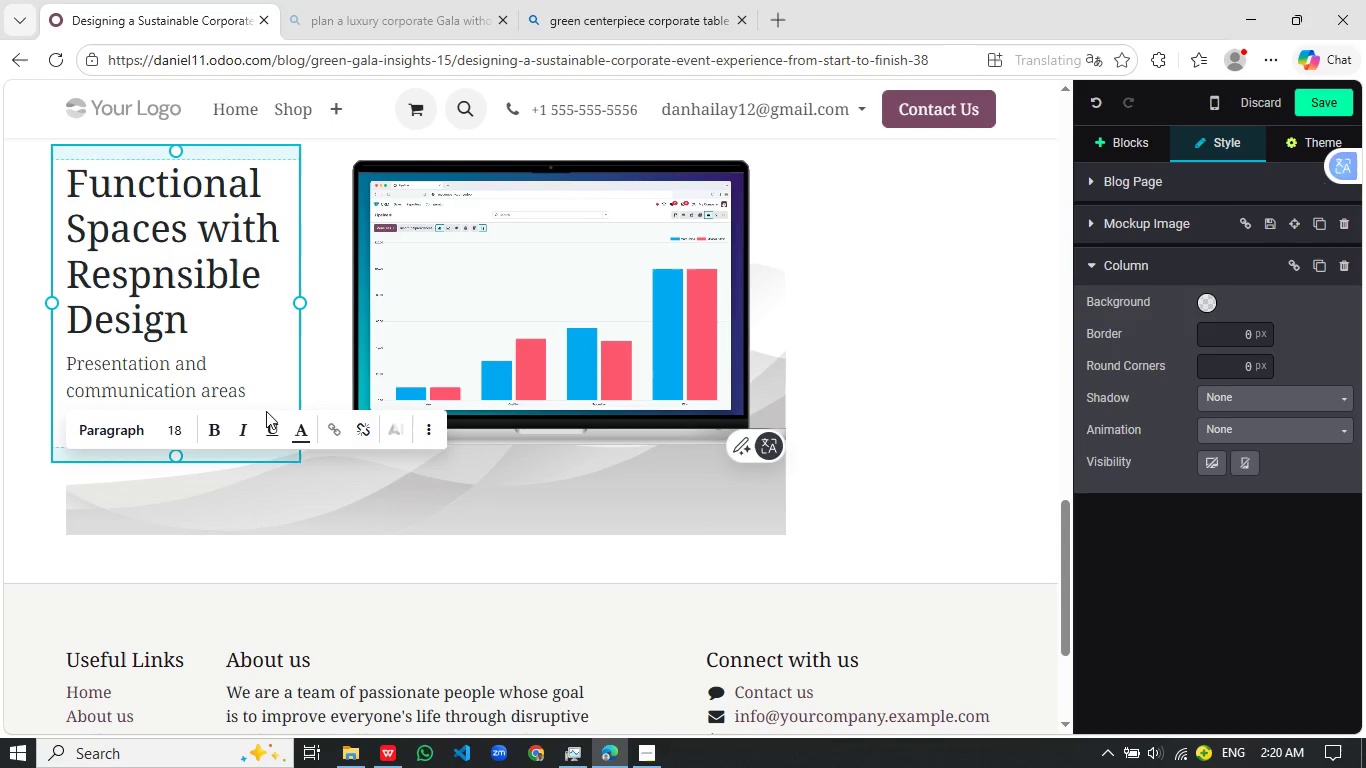 
left_click([275, 399])
 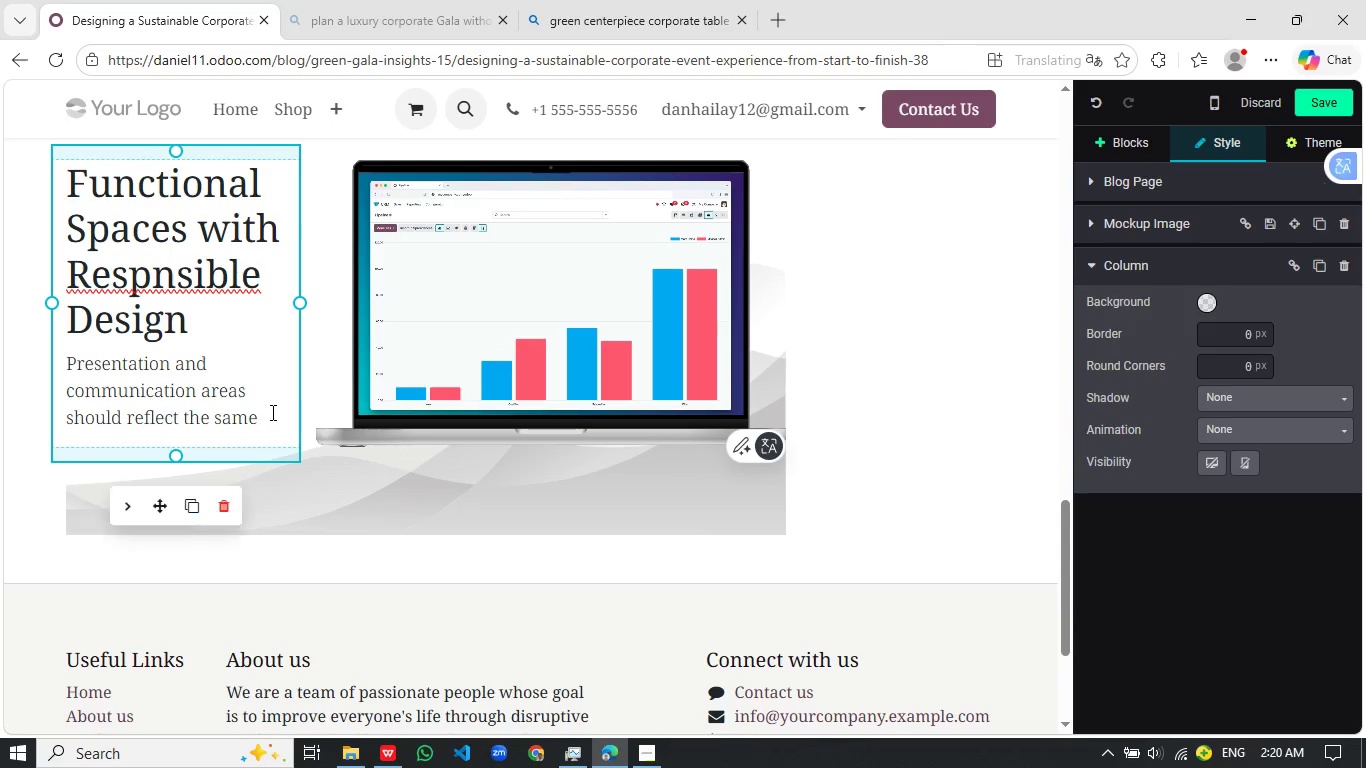 
left_click([271, 412])
 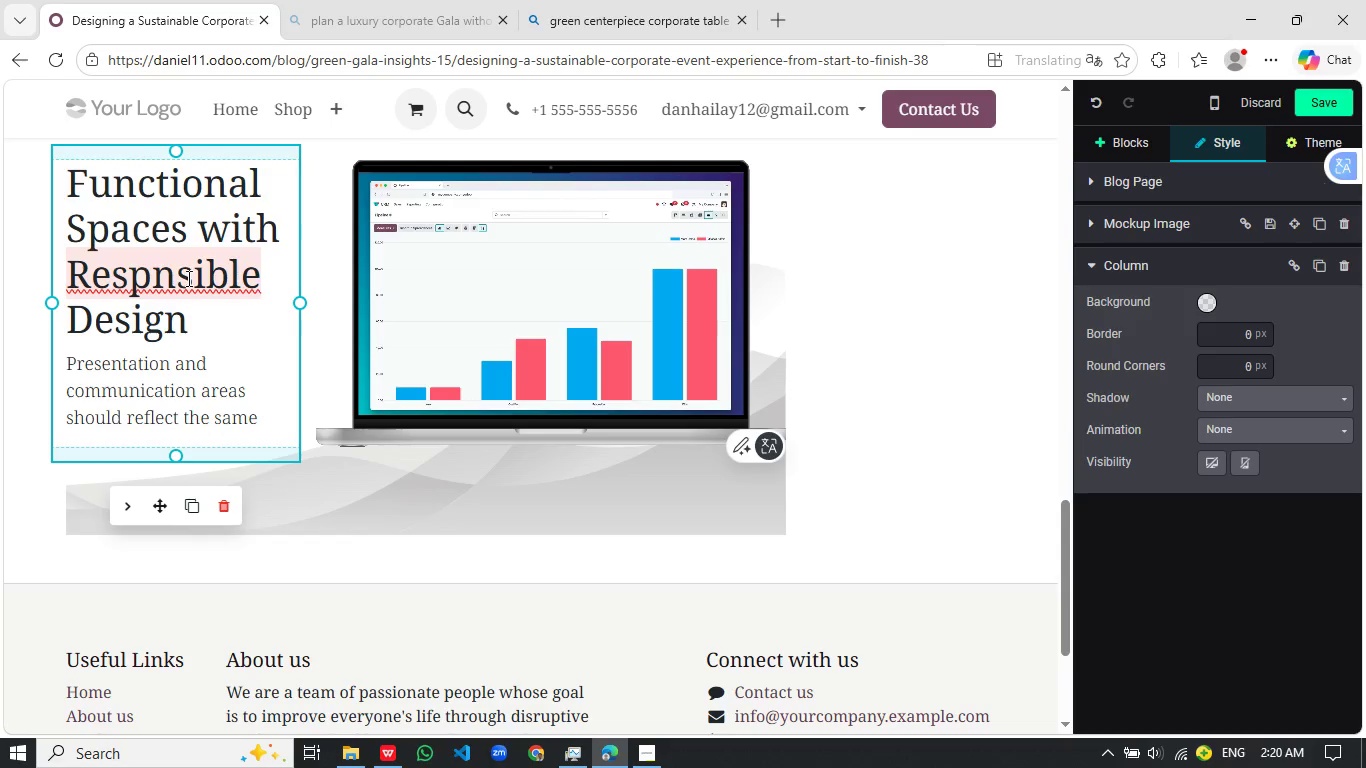 
left_click([187, 278])
 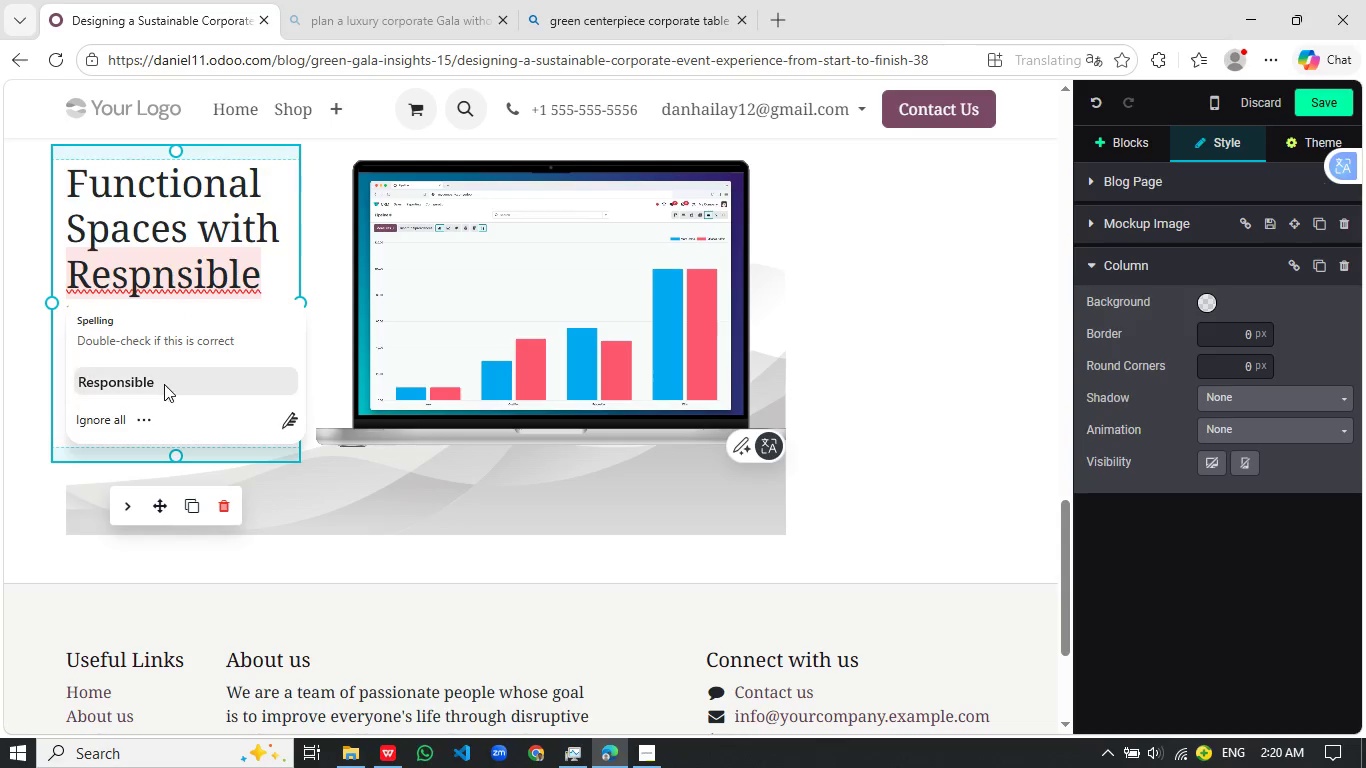 
left_click([164, 384])
 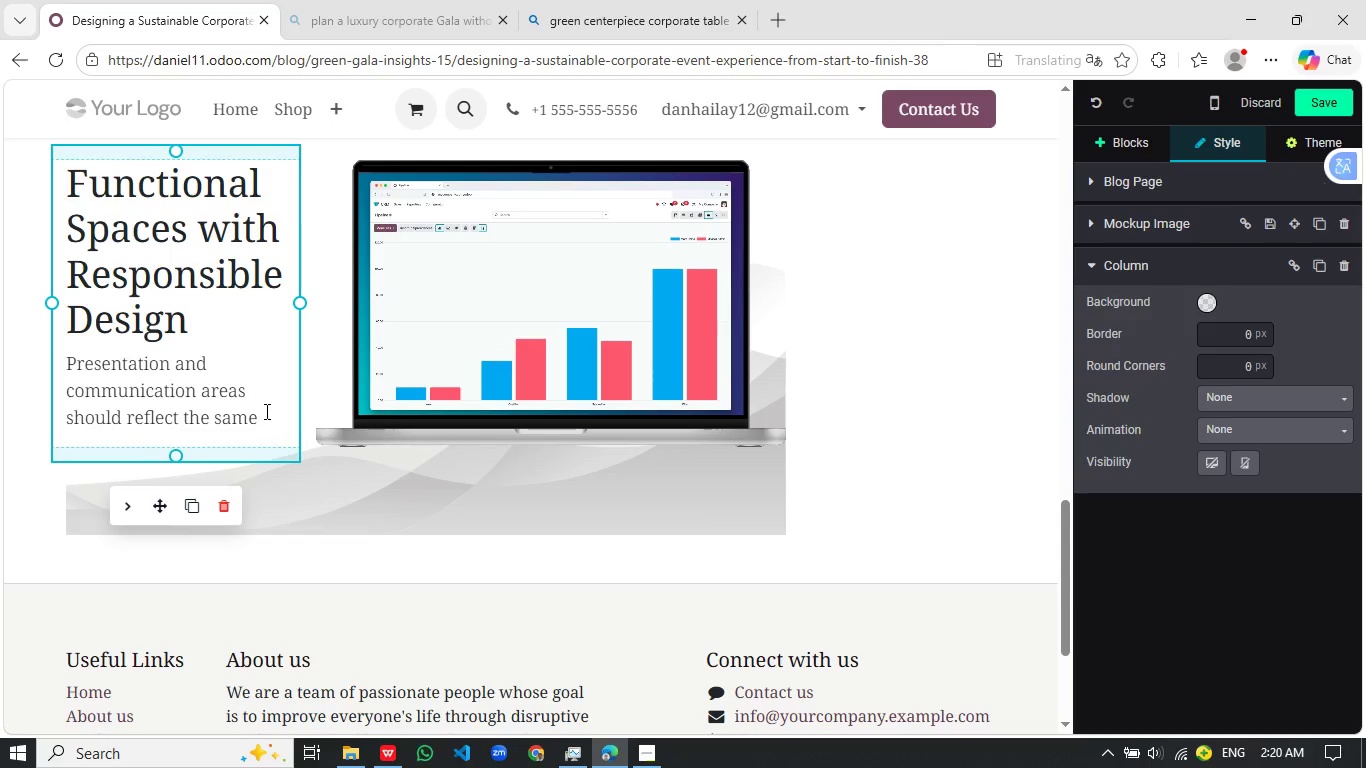 
left_click([268, 413])
 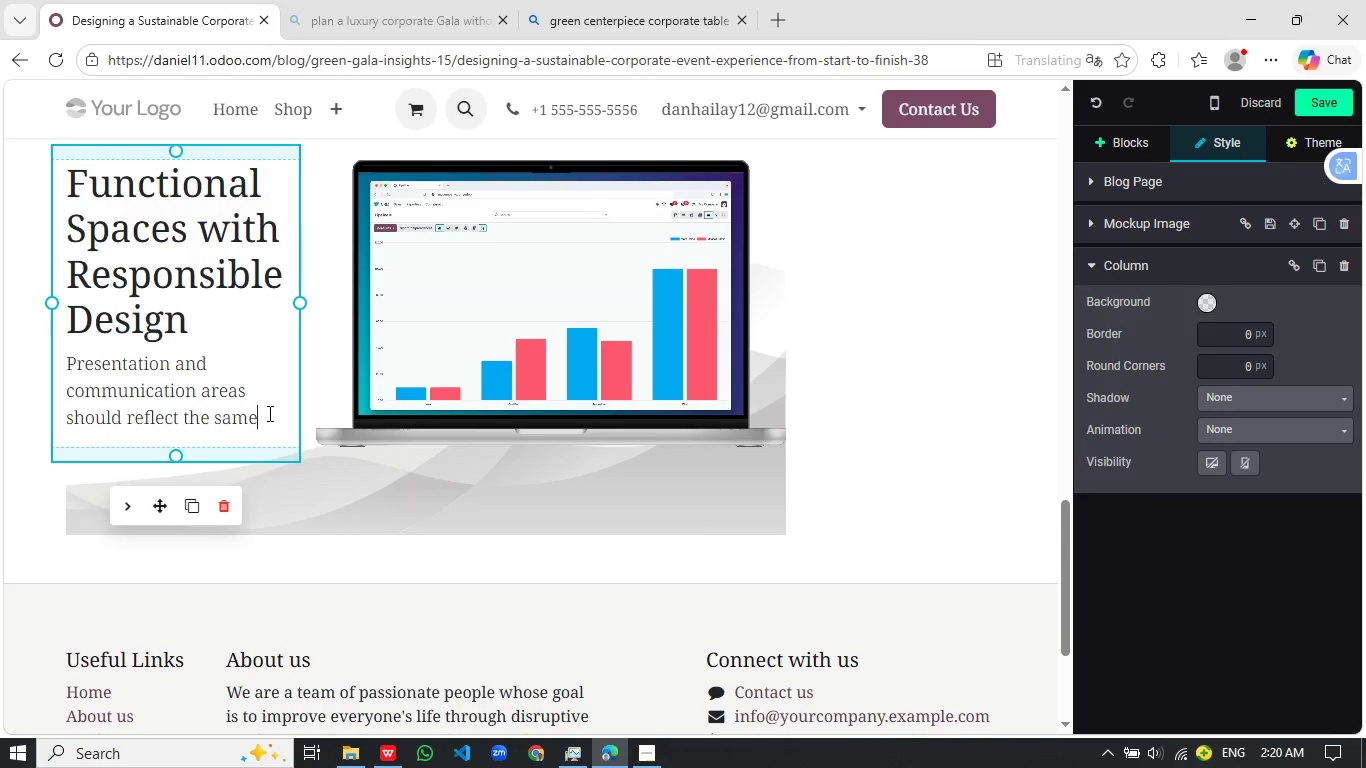 
type( level of intention. The FCS)
key(Backspace)
key(Backspace)
type(SC-Certified Pine Po)
key(Backspace)
type(odium offers a professional focal pp)
key(Backspace)
type(oint while ensuring responsivb)
key(Backspace)
key(Backspace)
type(bl)
 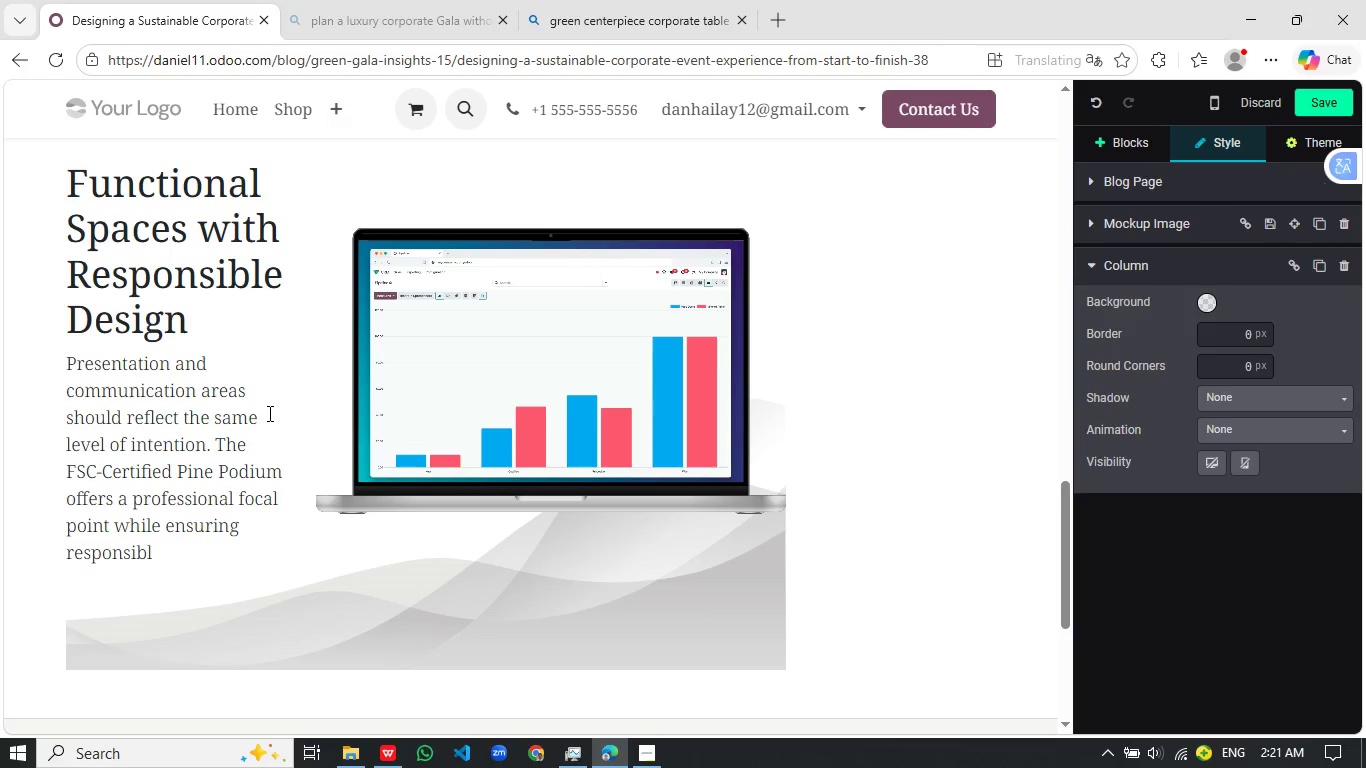 
wait(5.19)
 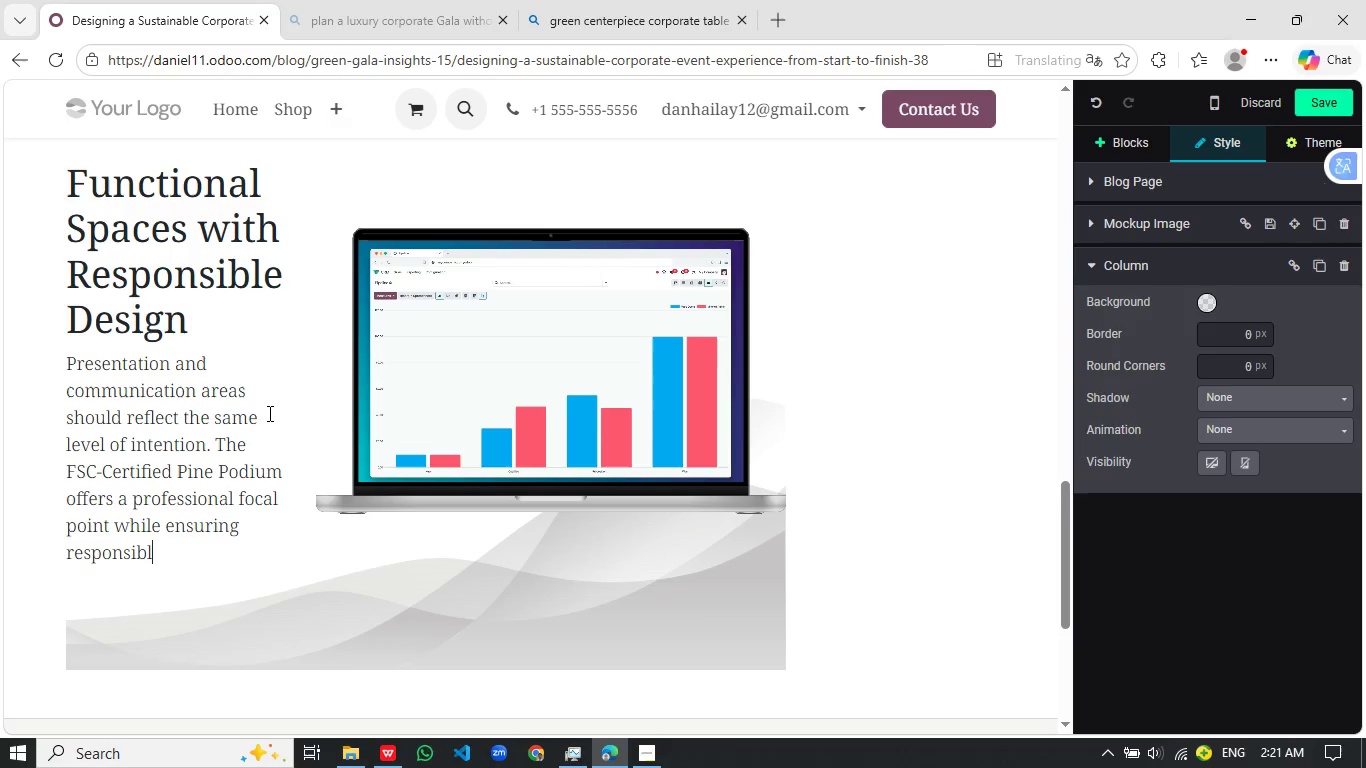 
key(E)
 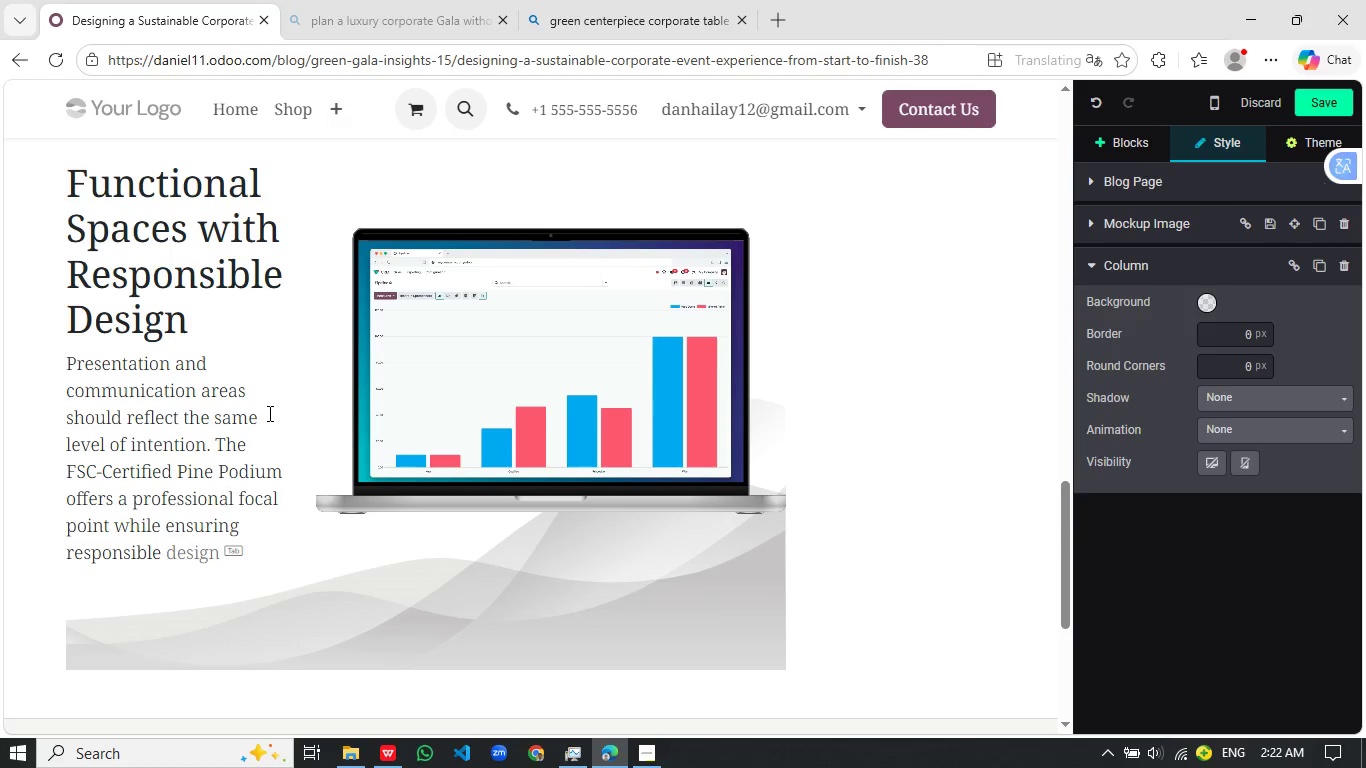 
wait(17.16)
 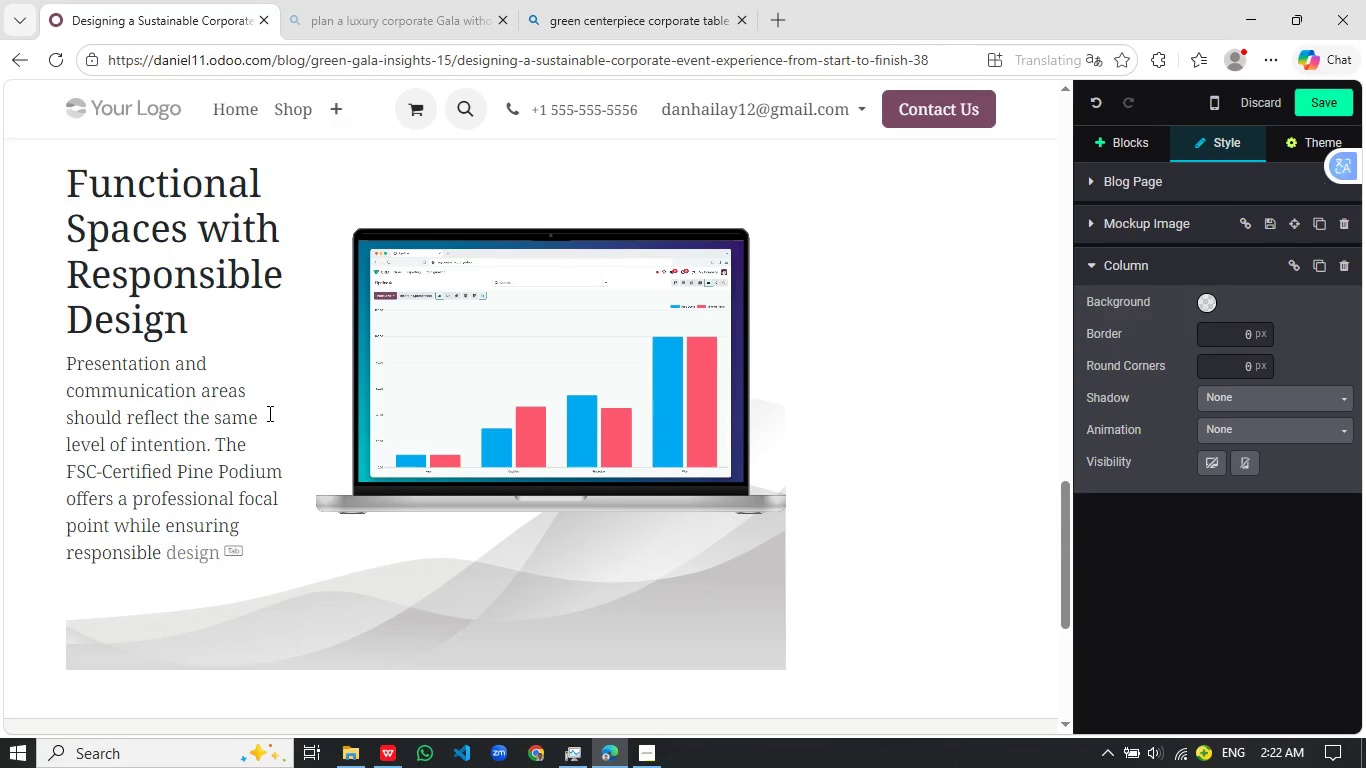 
key(Tab)
 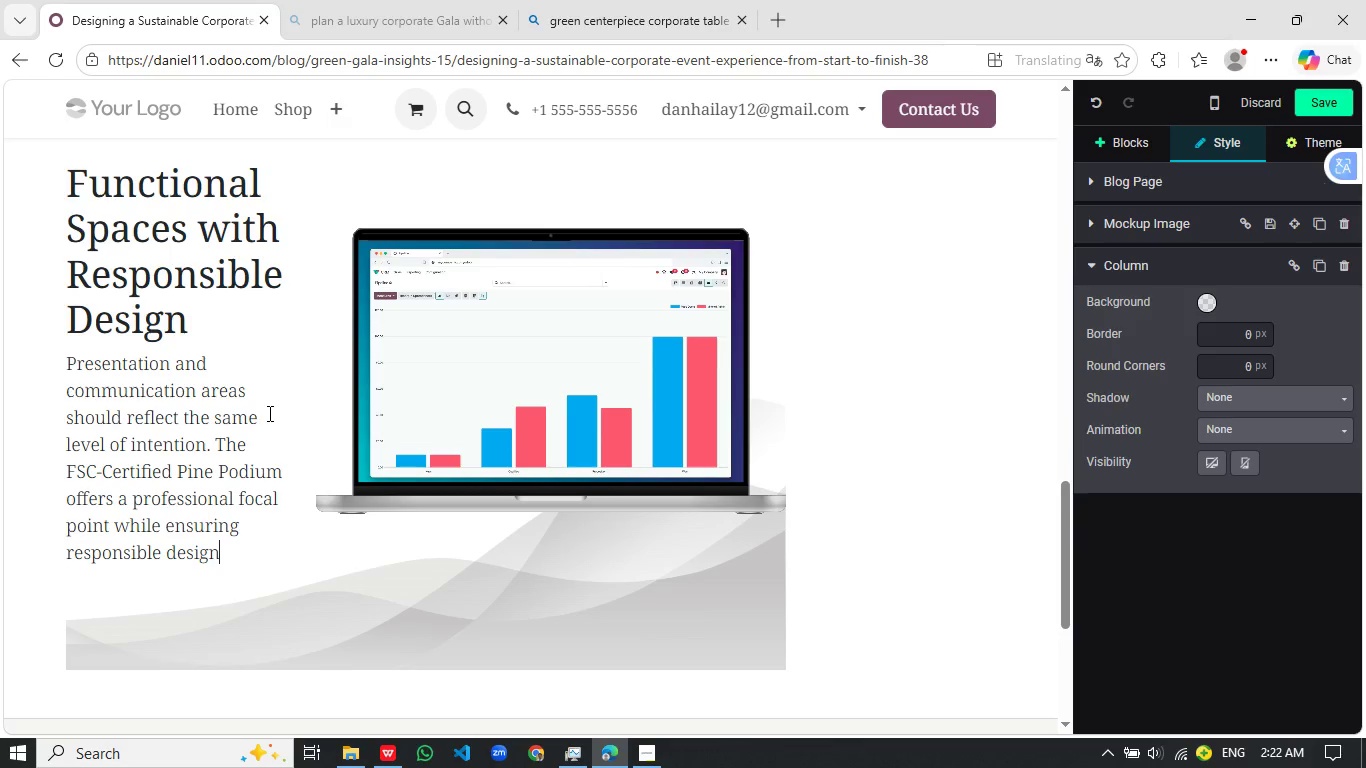 
wait(14.58)
 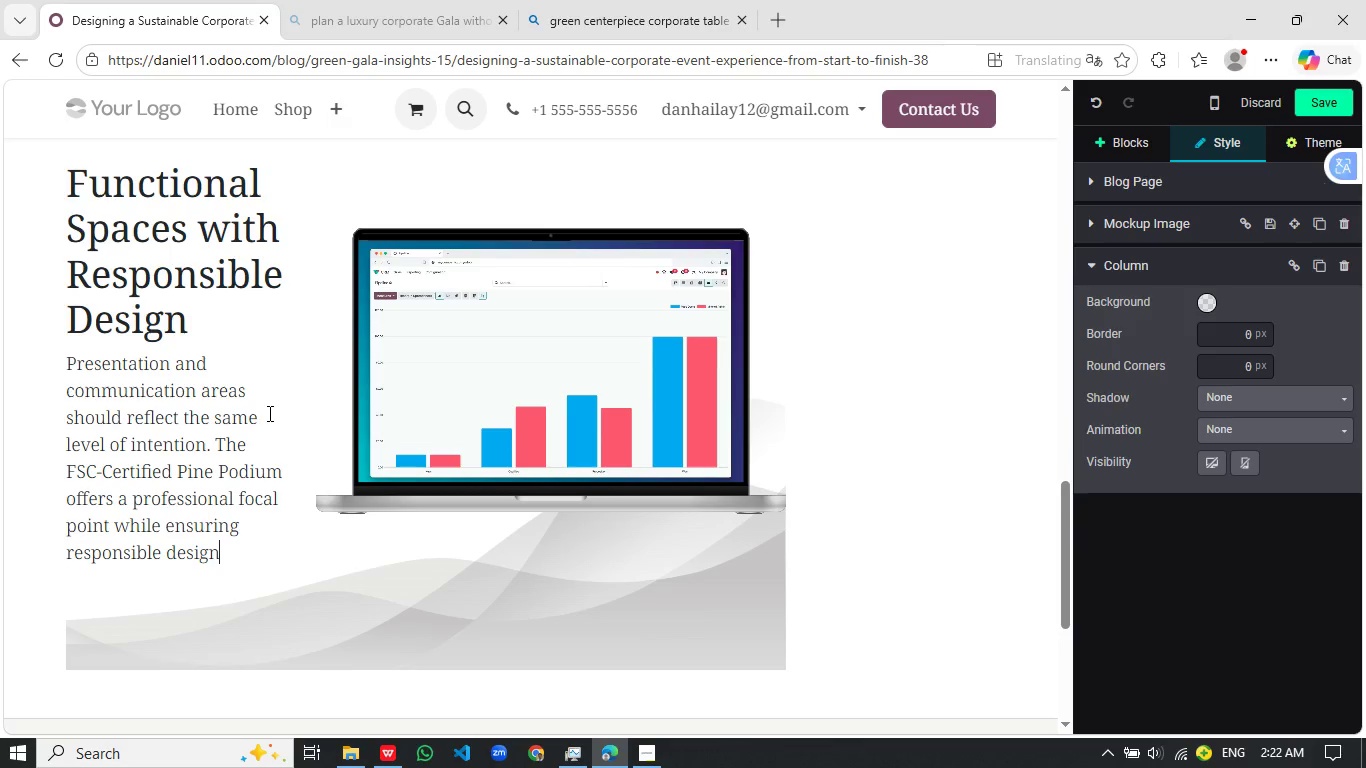 
key(Backspace)
key(Backspace)
key(Backspace)
key(Backspace)
key(Backspace)
key(Backspace)
type(forestry practices. Eery isible element reinforces ce)
key(Backspace)
type(redibility not just va)
key(Backspace)
type(isually, by)
key(Backspace)
type(ut ethically.)
 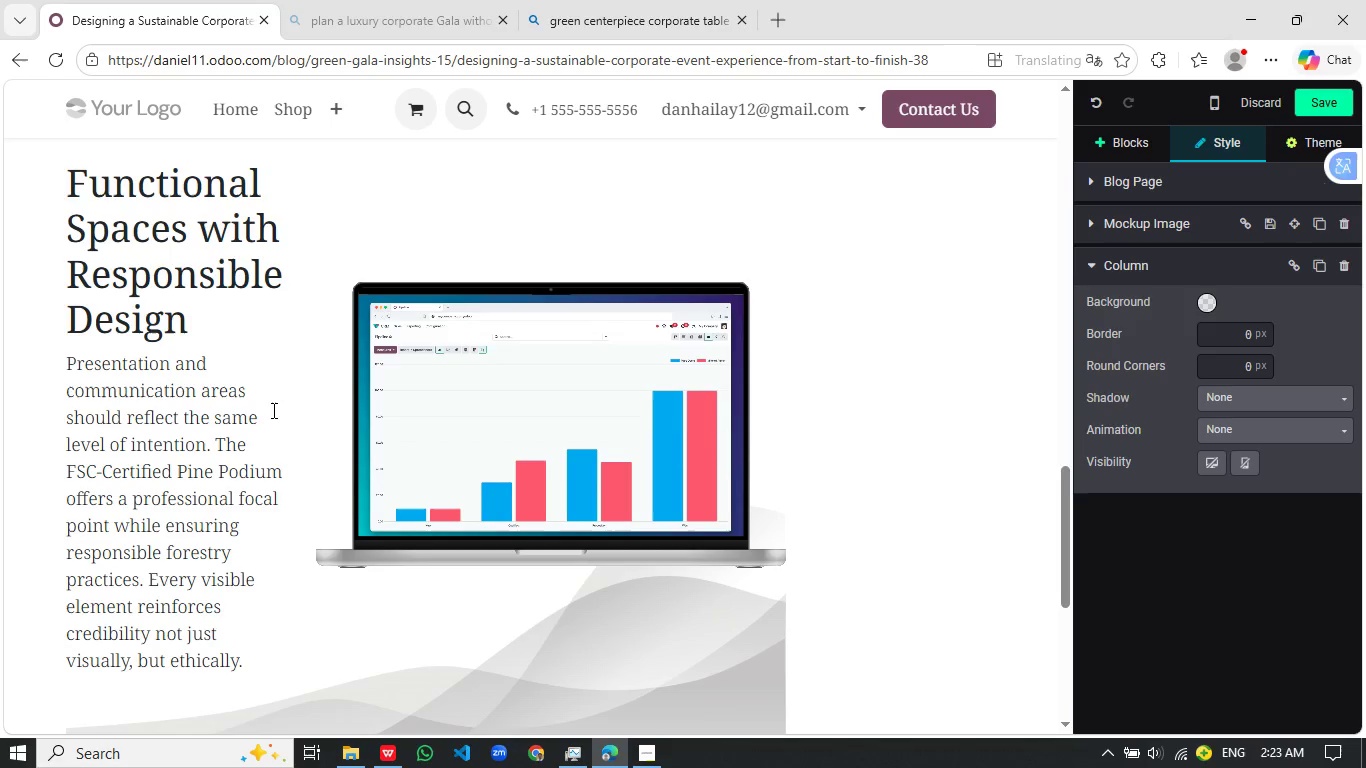 
left_click_drag(start_coordinate=[299, 417], to_coordinate=[524, 396])
 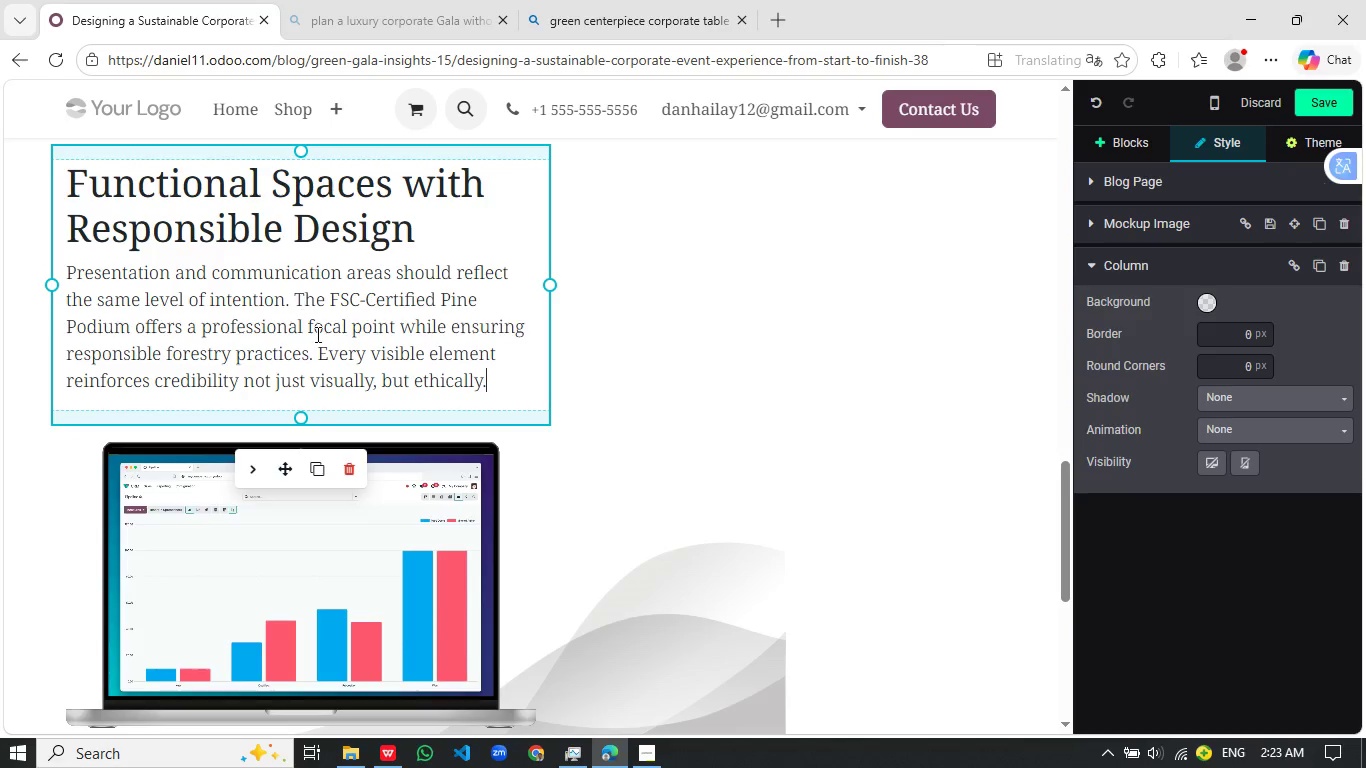 
left_click([409, 522])
 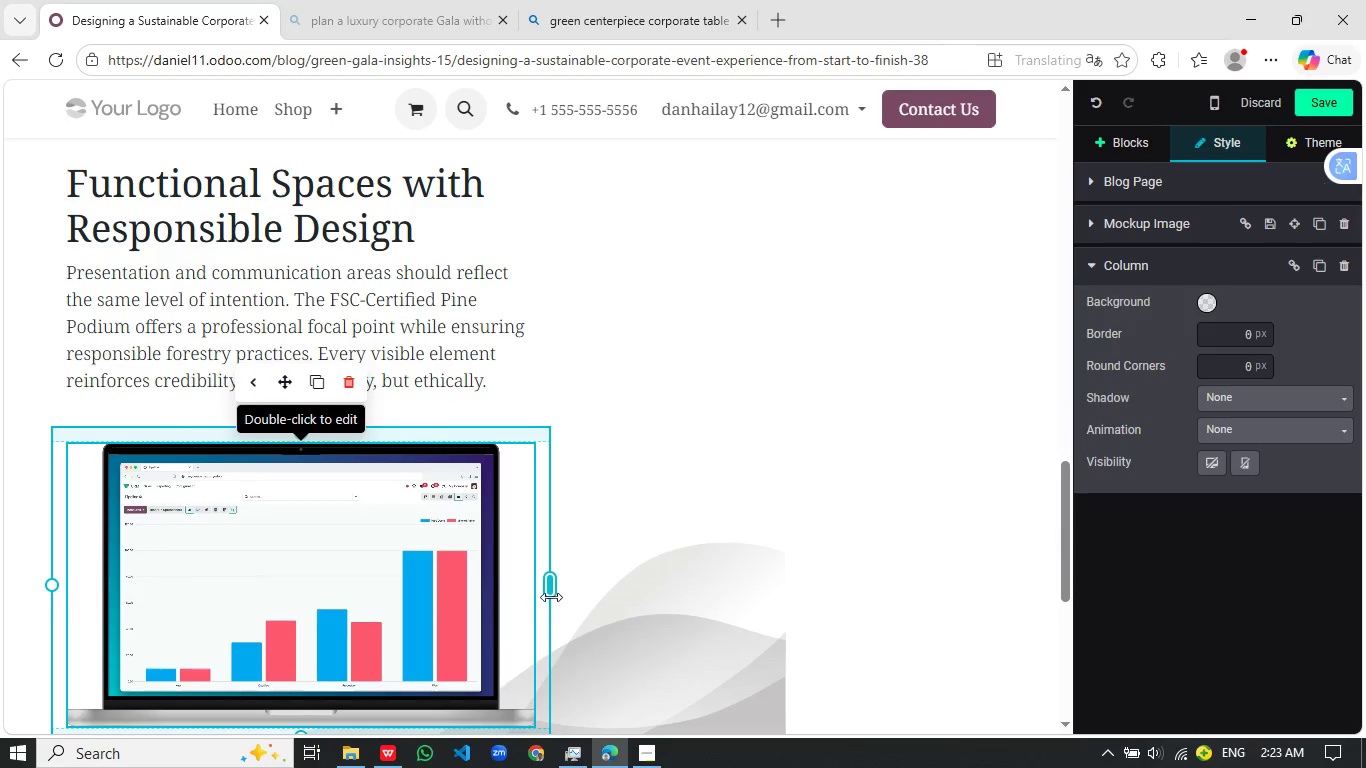 
left_click_drag(start_coordinate=[550, 588], to_coordinate=[491, 580])
 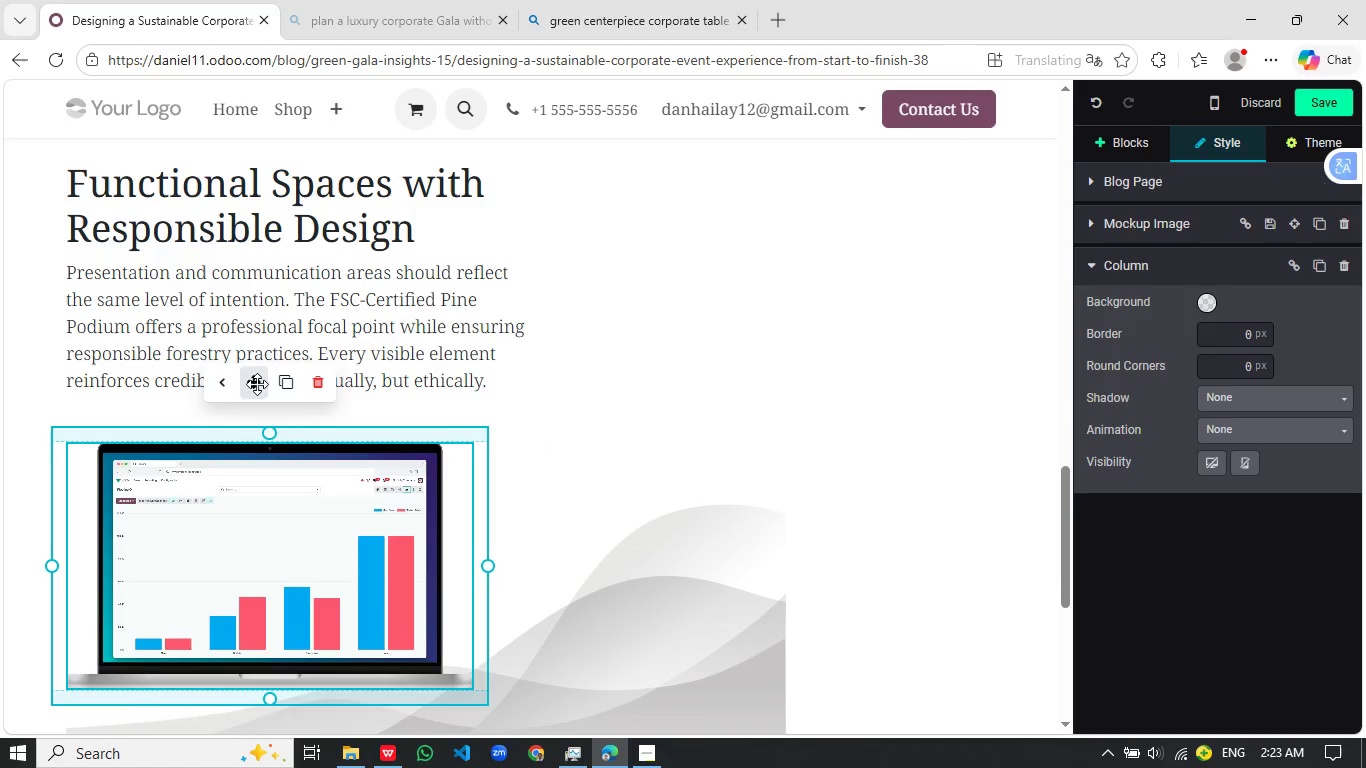 
left_click_drag(start_coordinate=[254, 378], to_coordinate=[705, 236])
 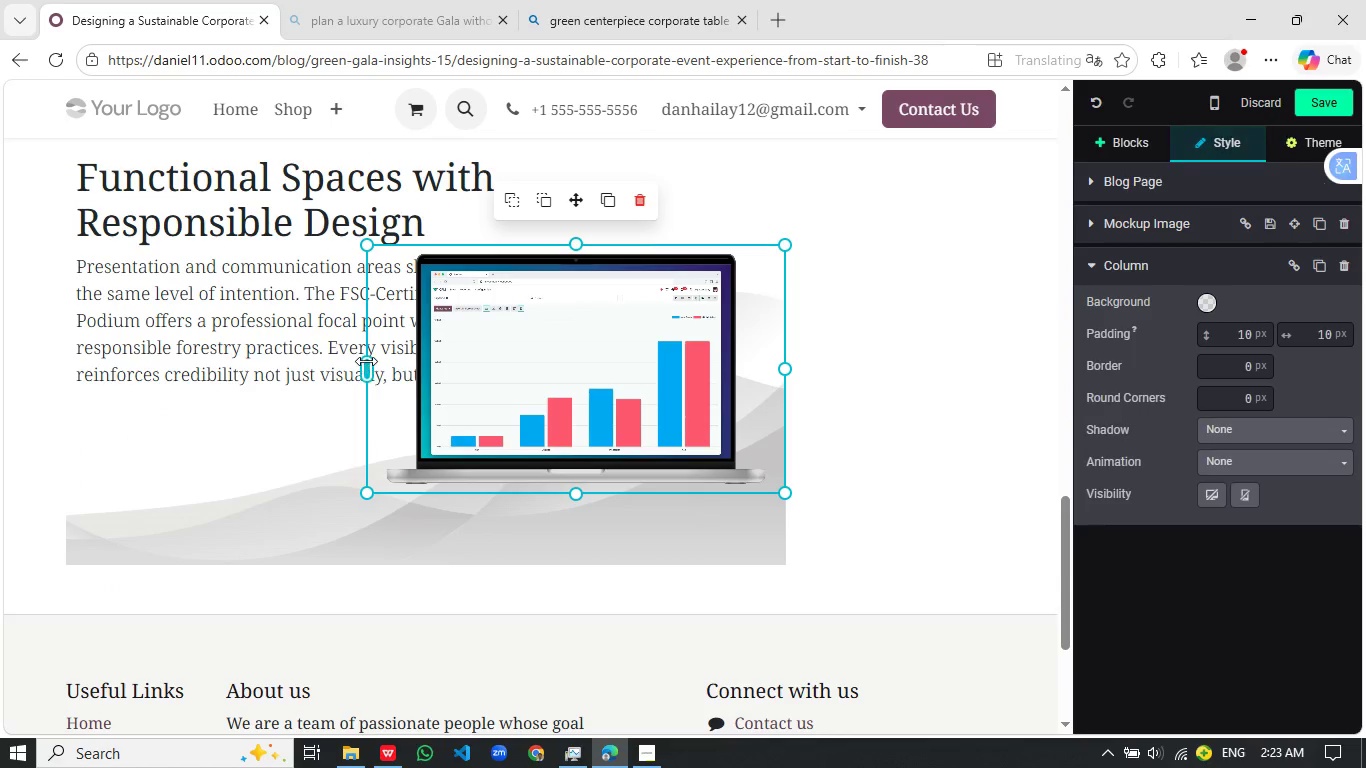 
left_click_drag(start_coordinate=[366, 361], to_coordinate=[501, 355])
 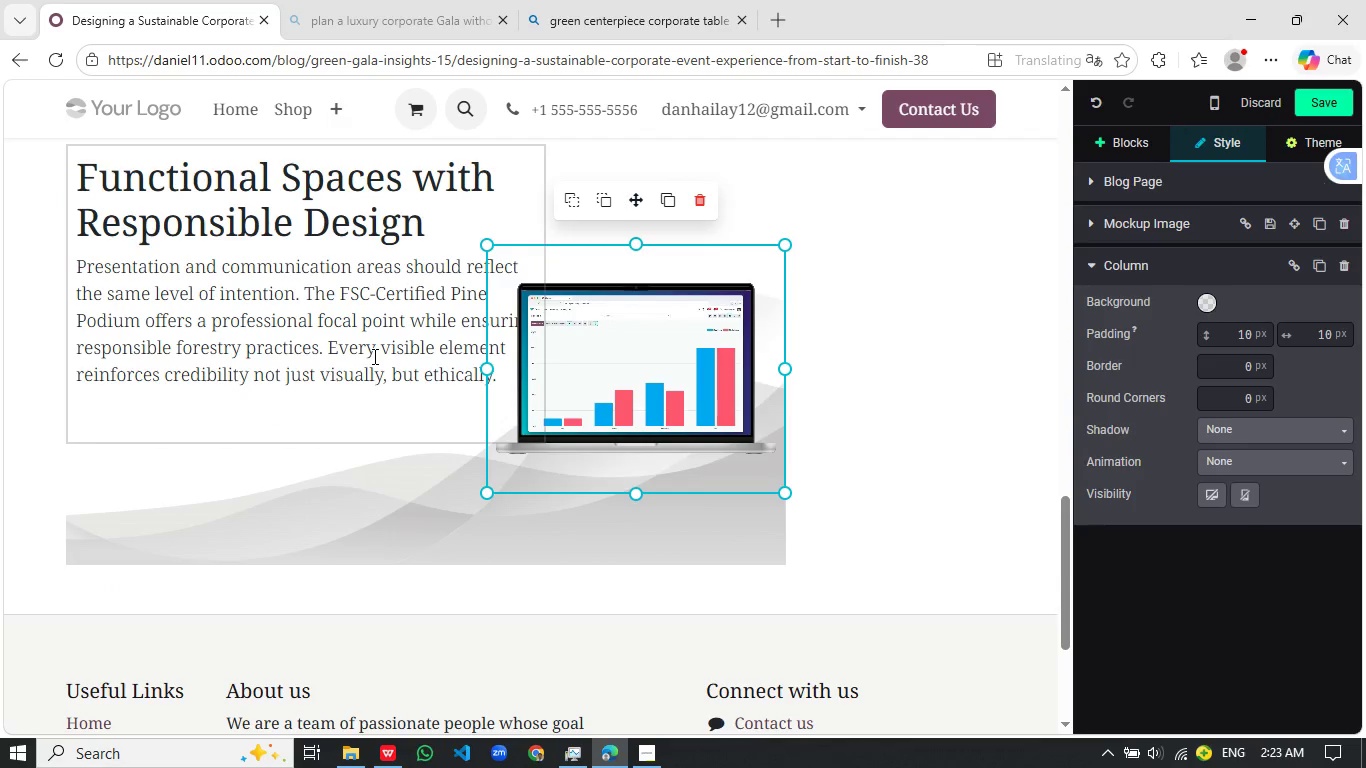 
left_click([373, 356])
 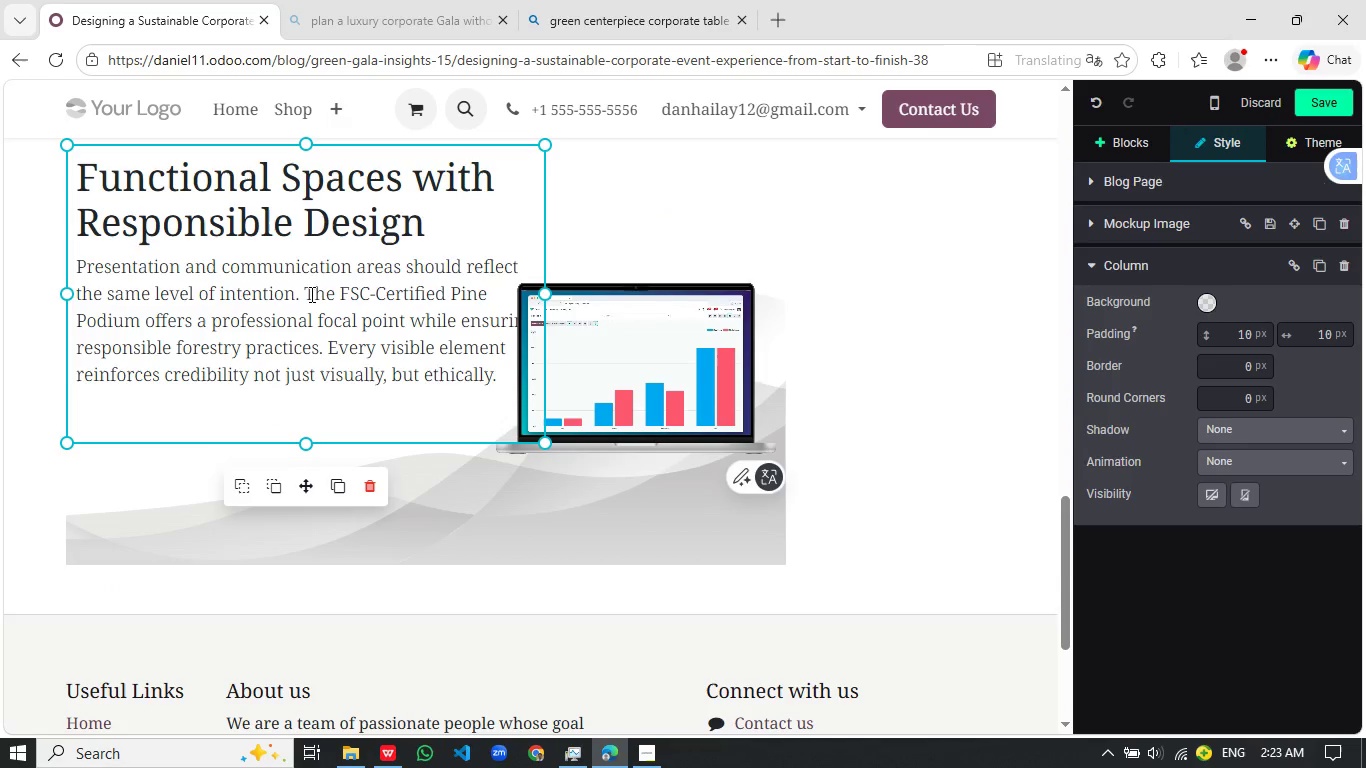 
left_click([310, 294])
 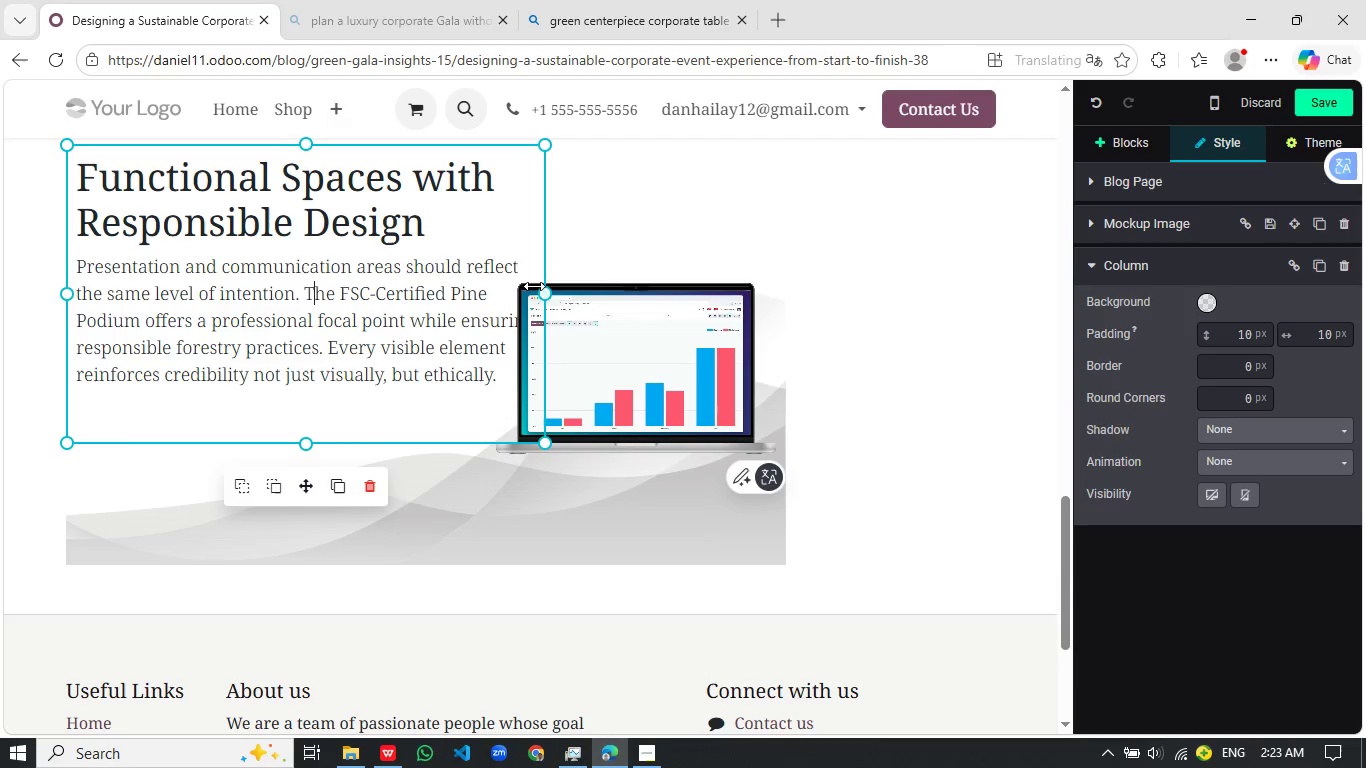 
left_click_drag(start_coordinate=[549, 297], to_coordinate=[485, 313])
 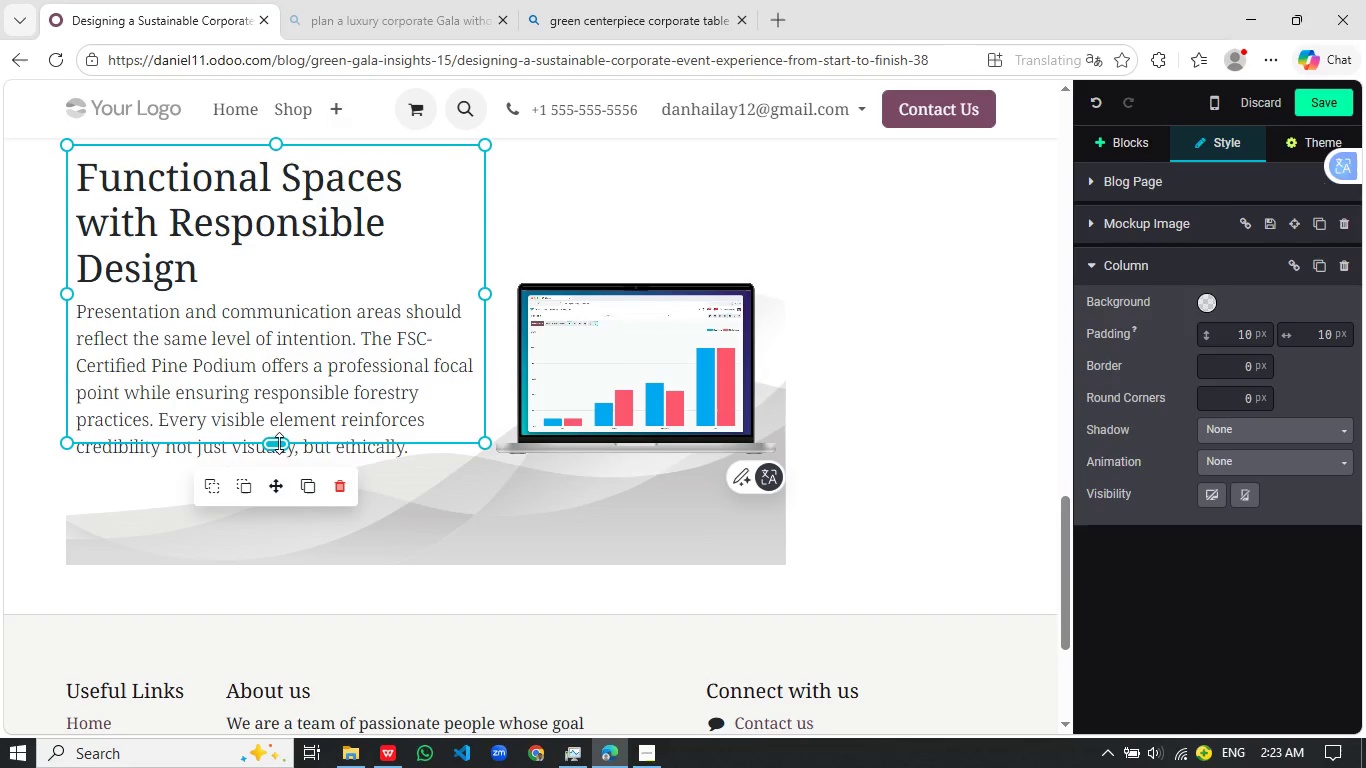 
left_click_drag(start_coordinate=[280, 441], to_coordinate=[272, 549])
 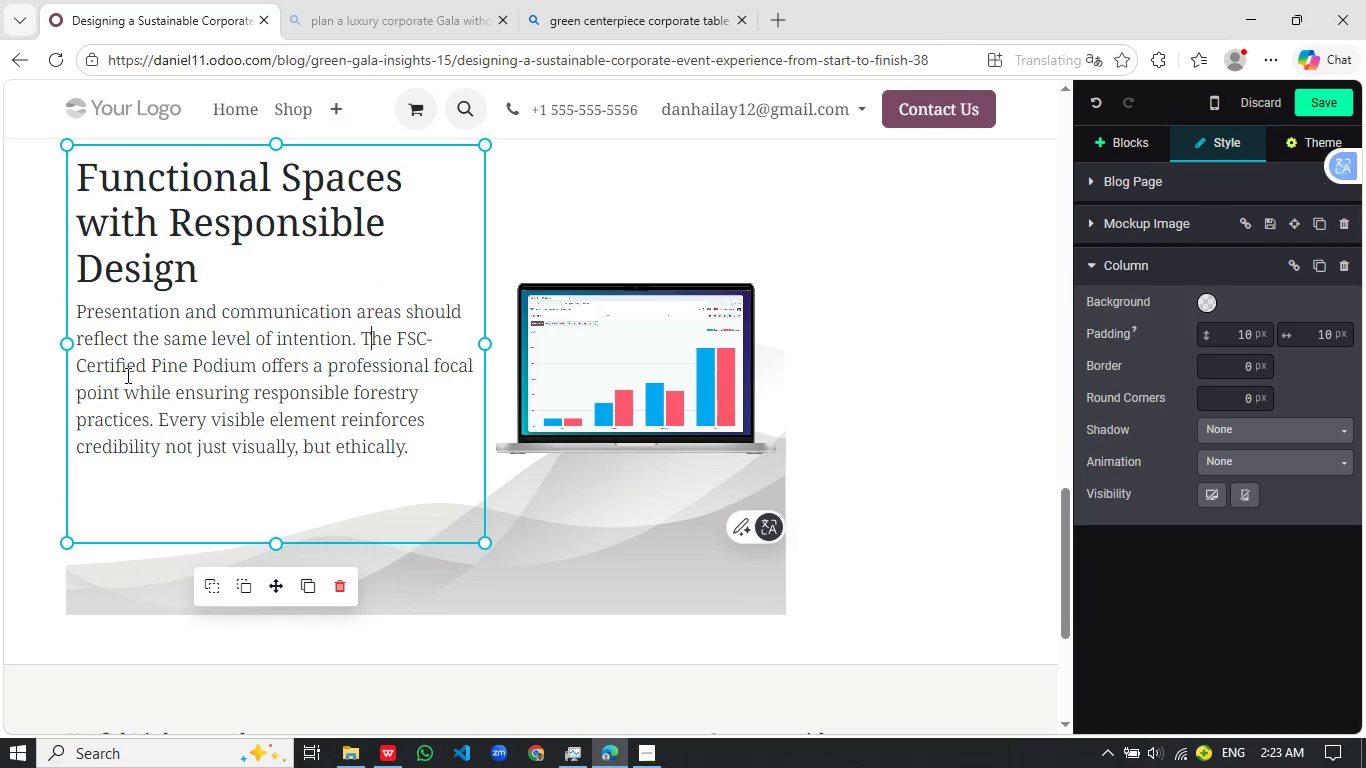 
left_click([358, 338])
 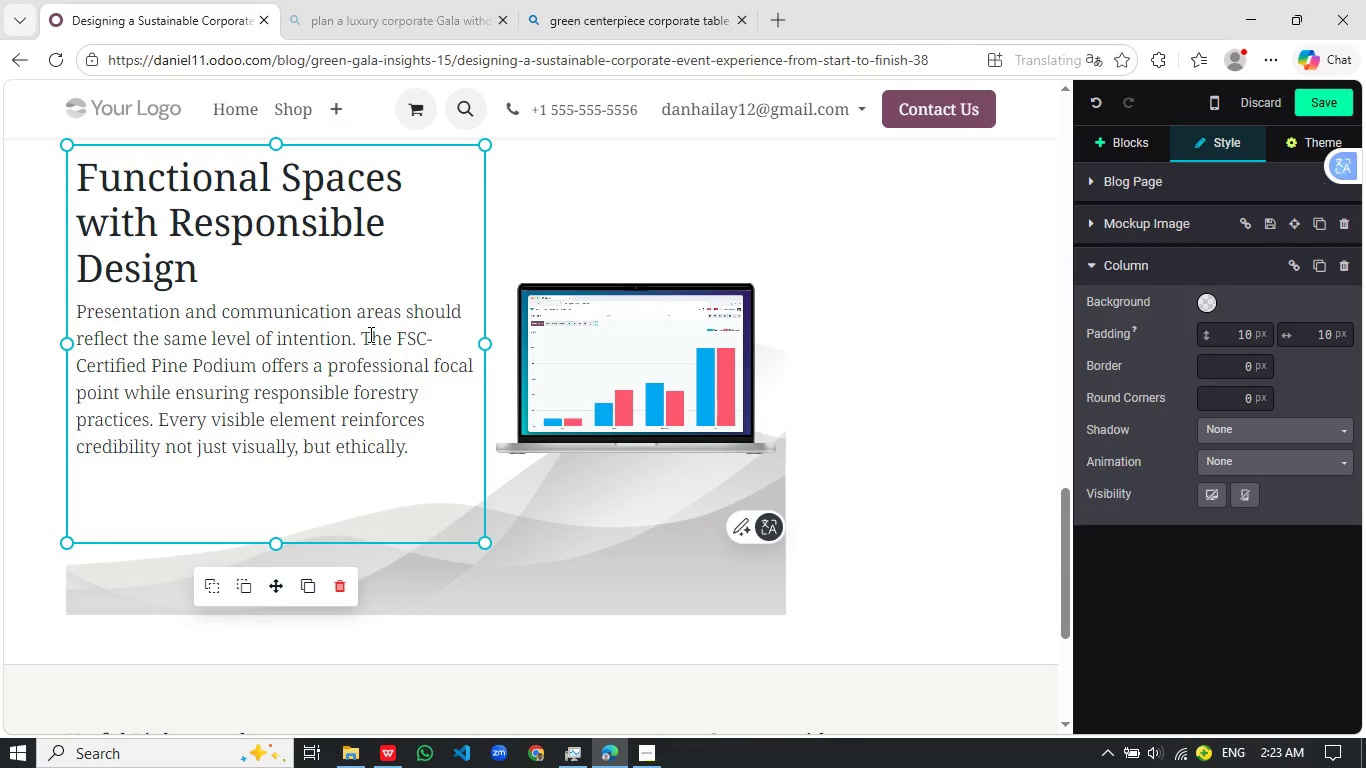 
key(Enter)
 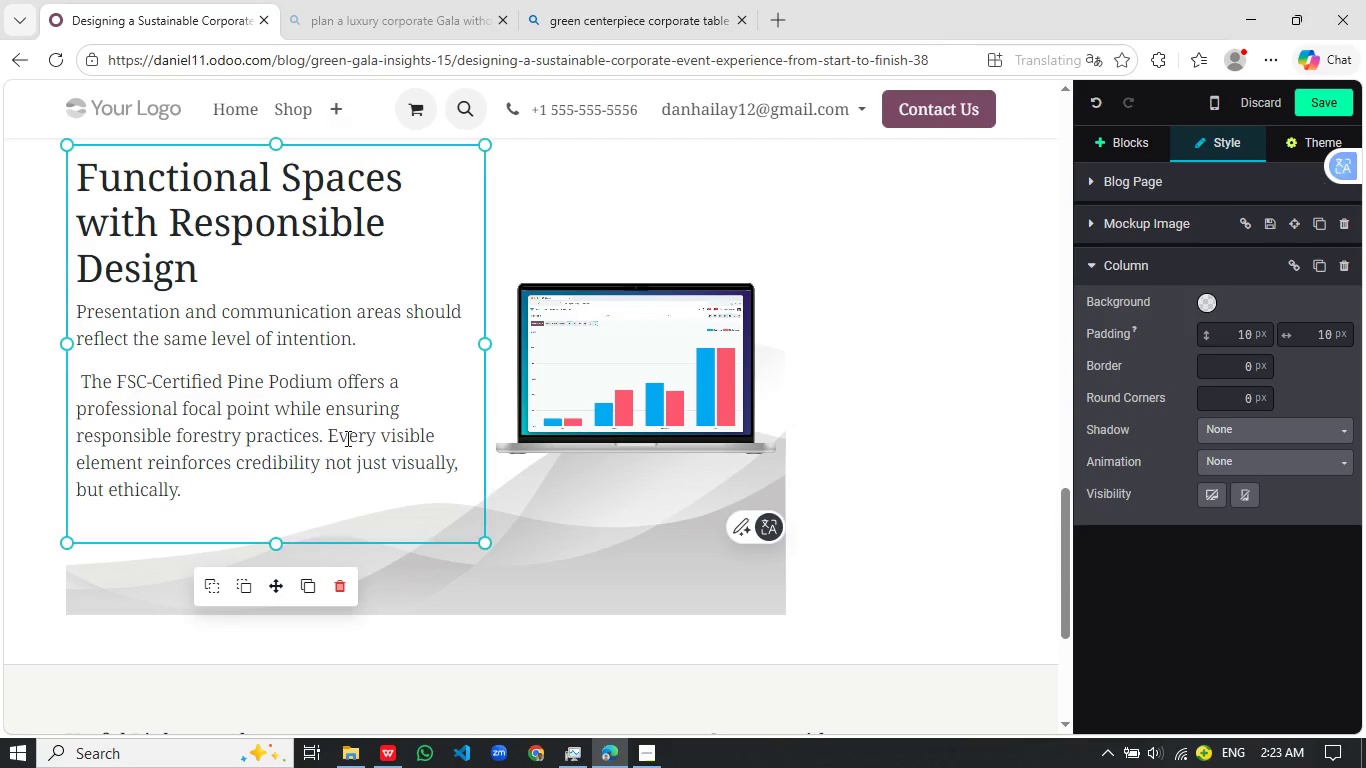 
left_click([324, 434])
 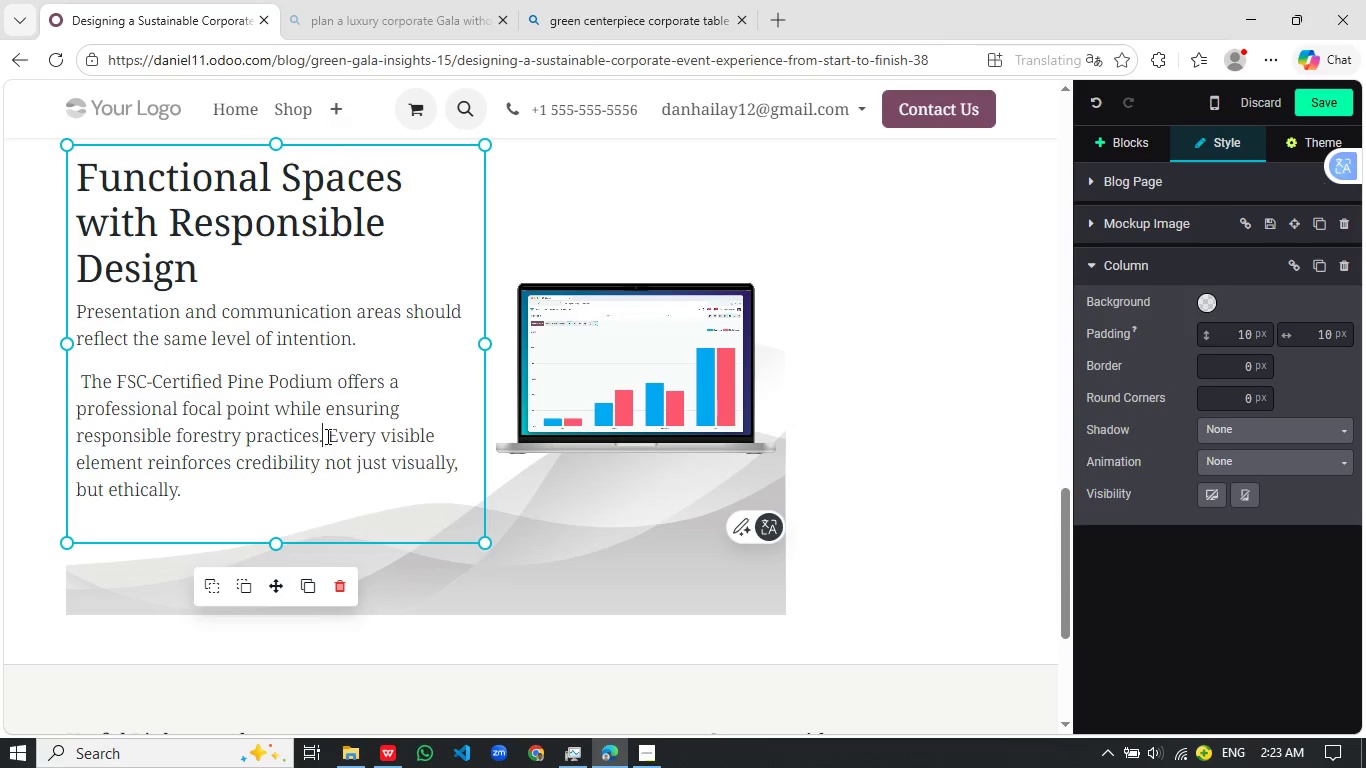 
key(ArrowRight)
 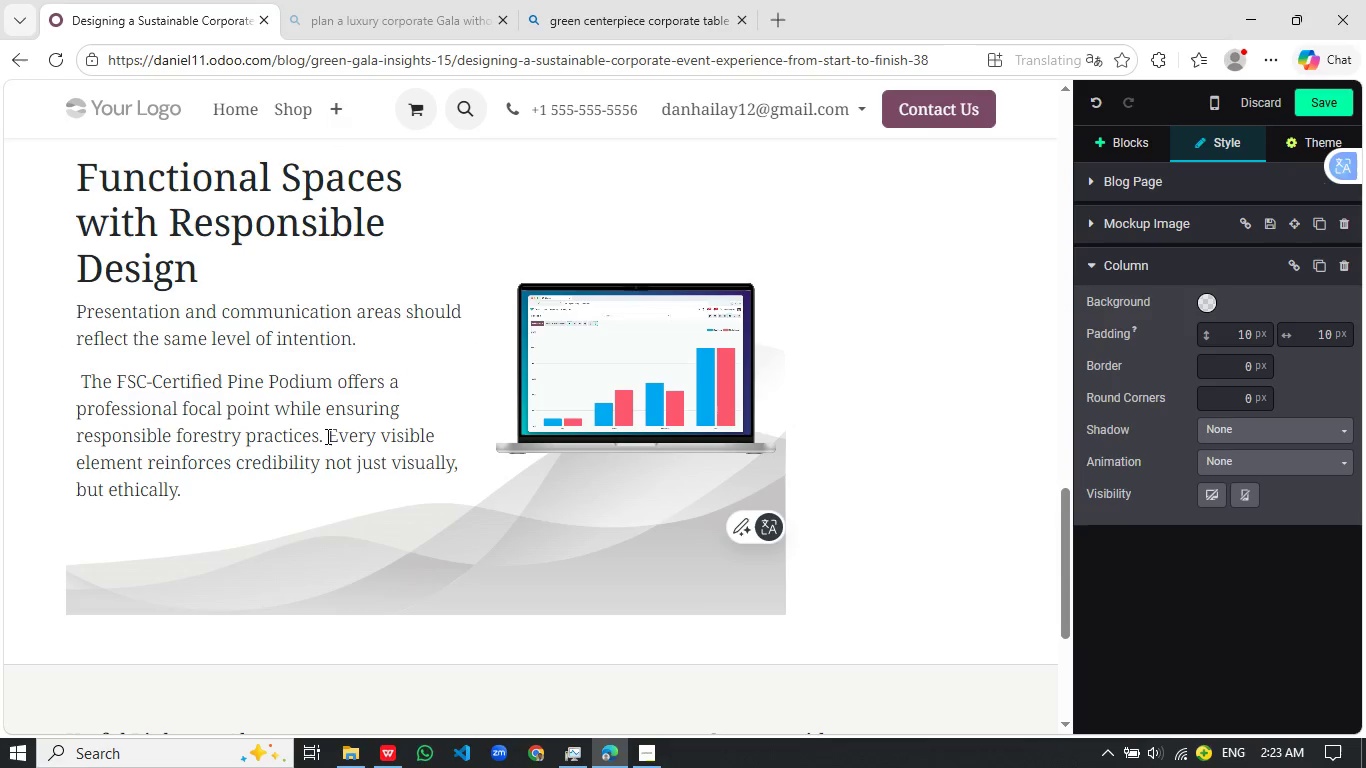 
key(Enter)
 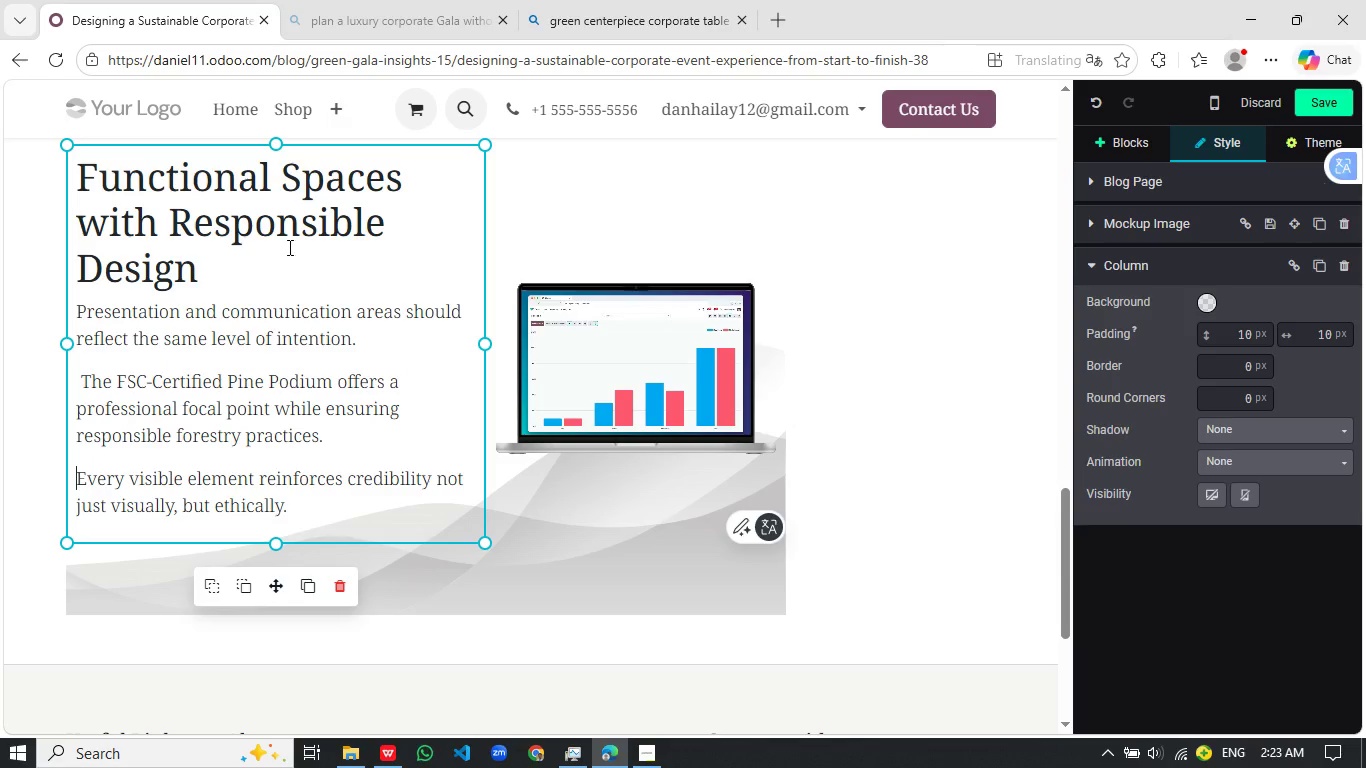 
left_click_drag(start_coordinate=[224, 275], to_coordinate=[73, 190])
 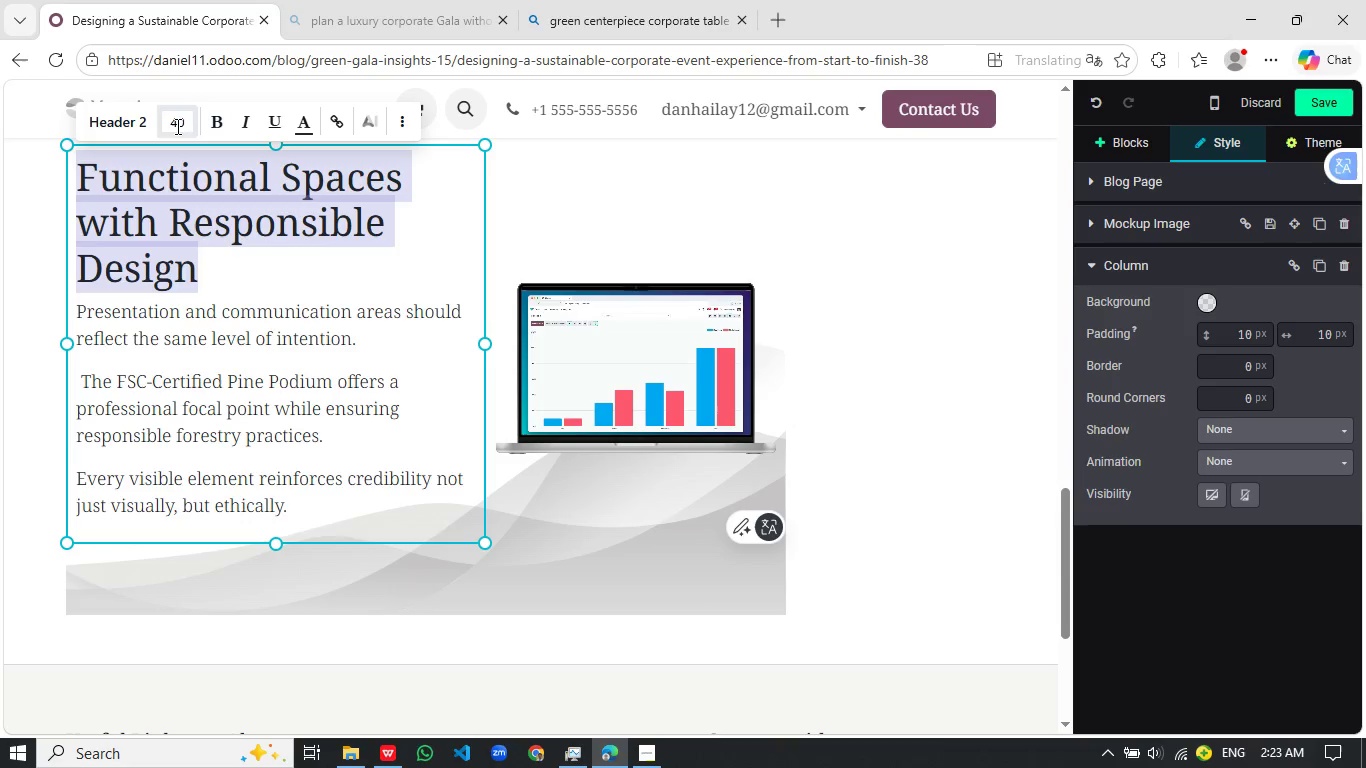 
left_click([175, 120])
 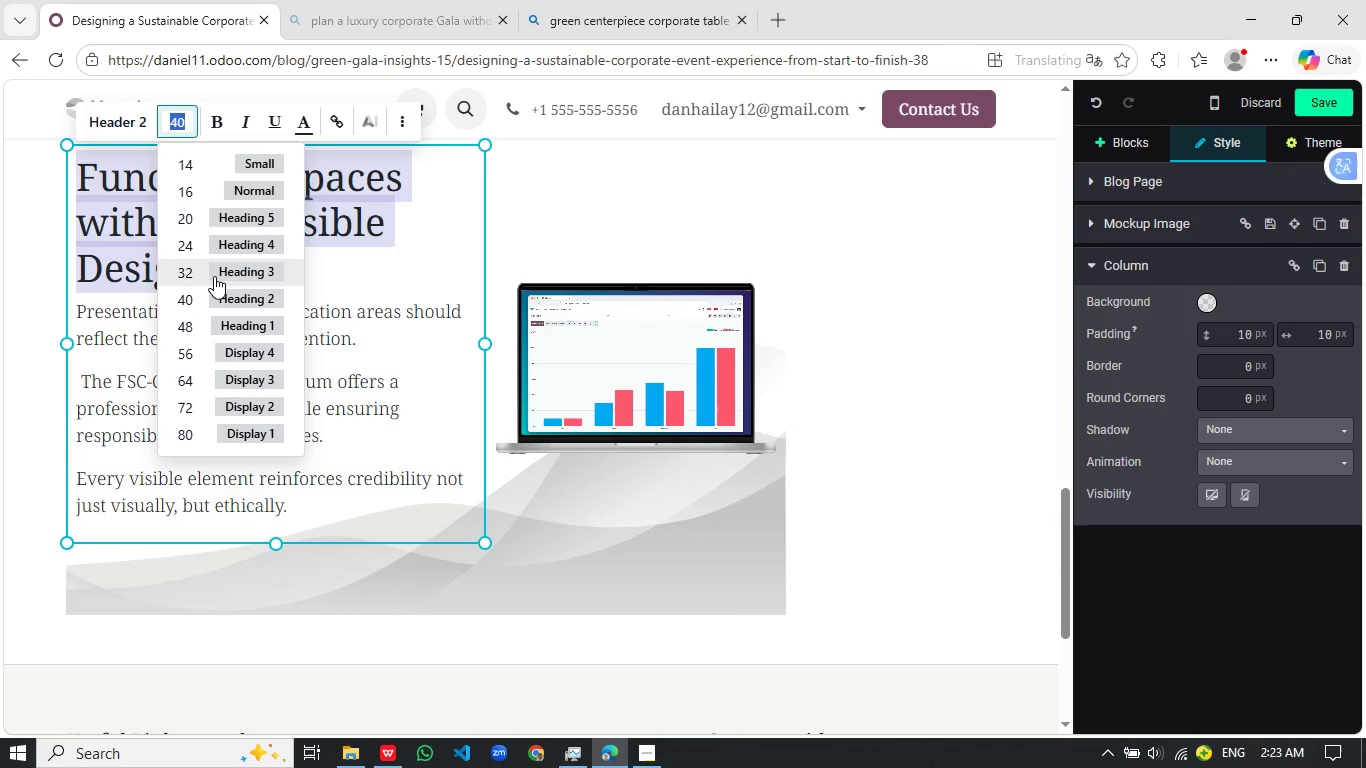 
left_click([214, 276])
 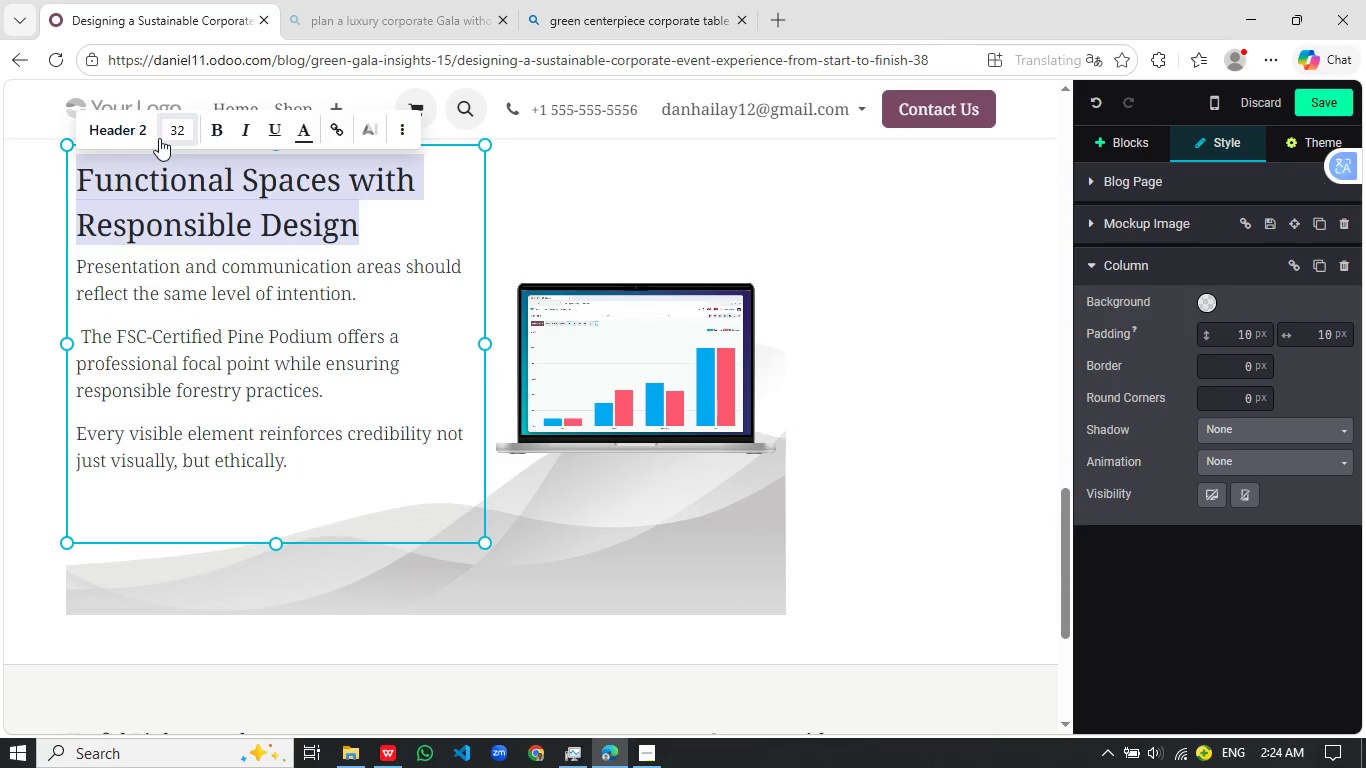 
left_click([221, 142])
 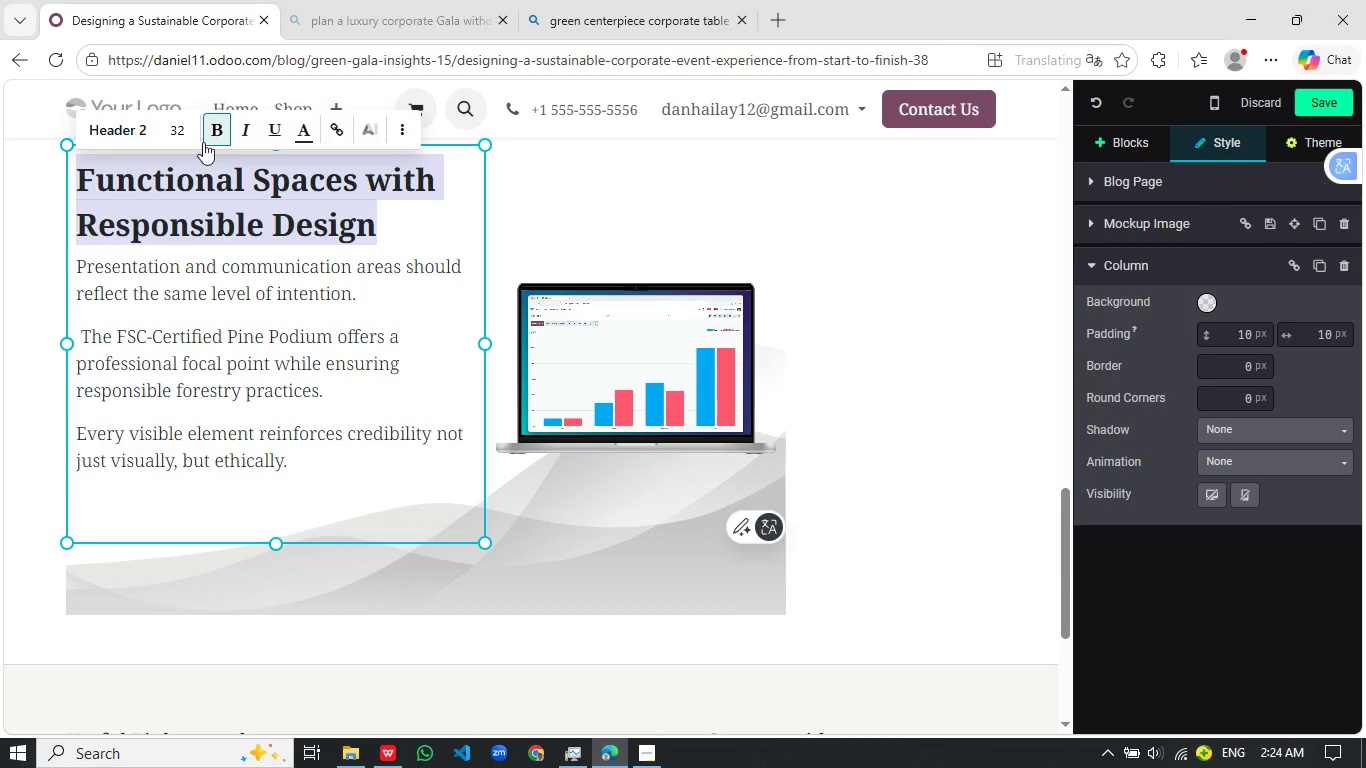 
left_click([186, 132])
 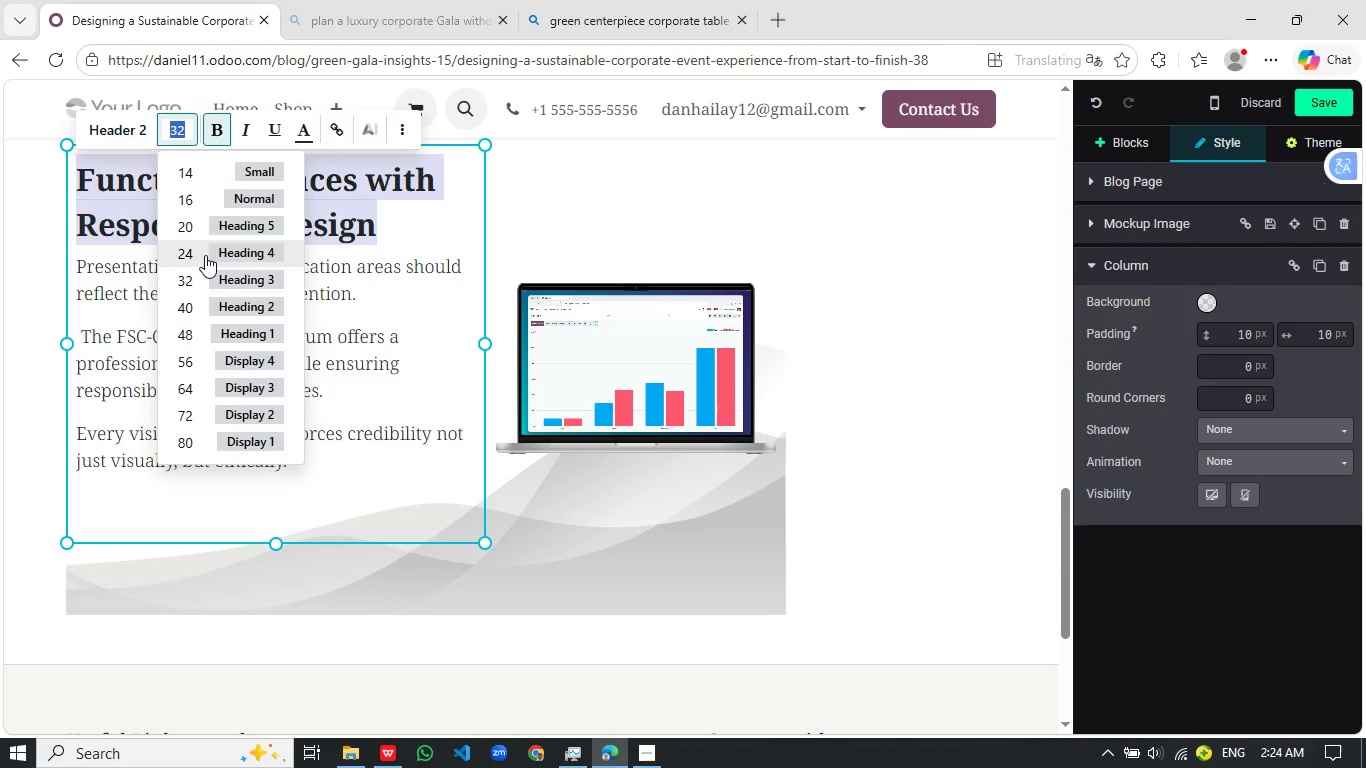 
left_click([205, 254])
 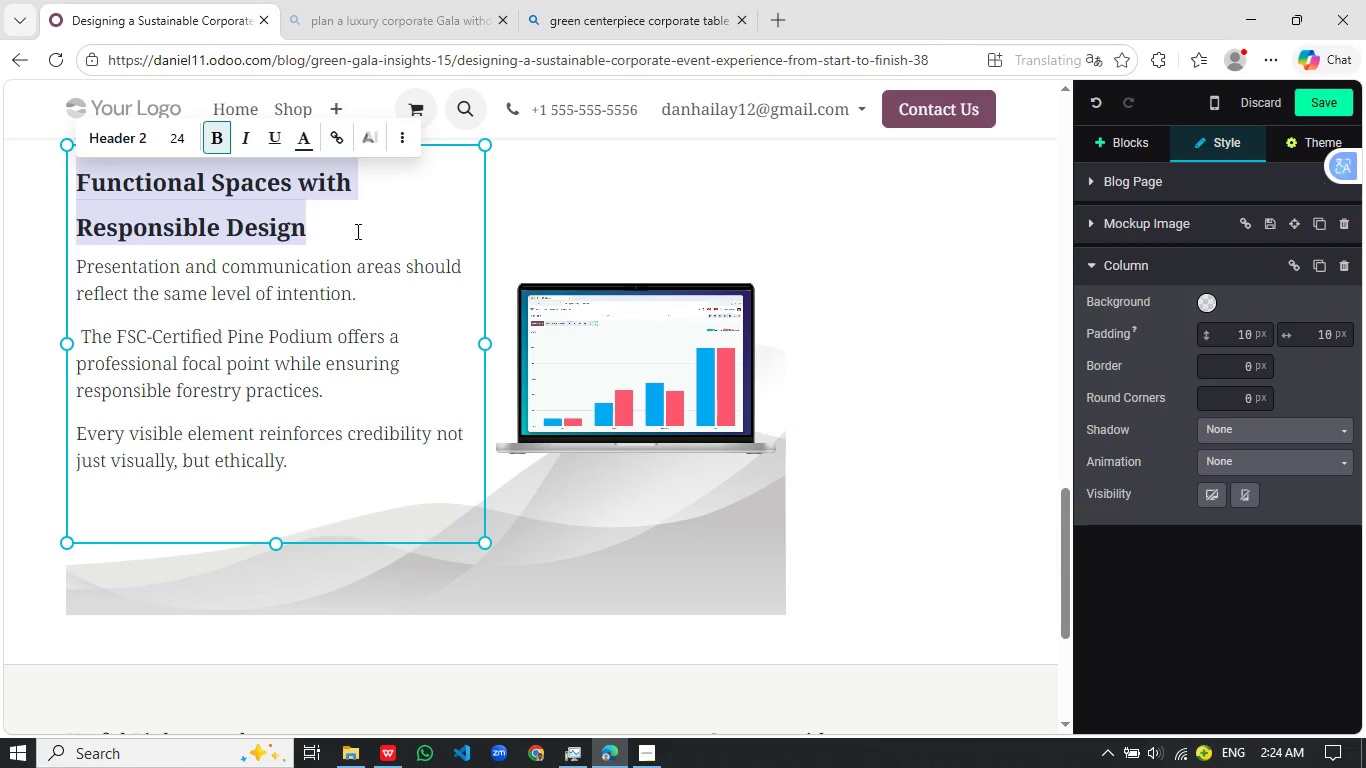 
left_click([357, 231])
 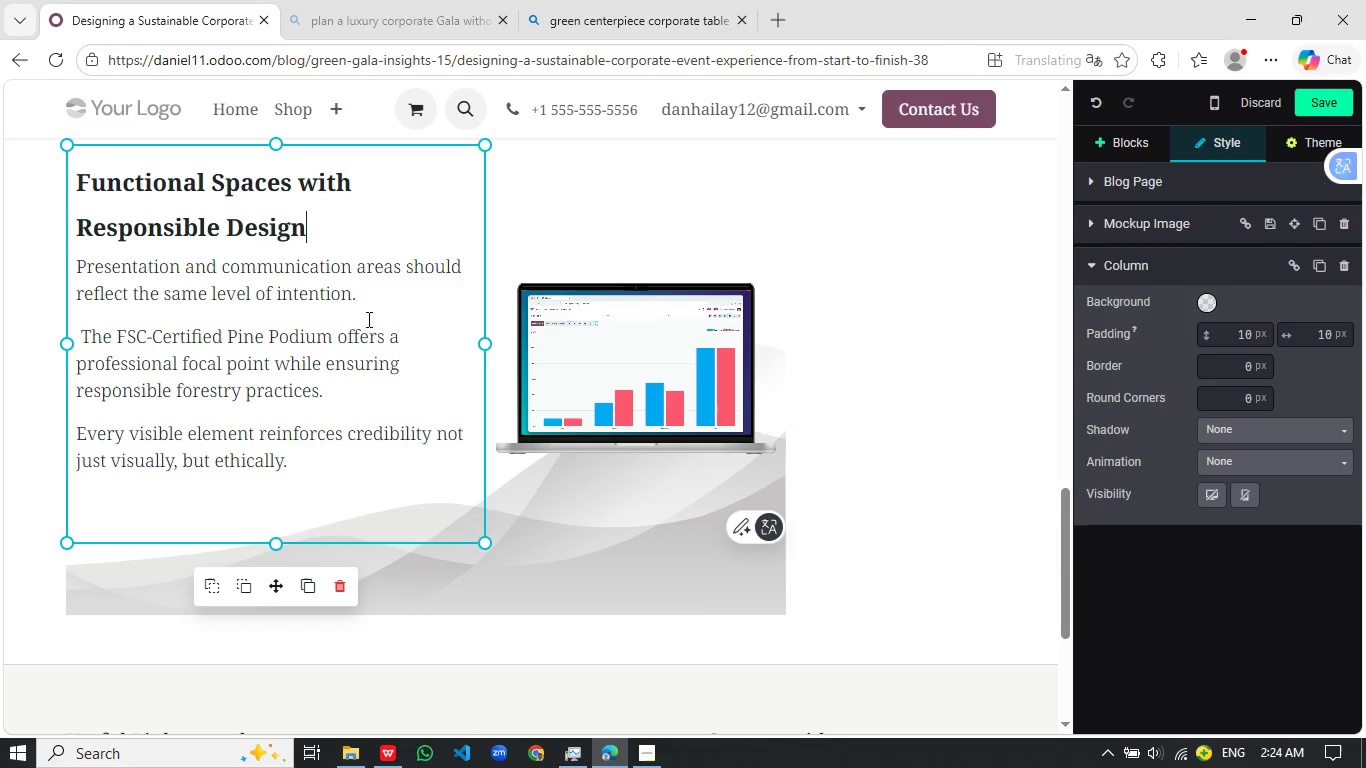 
left_click([598, 289])
 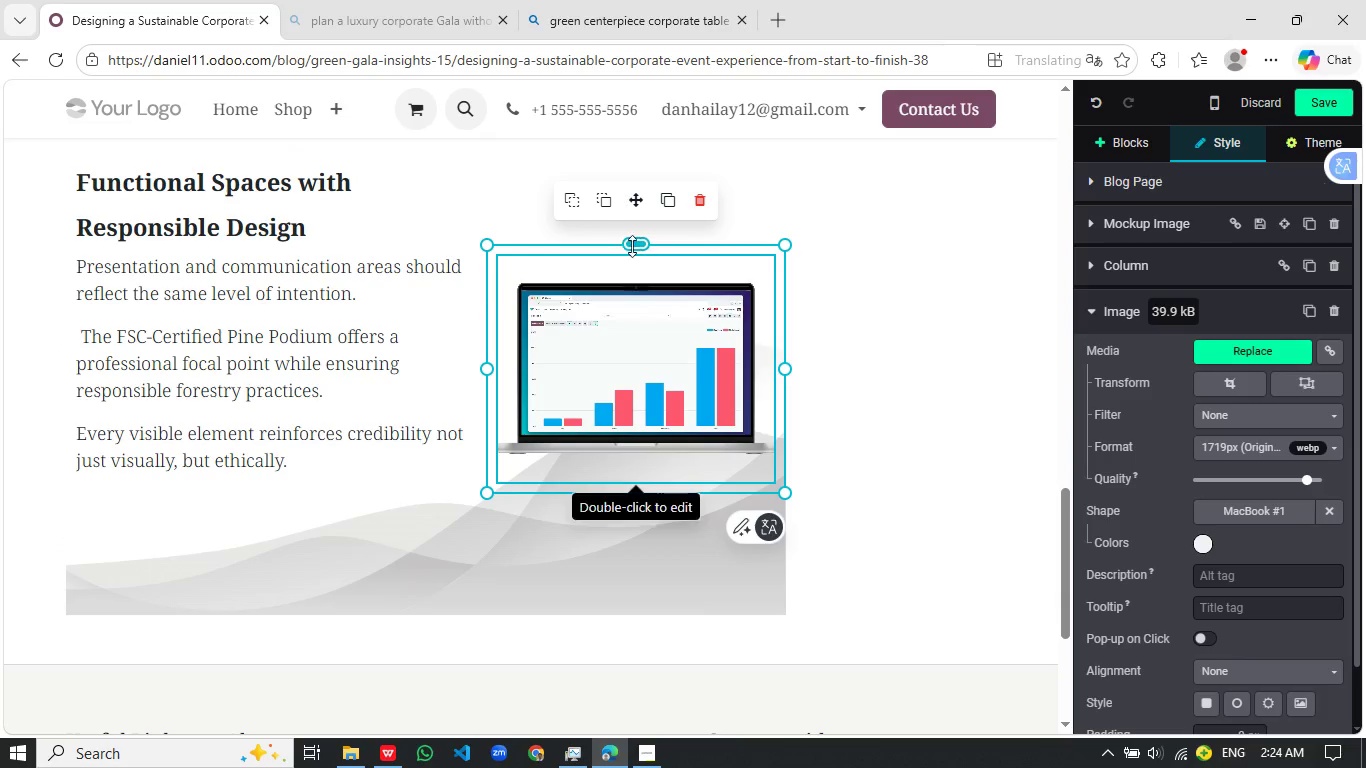 
left_click_drag(start_coordinate=[635, 246], to_coordinate=[635, 144])
 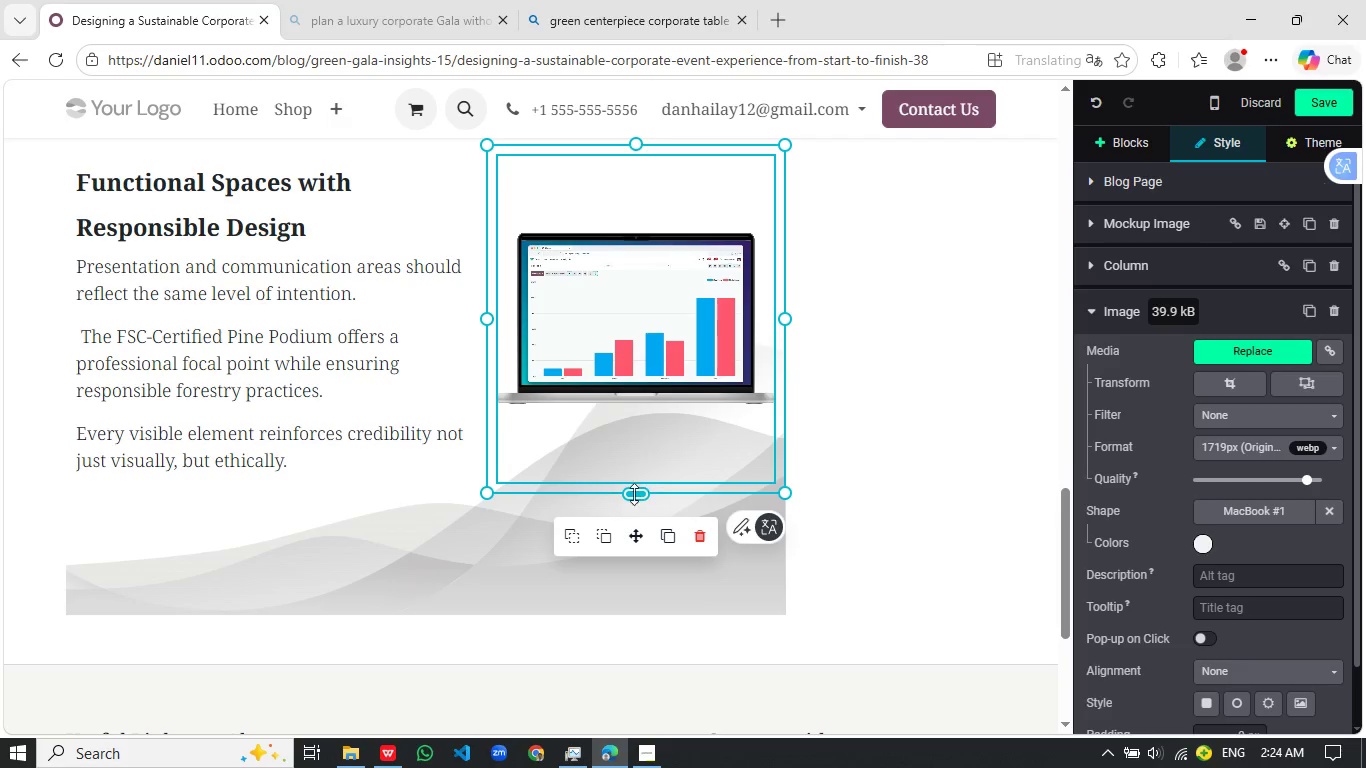 
left_click_drag(start_coordinate=[632, 492], to_coordinate=[633, 508])
 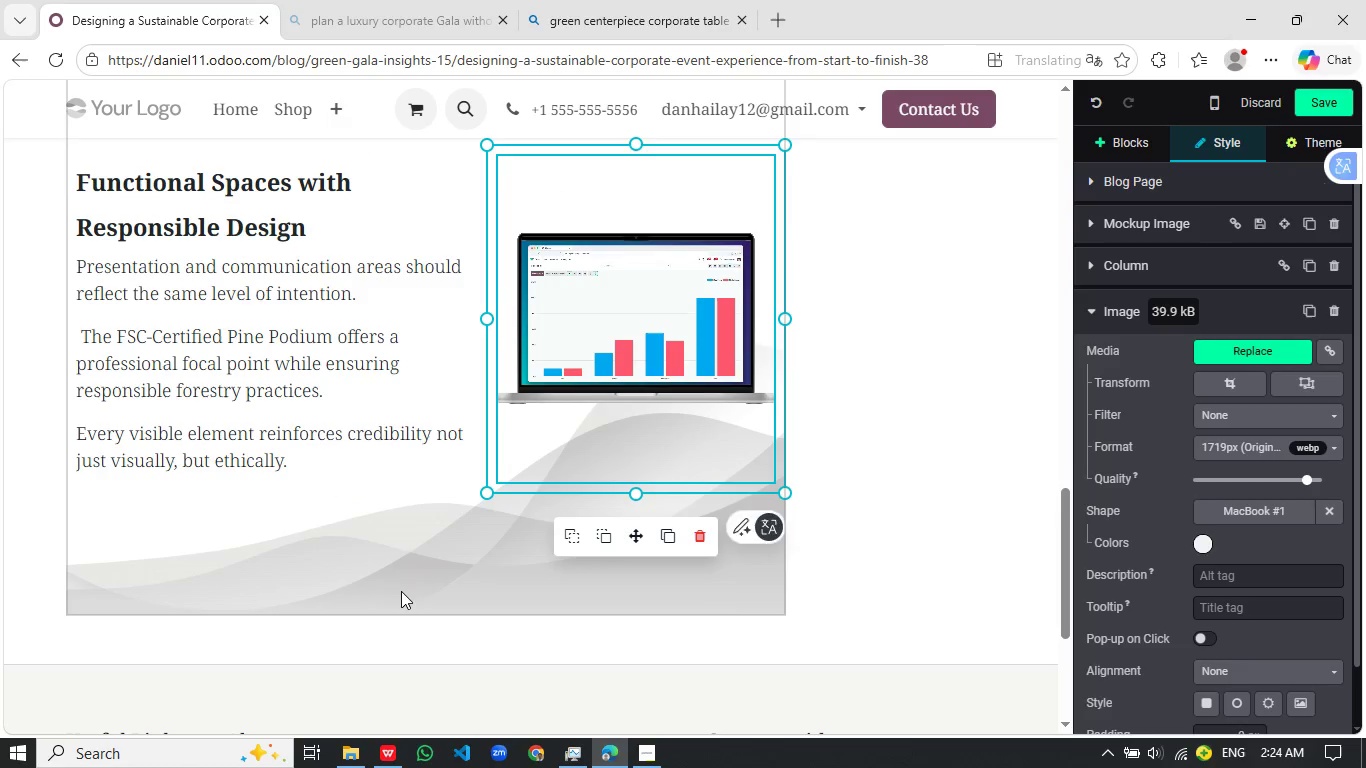 
left_click_drag(start_coordinate=[401, 591], to_coordinate=[401, 586])
 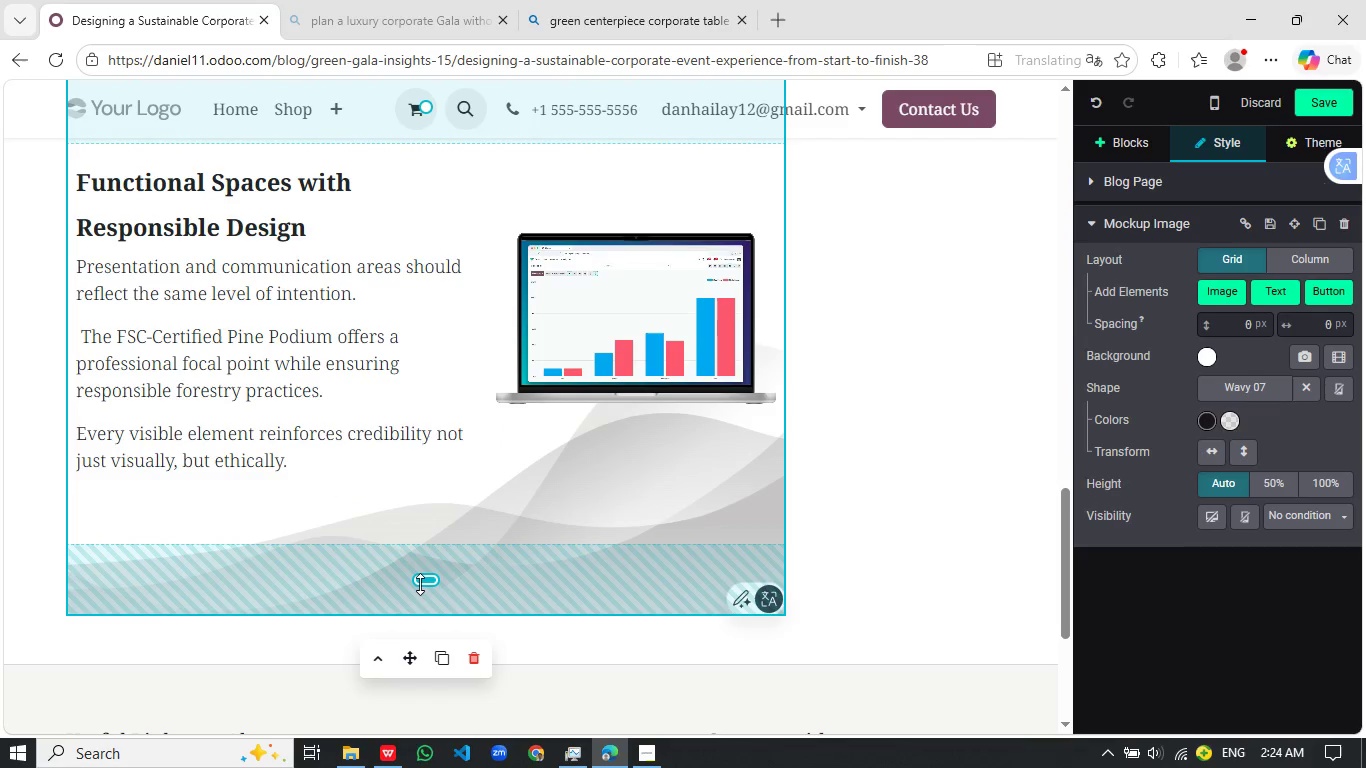 
left_click_drag(start_coordinate=[420, 584], to_coordinate=[403, 481])
 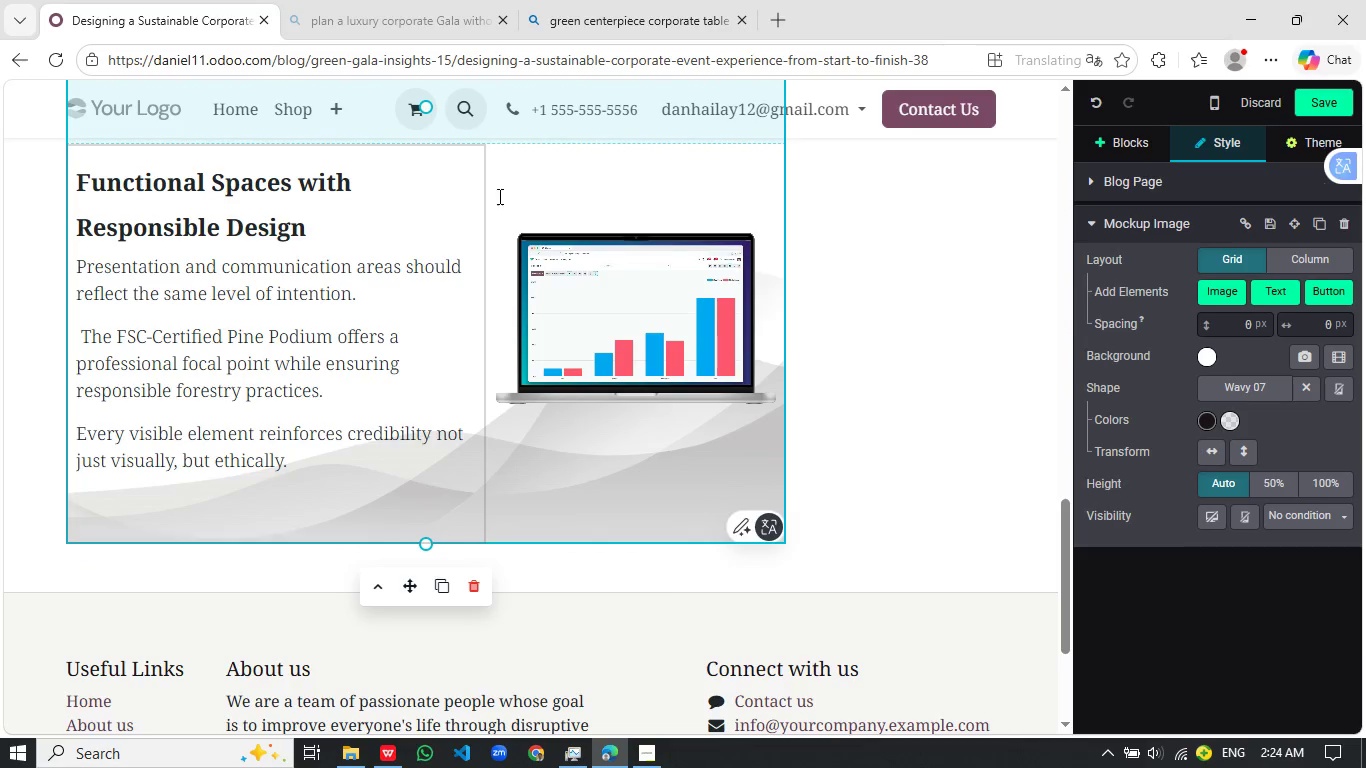 
scroll: coordinate [802, 272], scroll_direction: up, amount: 3.0
 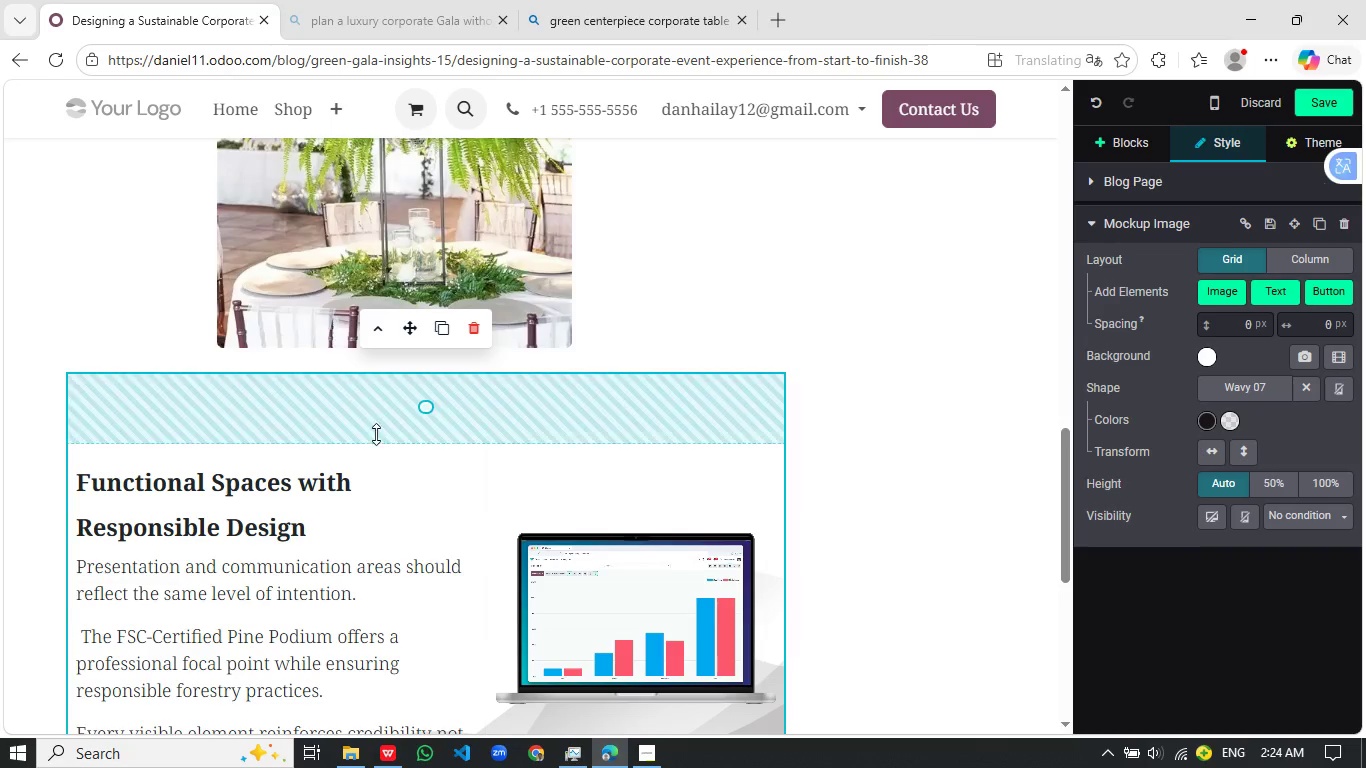 
left_click_drag(start_coordinate=[376, 434], to_coordinate=[381, 364])
 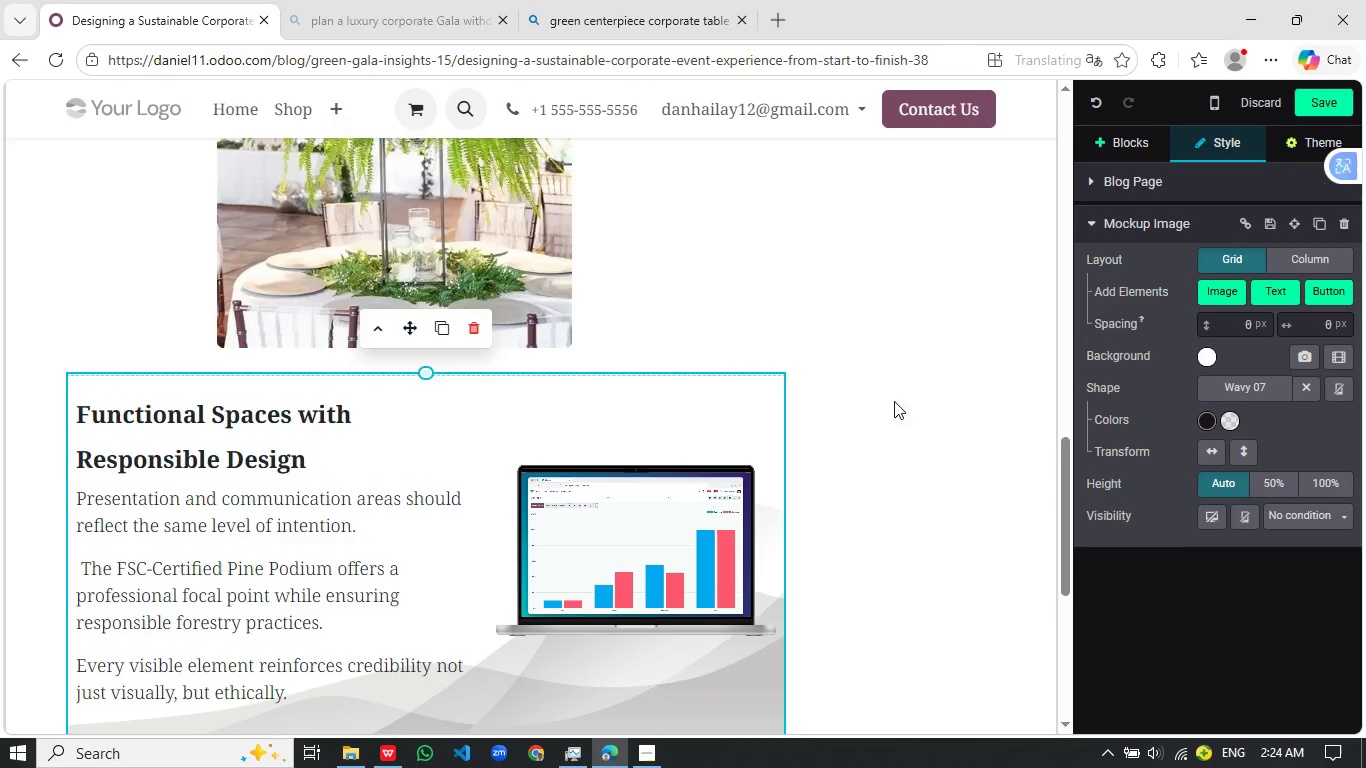 
scroll: coordinate [885, 414], scroll_direction: down, amount: 2.0
 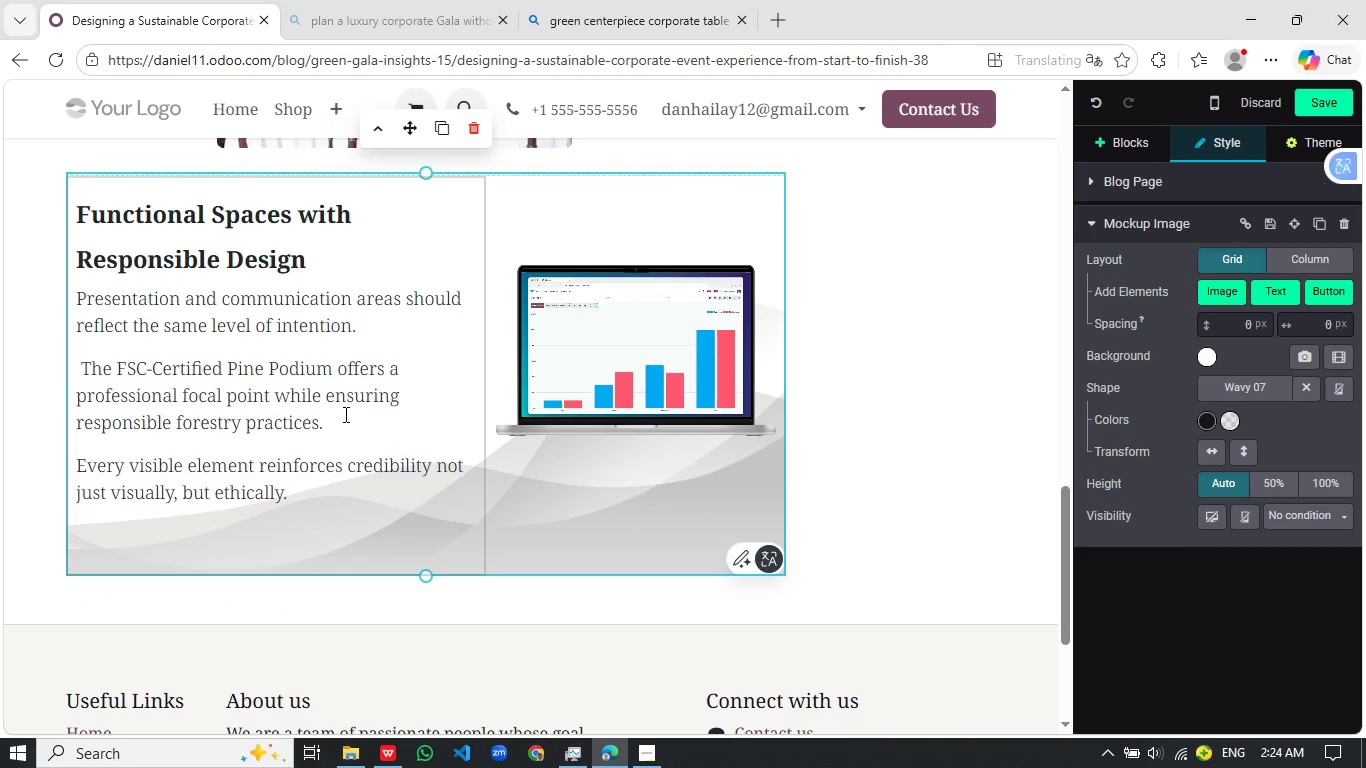 
scroll: coordinate [344, 414], scroll_direction: up, amount: 1.0
 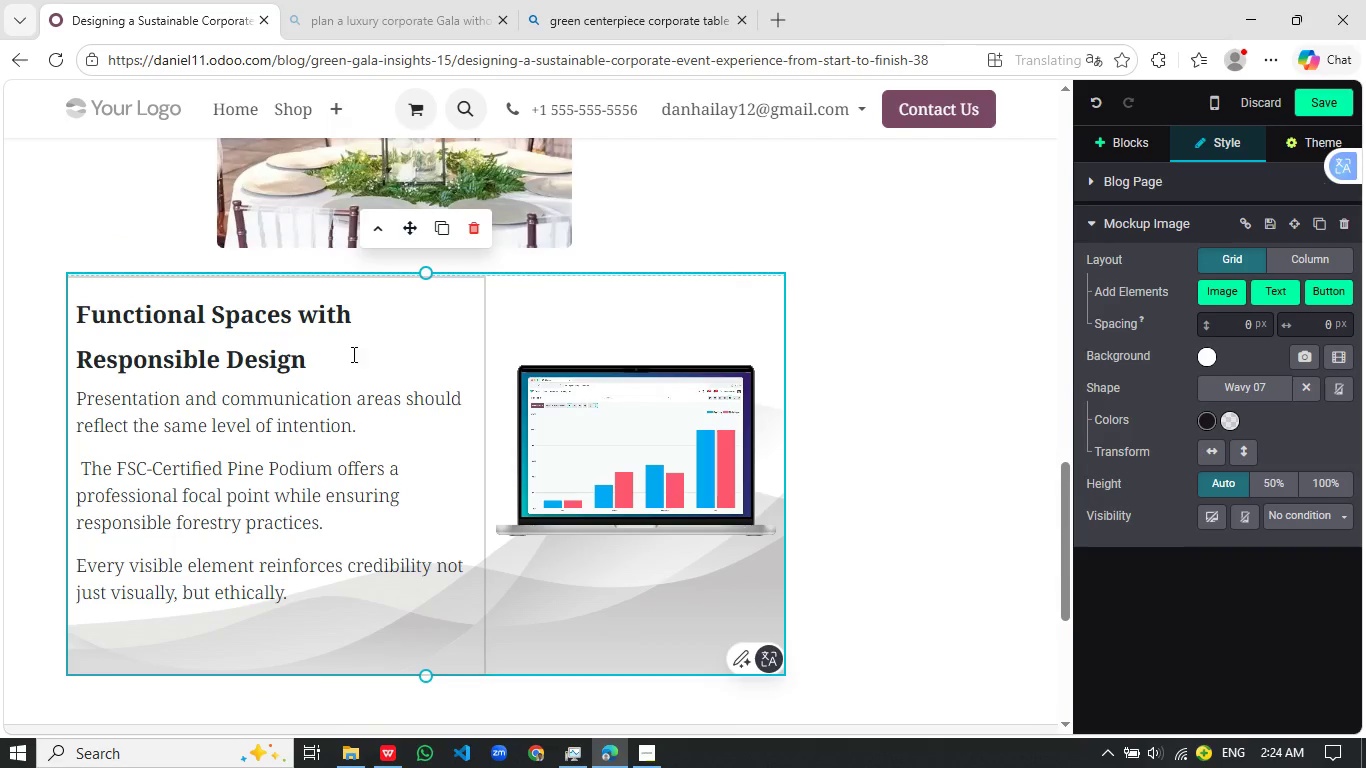 
left_click([355, 351])
 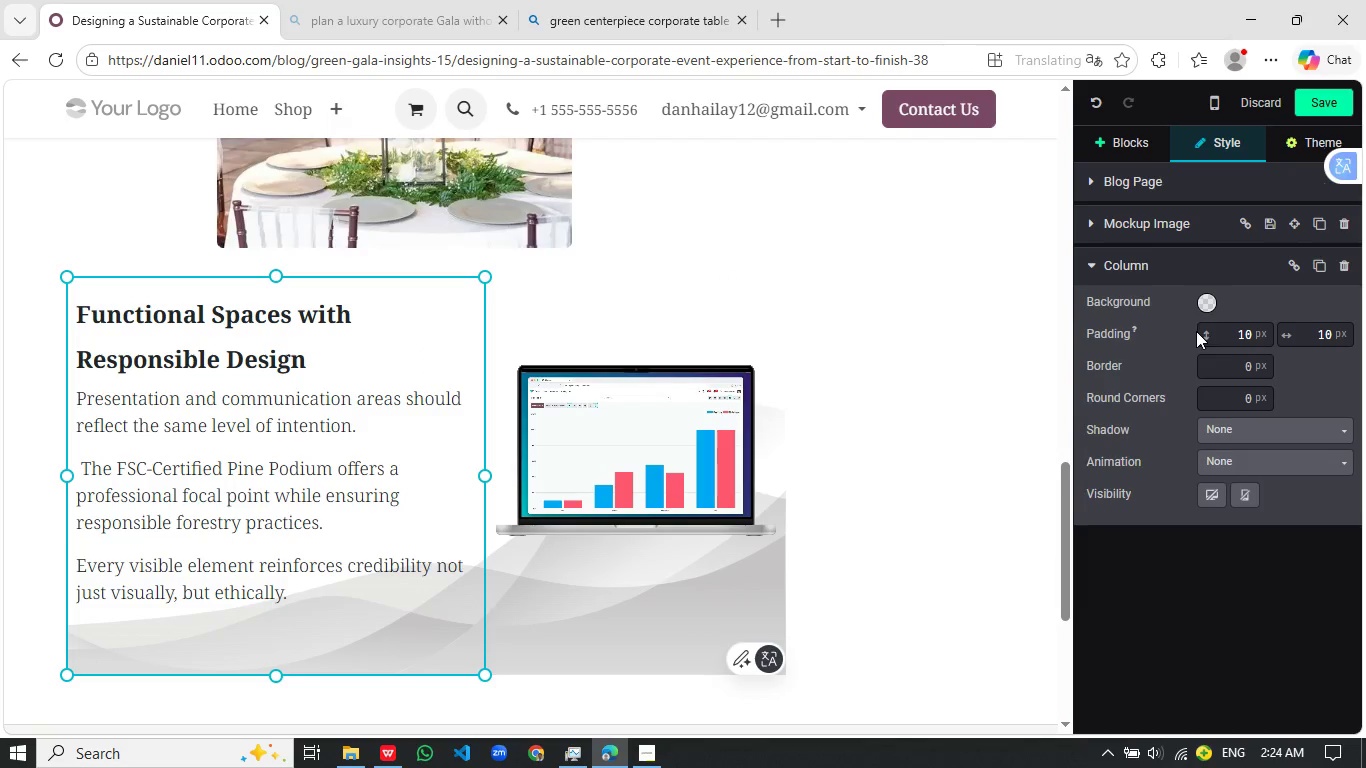 
left_click([1252, 327])
 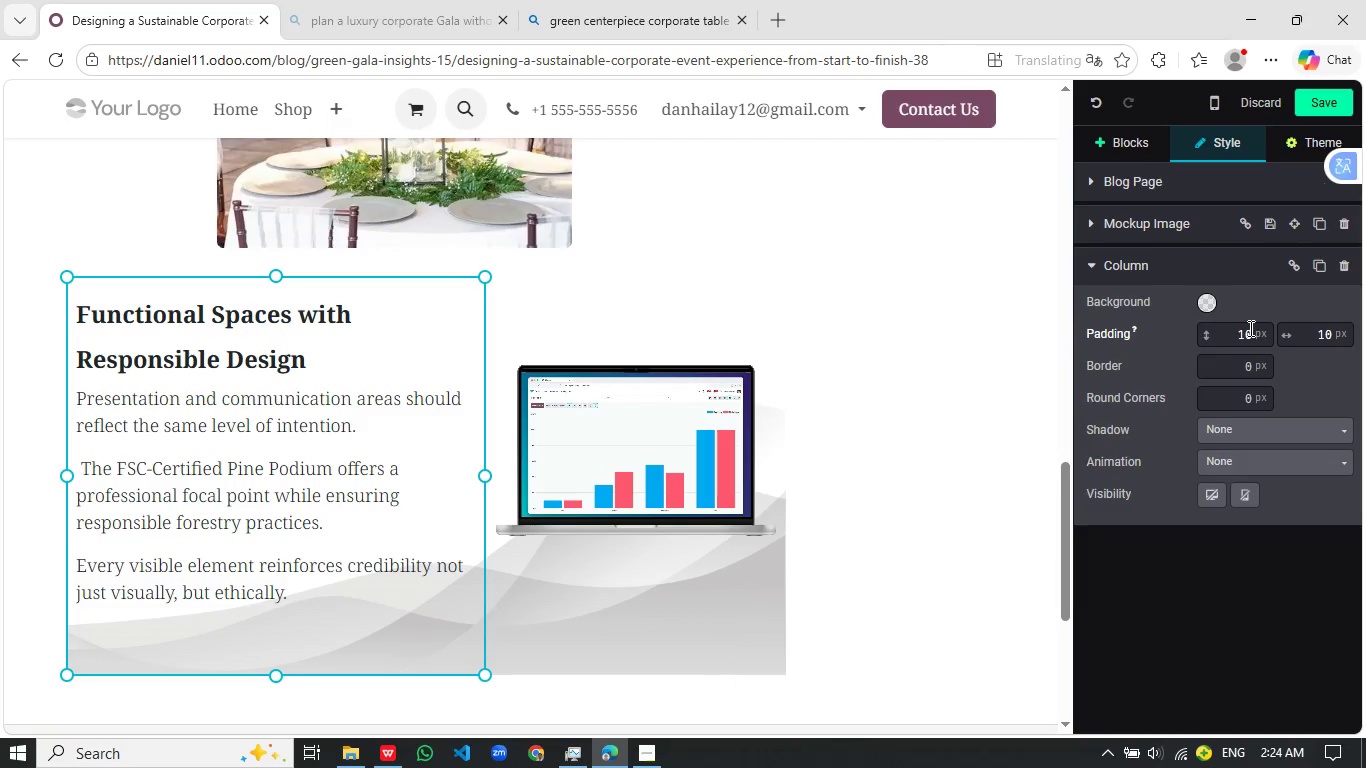 
left_click([1249, 328])
 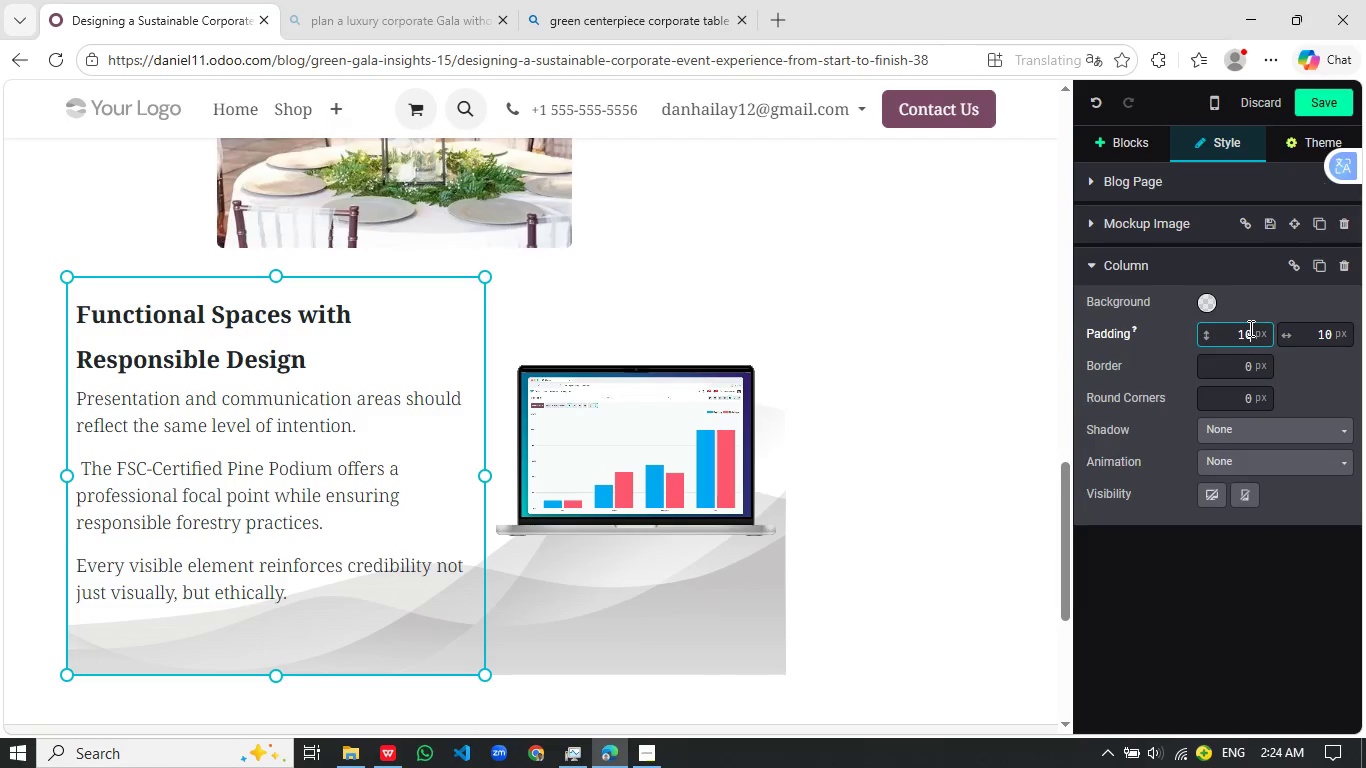 
scroll: coordinate [1250, 333], scroll_direction: up, amount: 5.0
 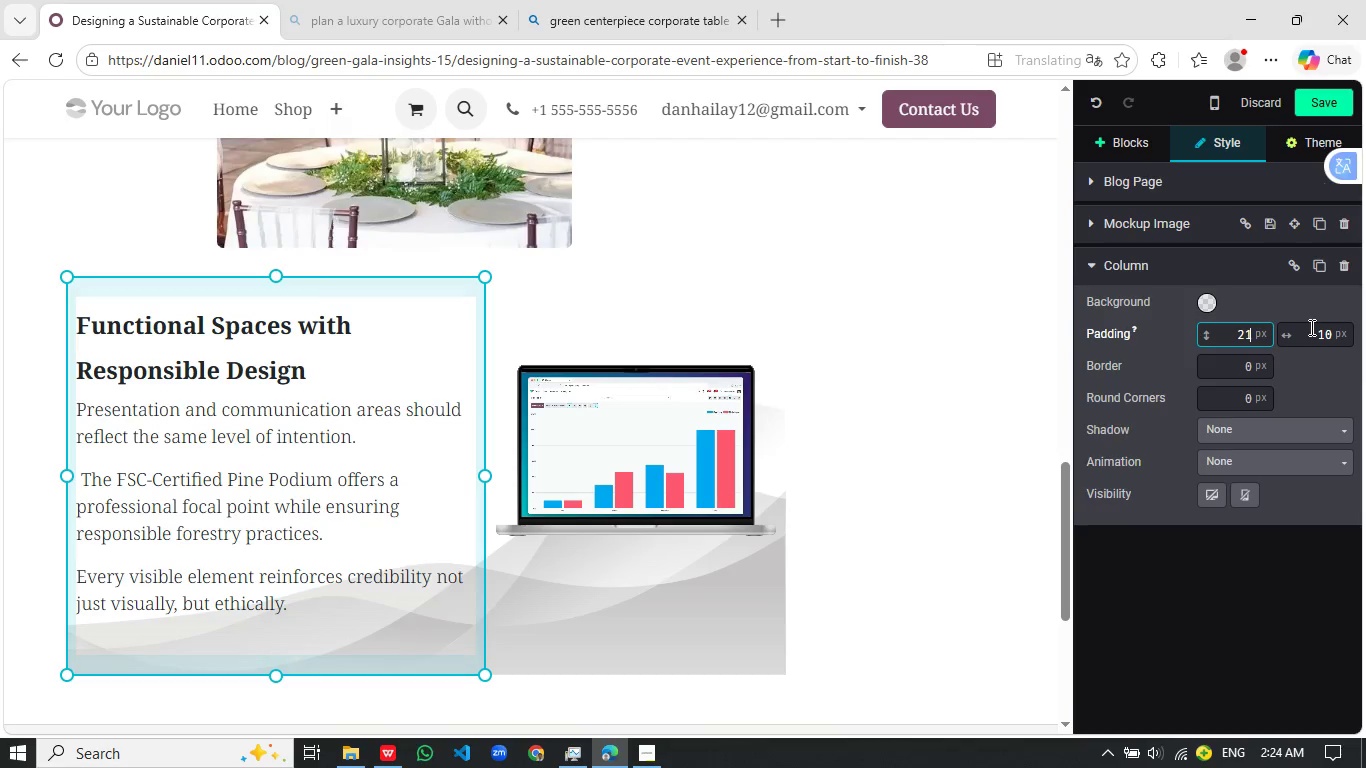 
left_click([1310, 327])
 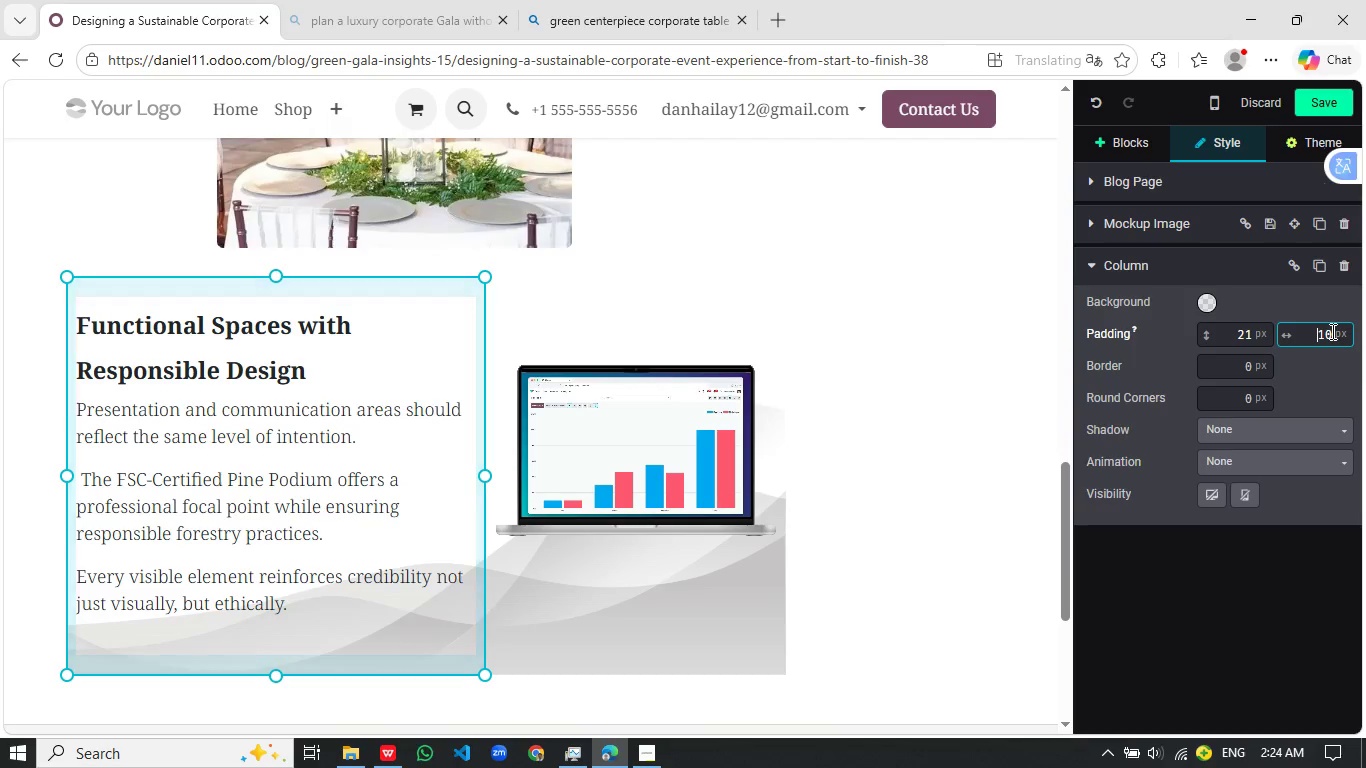 
scroll: coordinate [1331, 331], scroll_direction: up, amount: 10.0
 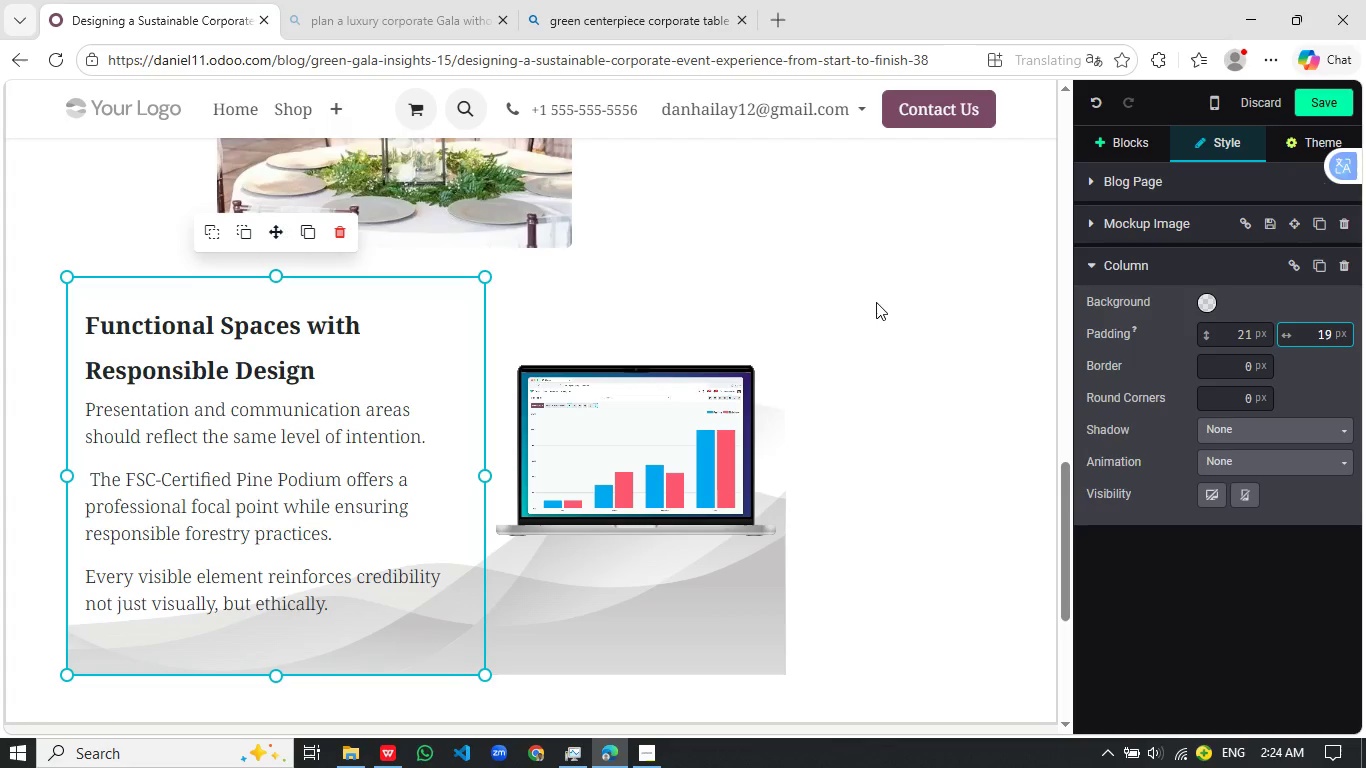 
left_click([895, 294])
 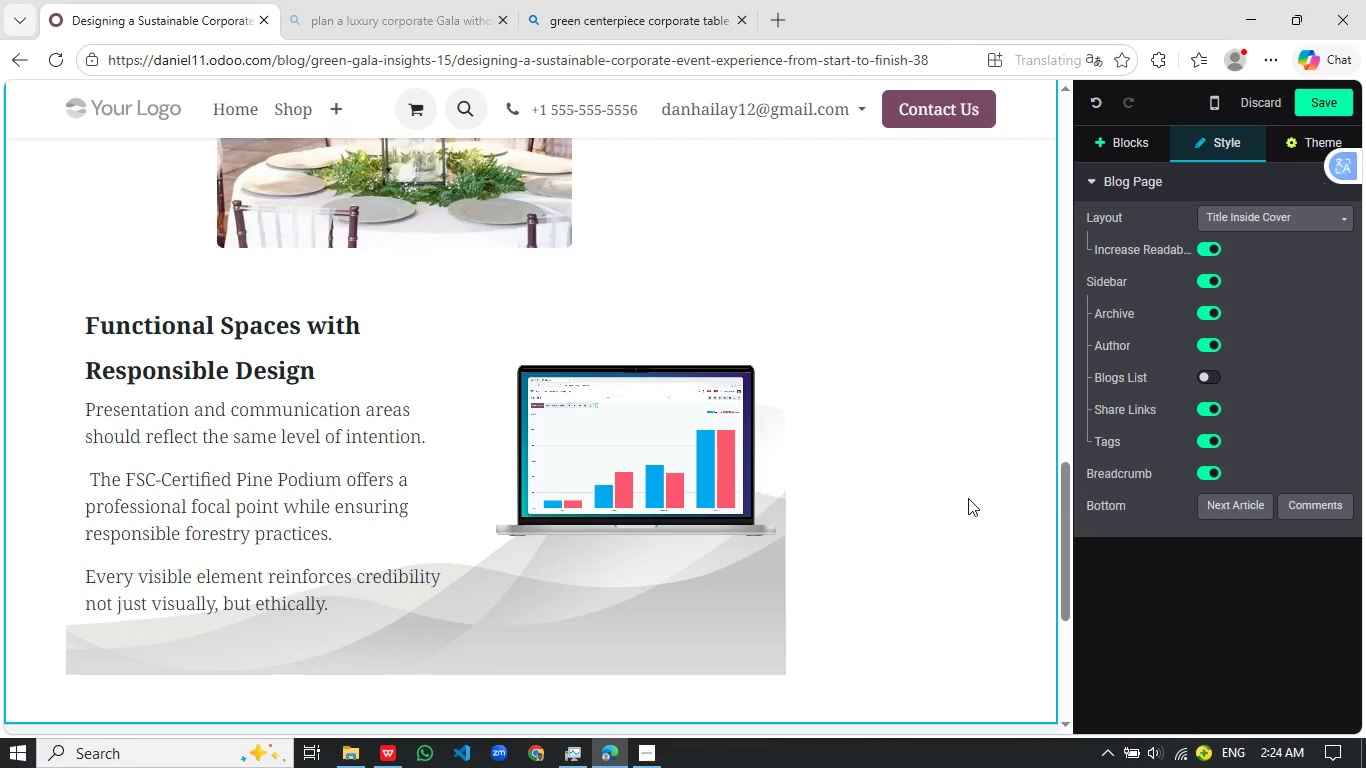 
left_click([583, 435])
 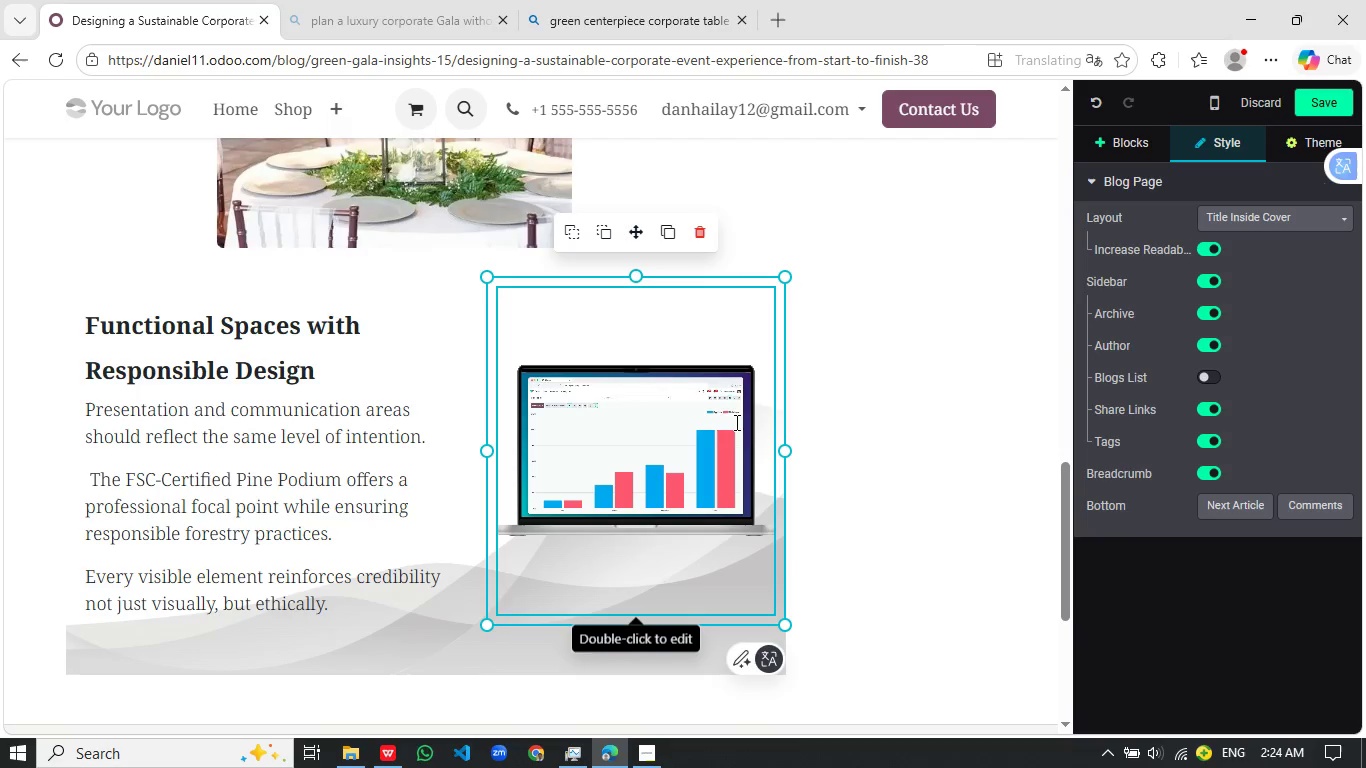 
mouse_move([987, 367])
 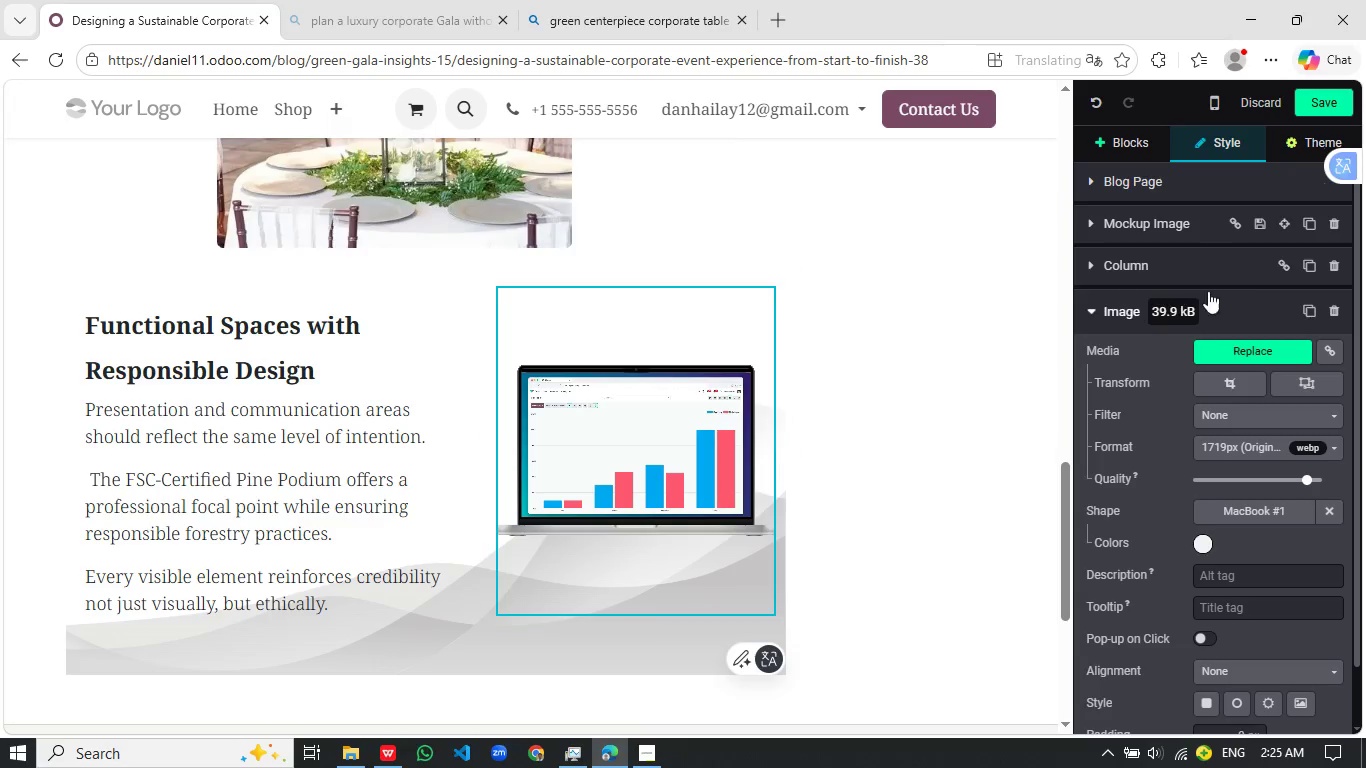 
left_click([1226, 351])
 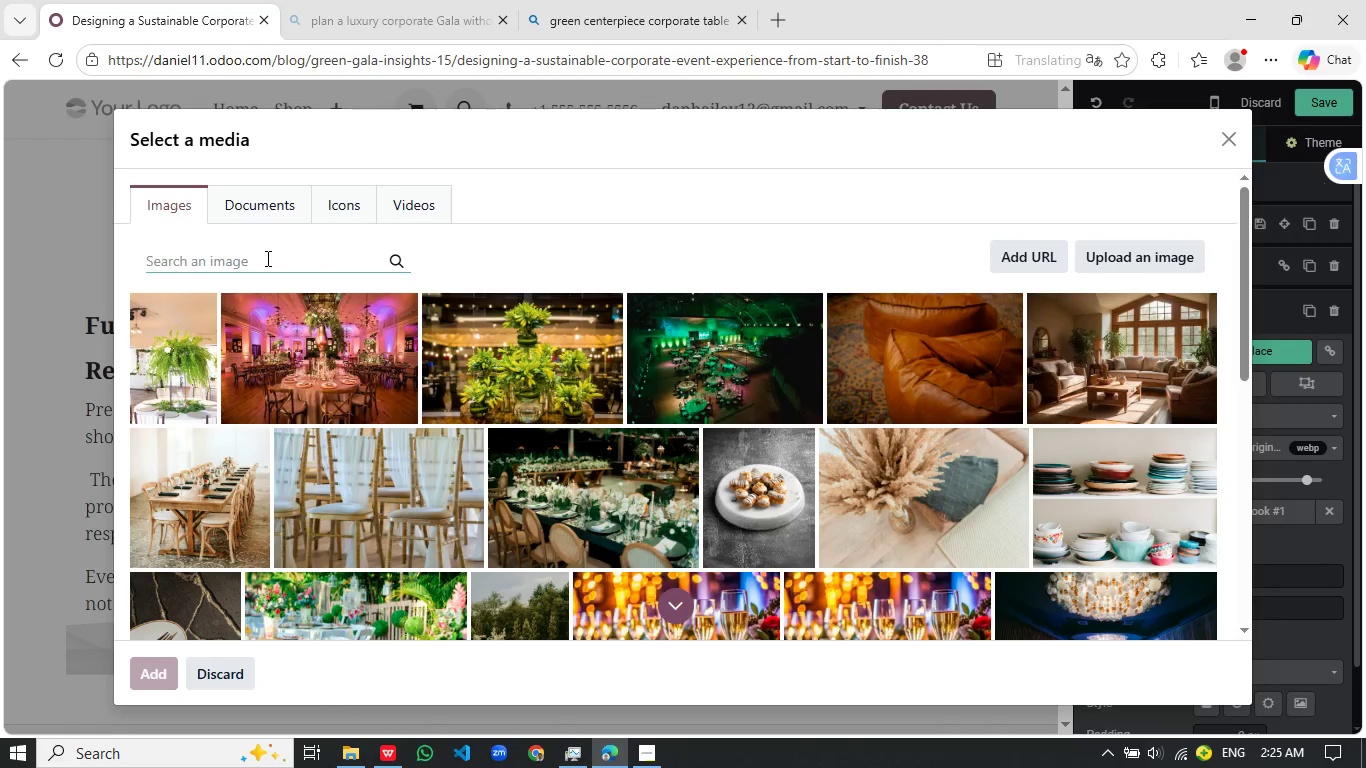 
wait(12.0)
 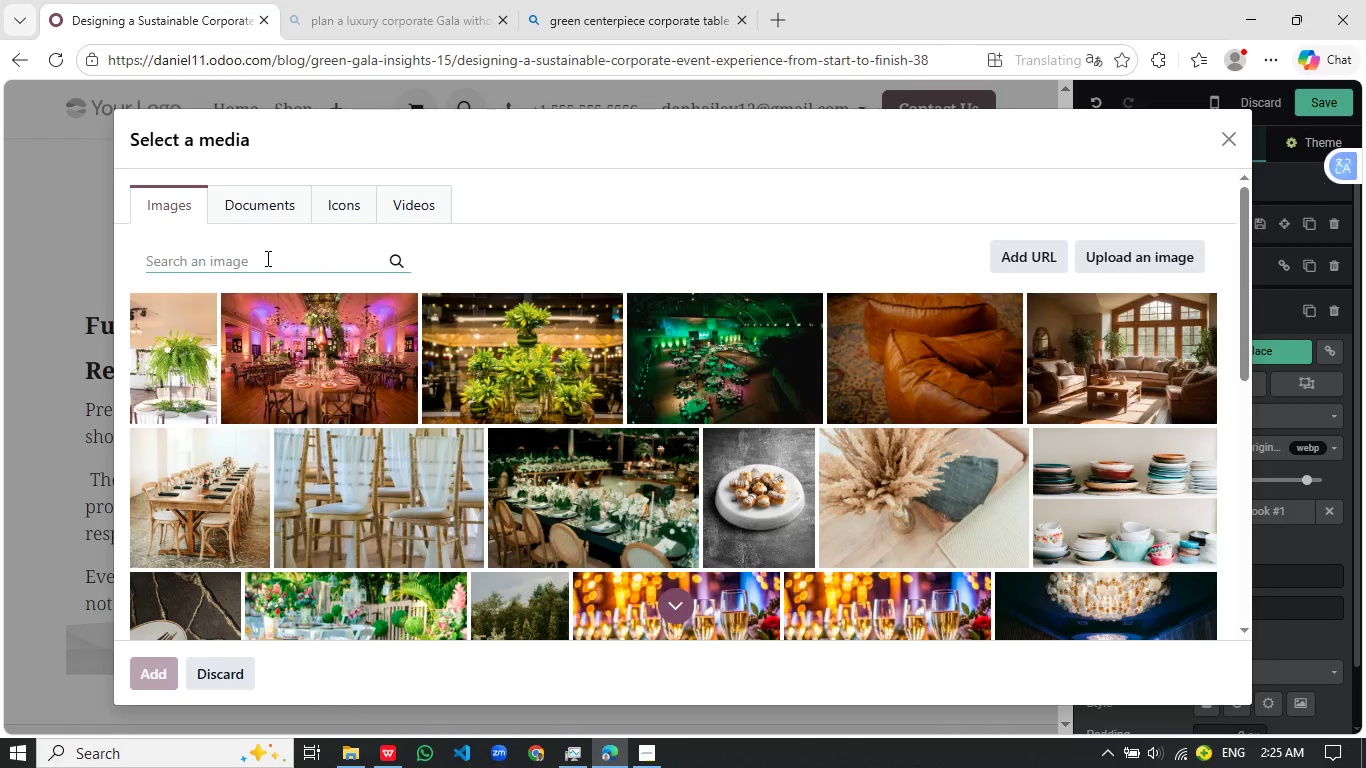 
type(corporate speaker podium stage en)
key(Backspace)
type(vent modern )
 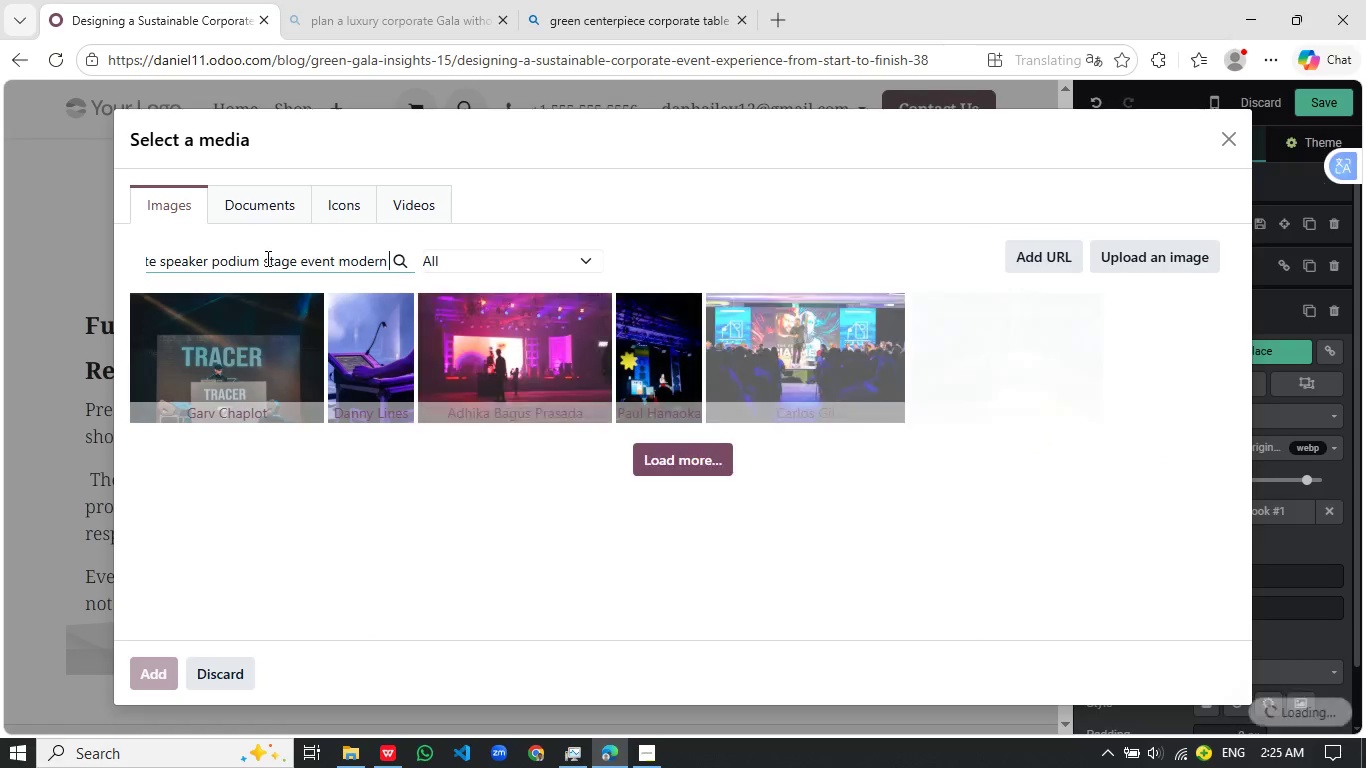 
type(minimal wood design)
 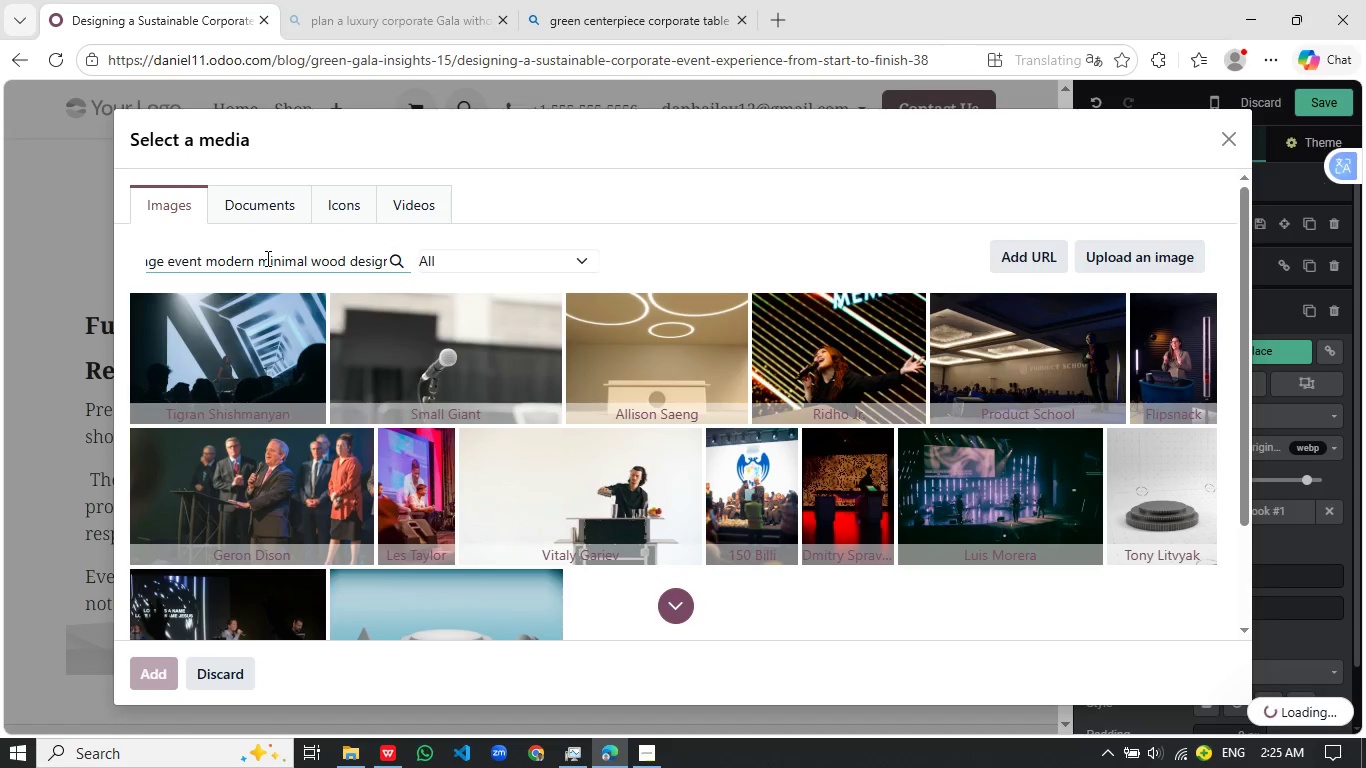 
wait(11.8)
 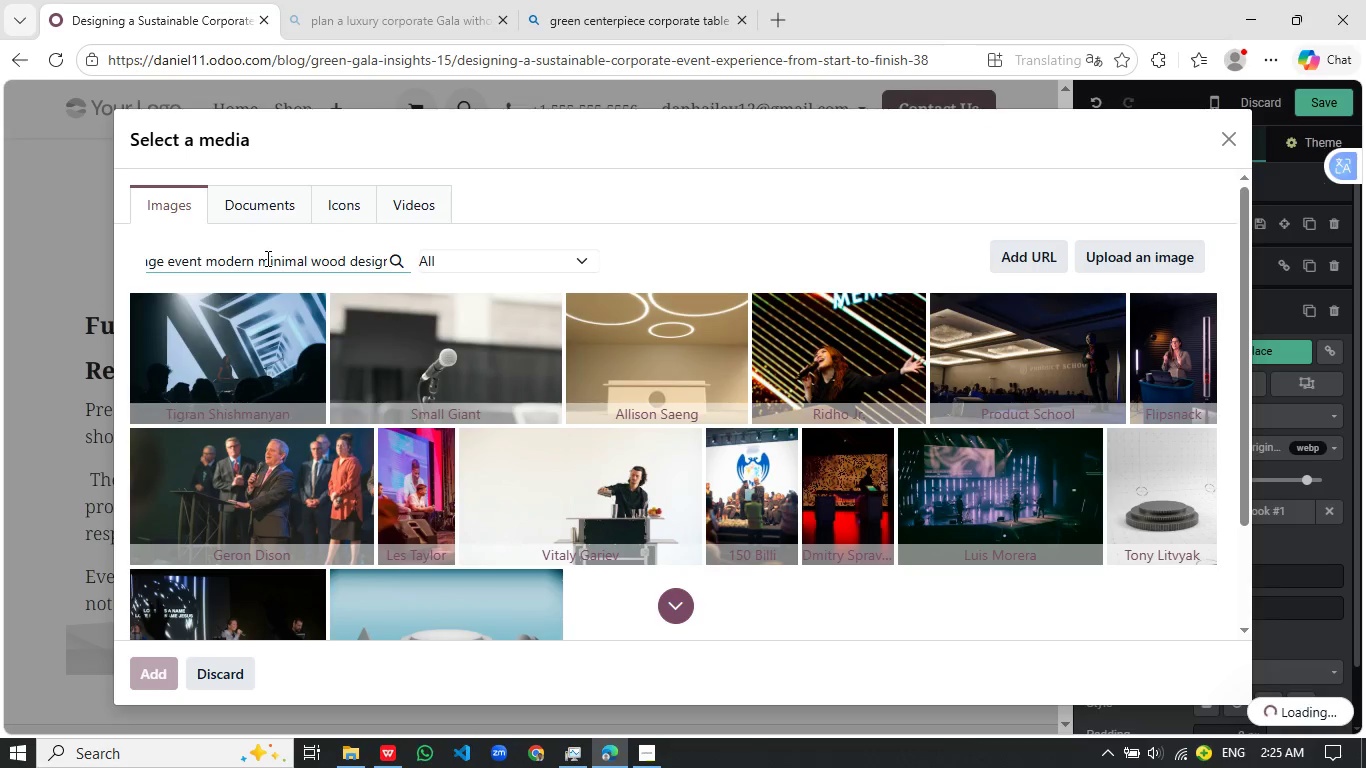 
key(A)
 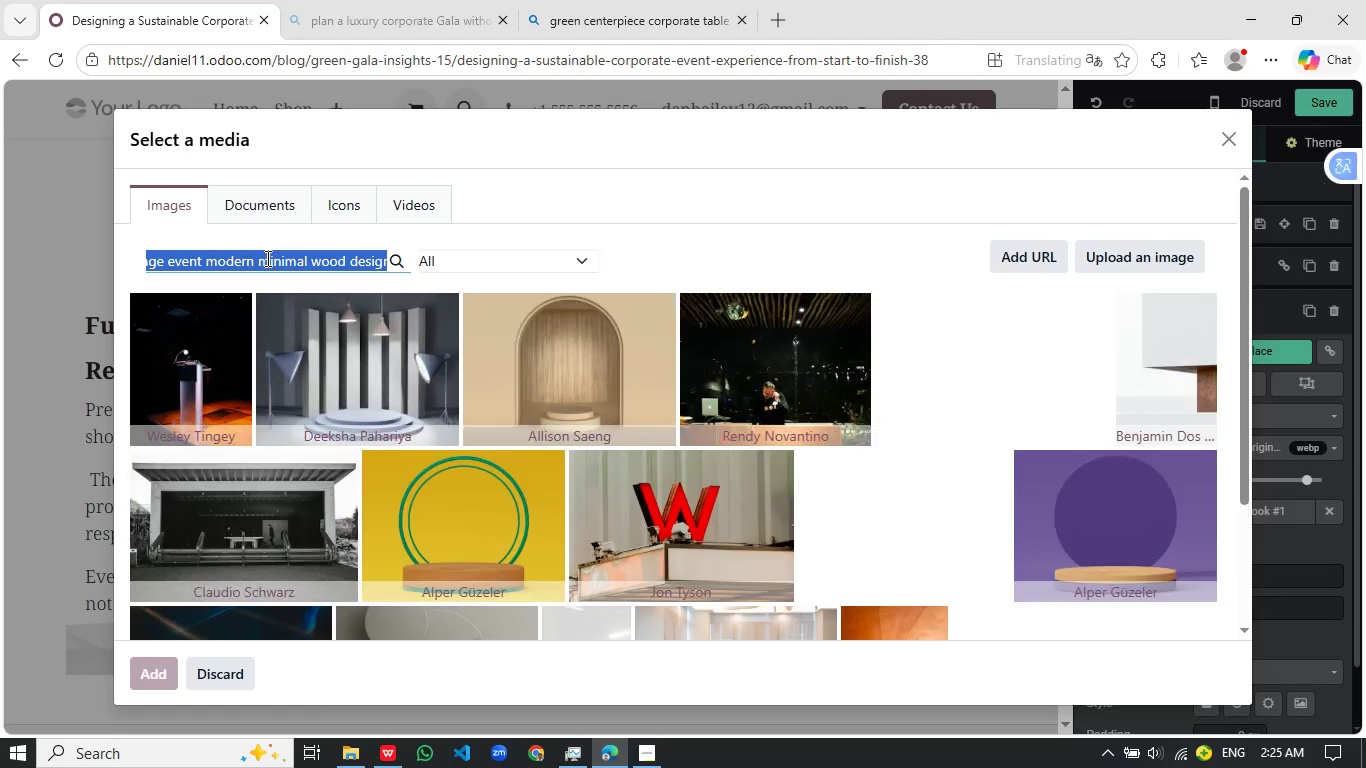 
key(Control+C)
 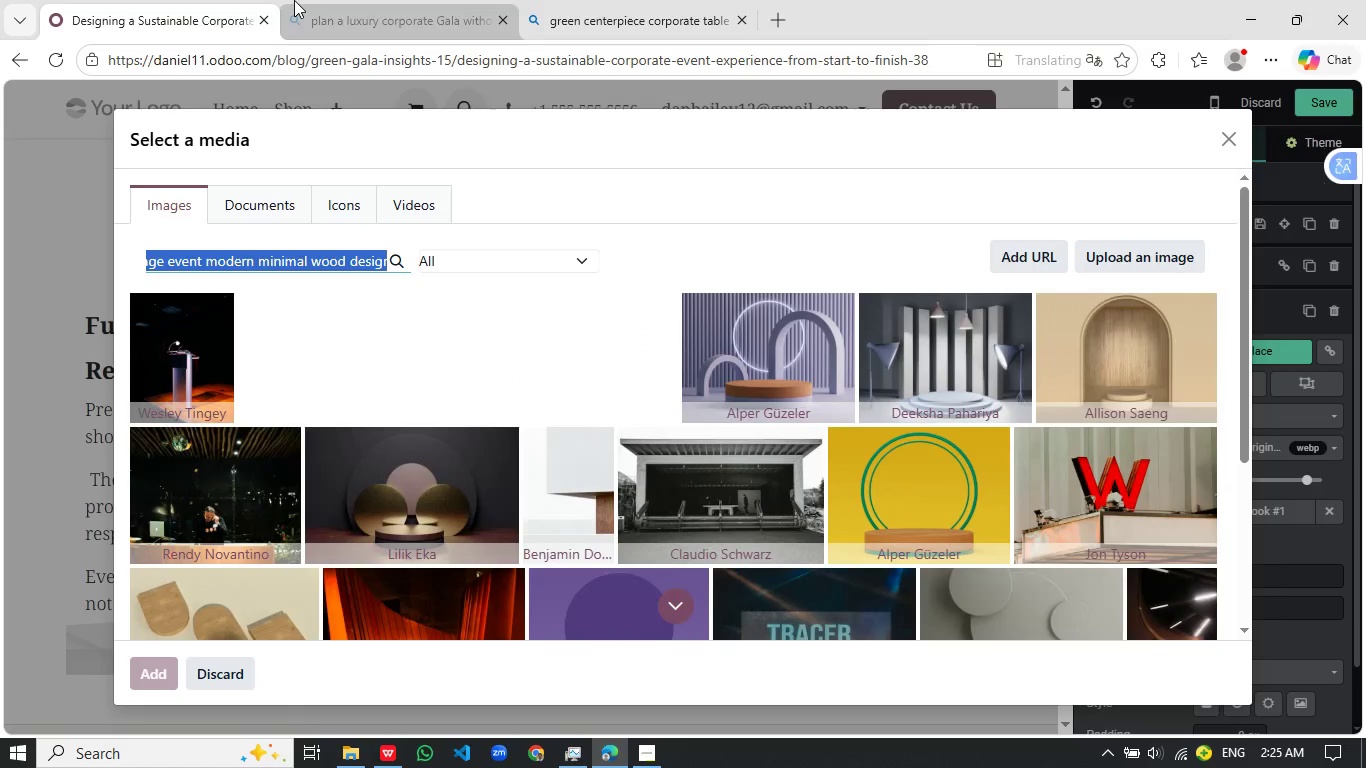 
left_click([617, 8])
 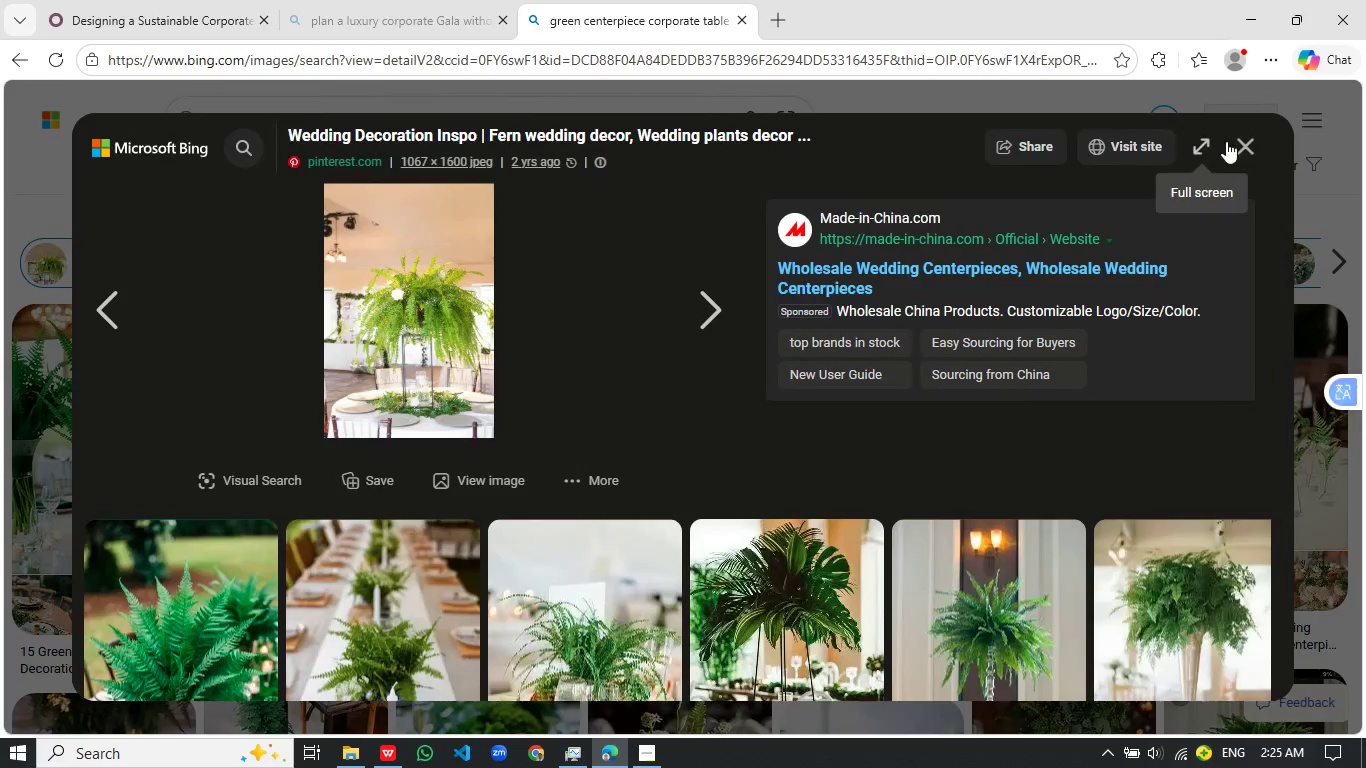 
left_click([1249, 140])
 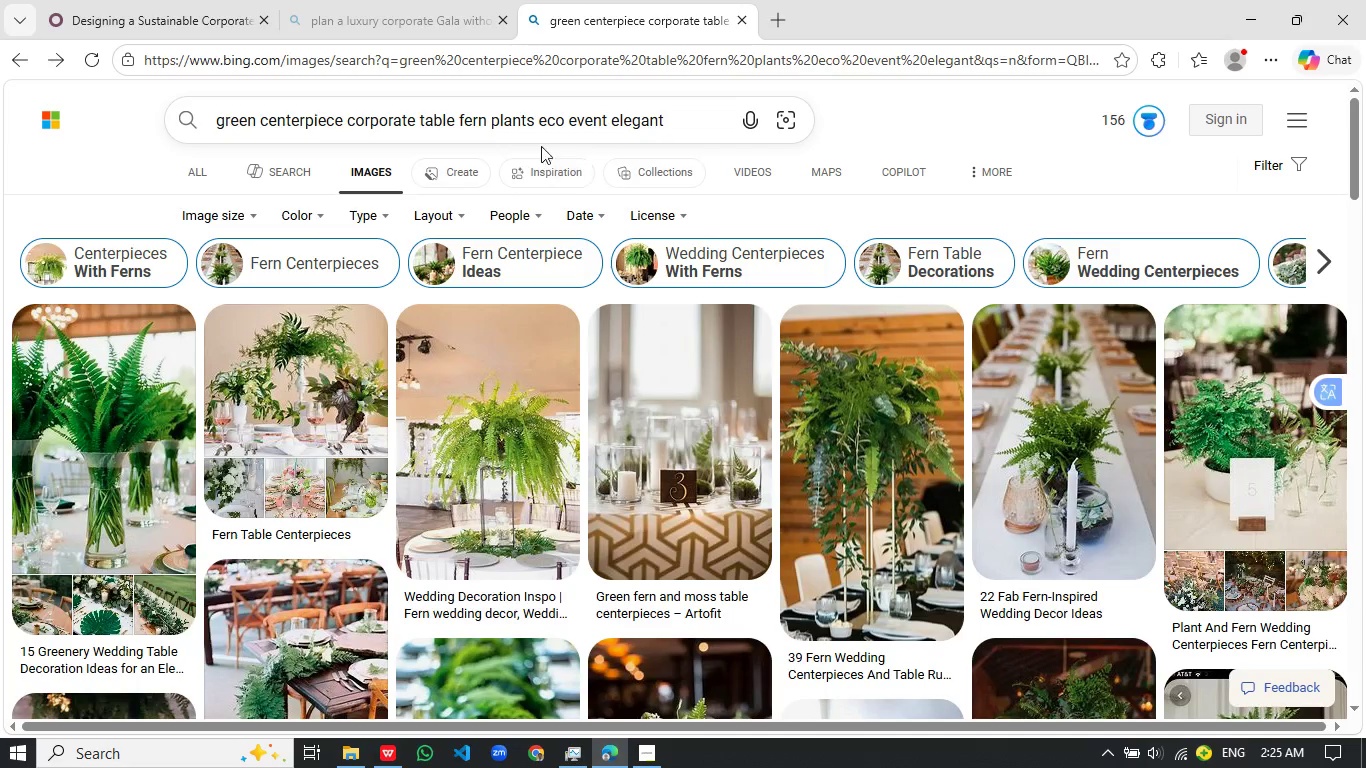 
left_click([563, 128])
 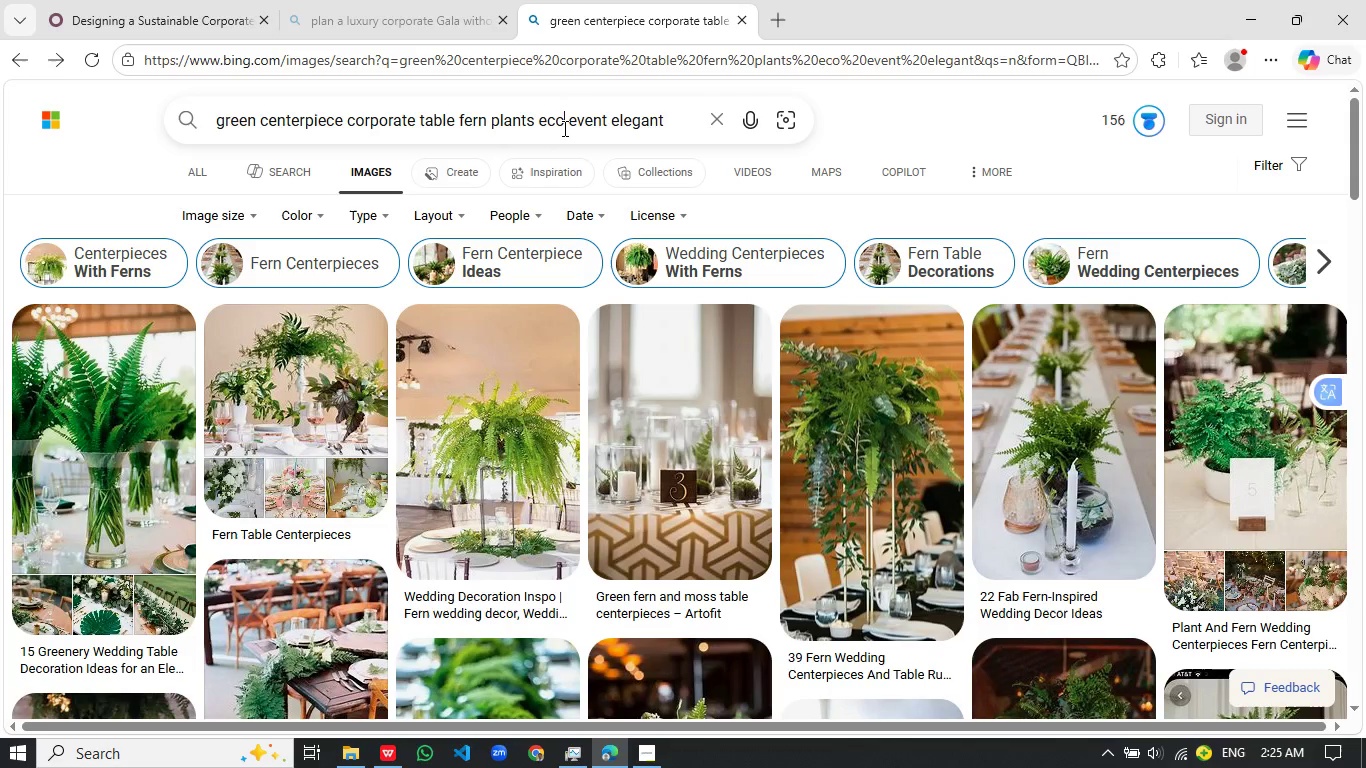 
key(Control+A)
 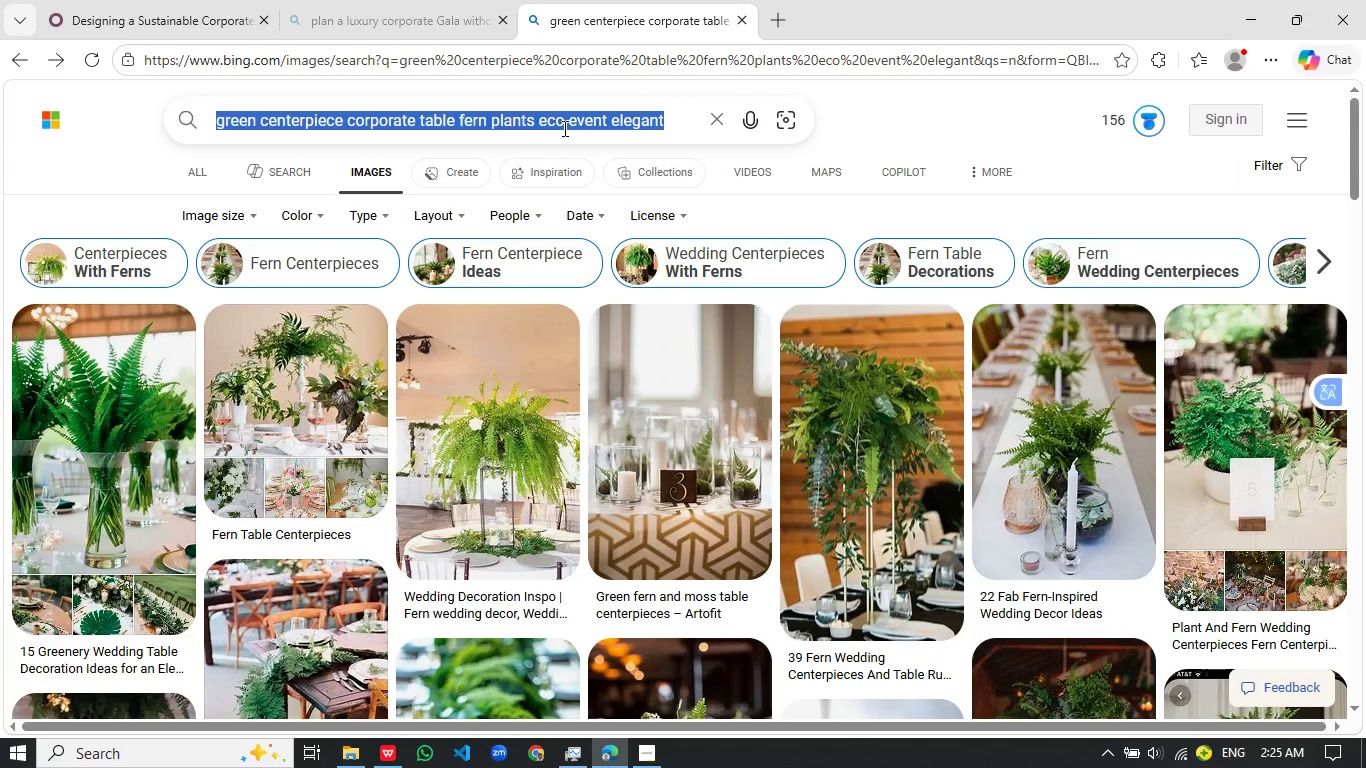 
key(Control+V)
 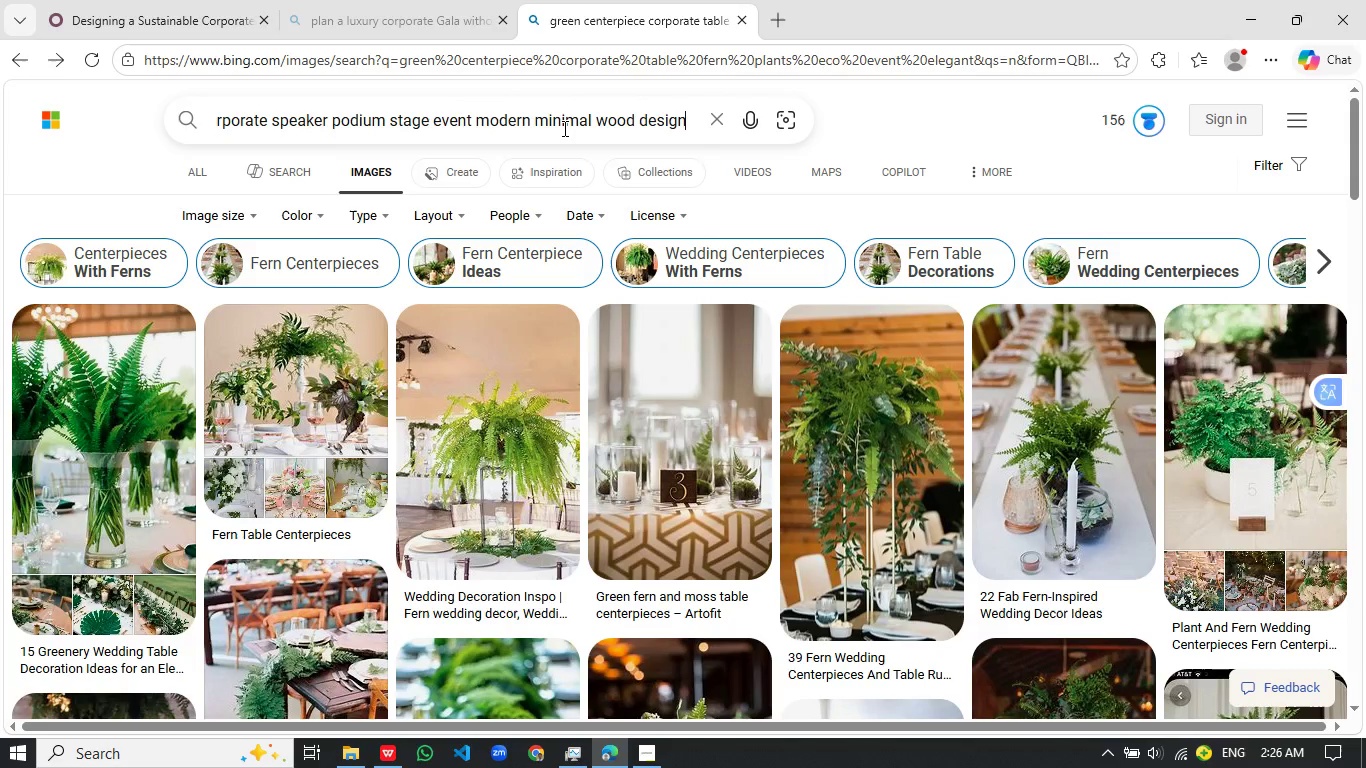 
key(Enter)
 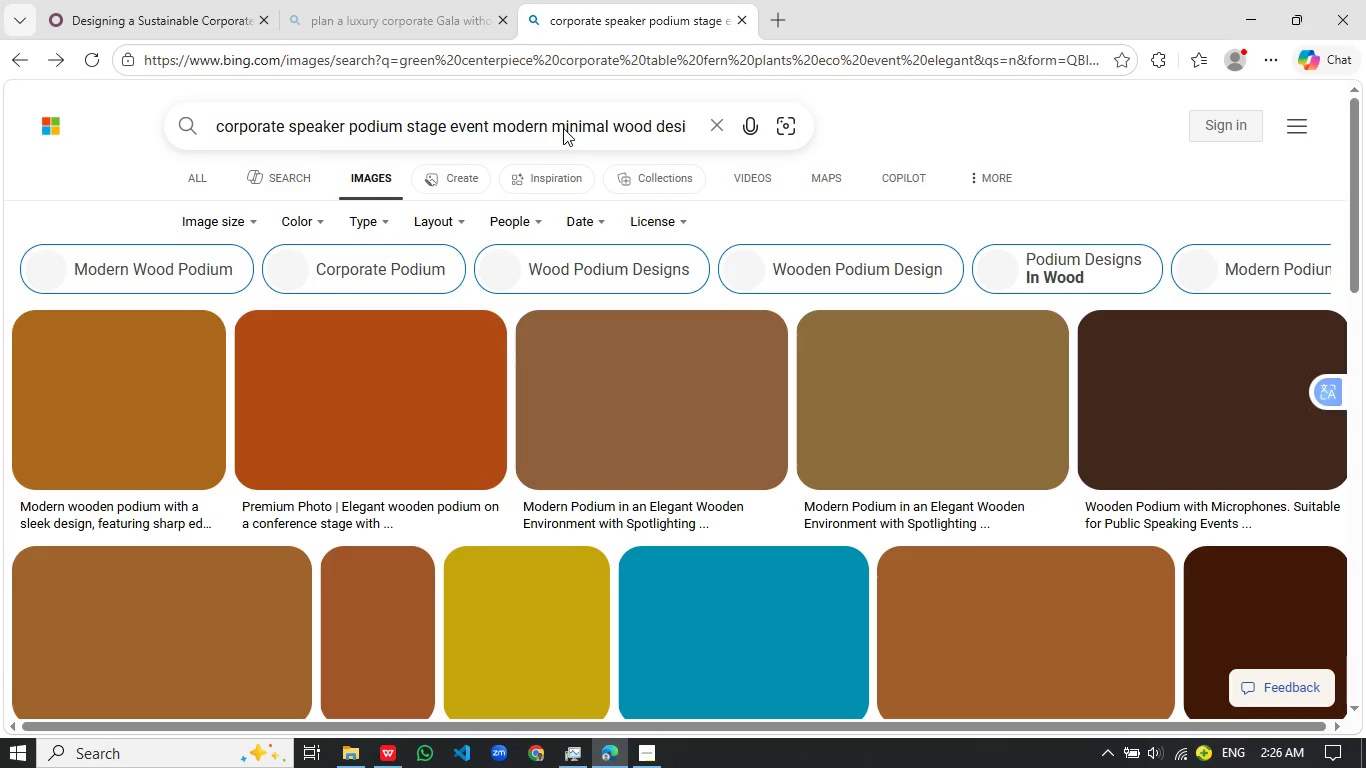 
wait(9.34)
 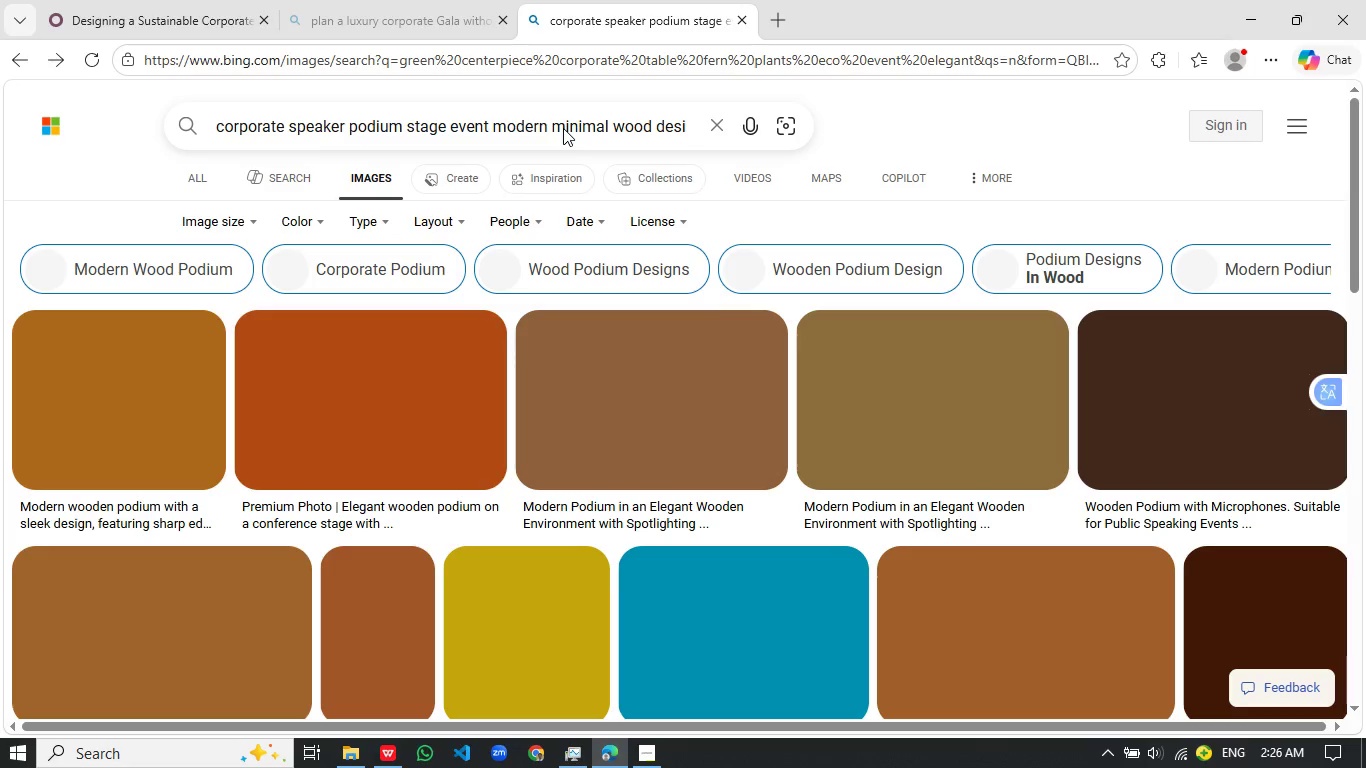 
scroll: coordinate [764, 453], scroll_direction: down, amount: 5.0
 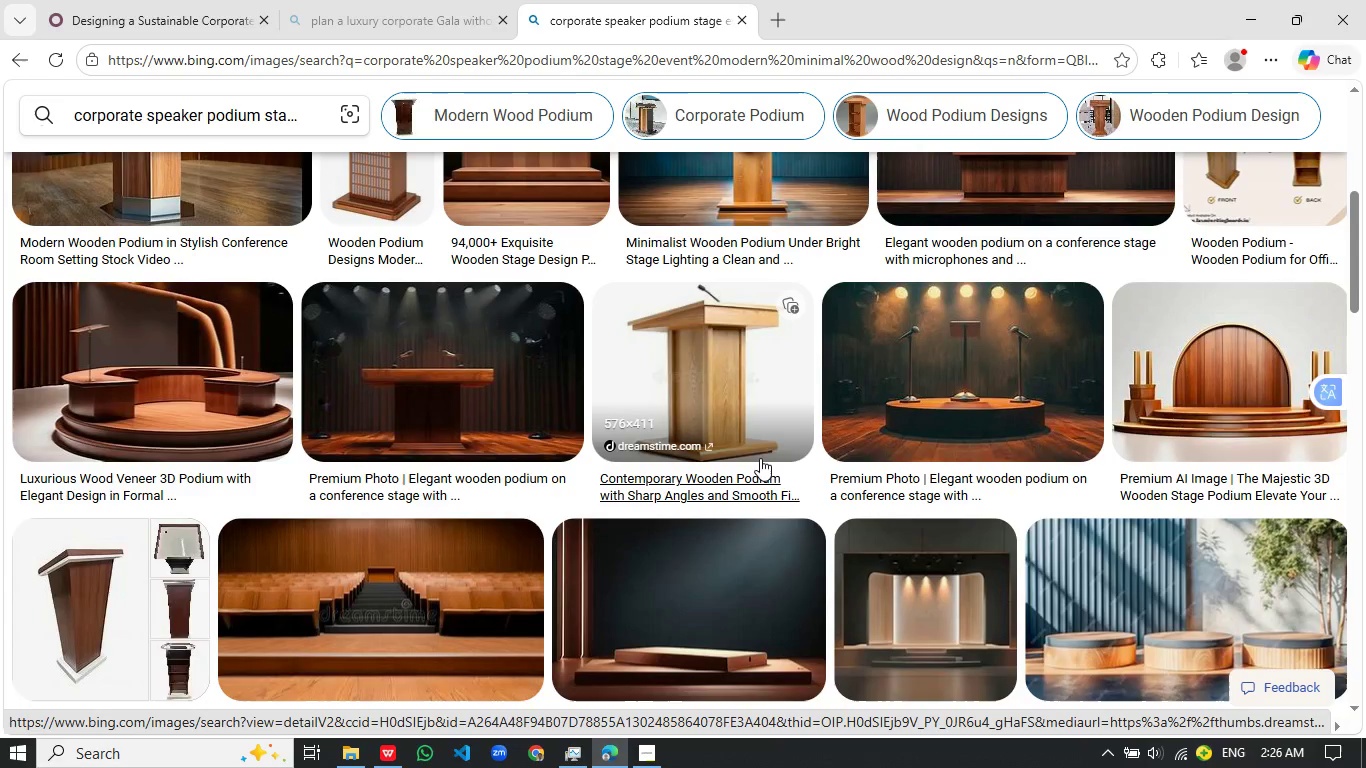 
wait(14.3)
 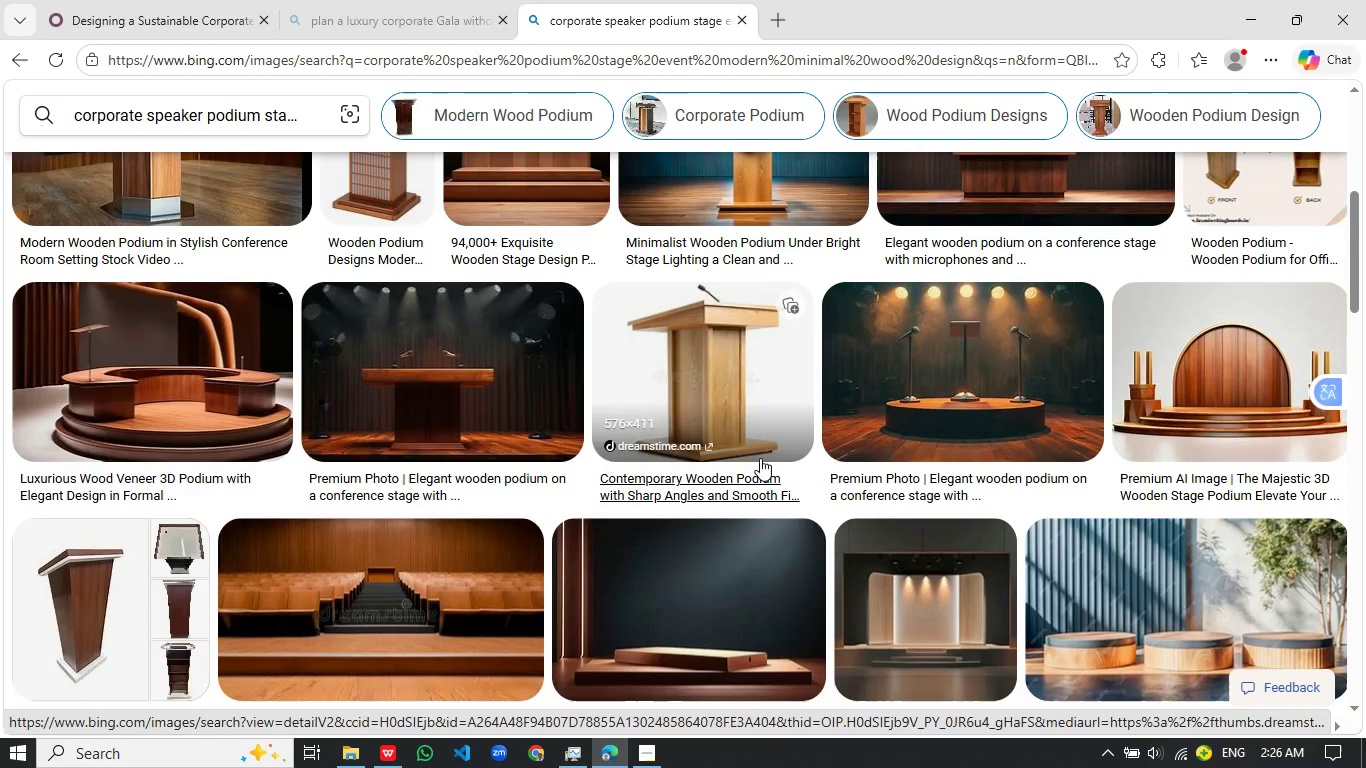 
scroll: coordinate [693, 467], scroll_direction: up, amount: 11.0
 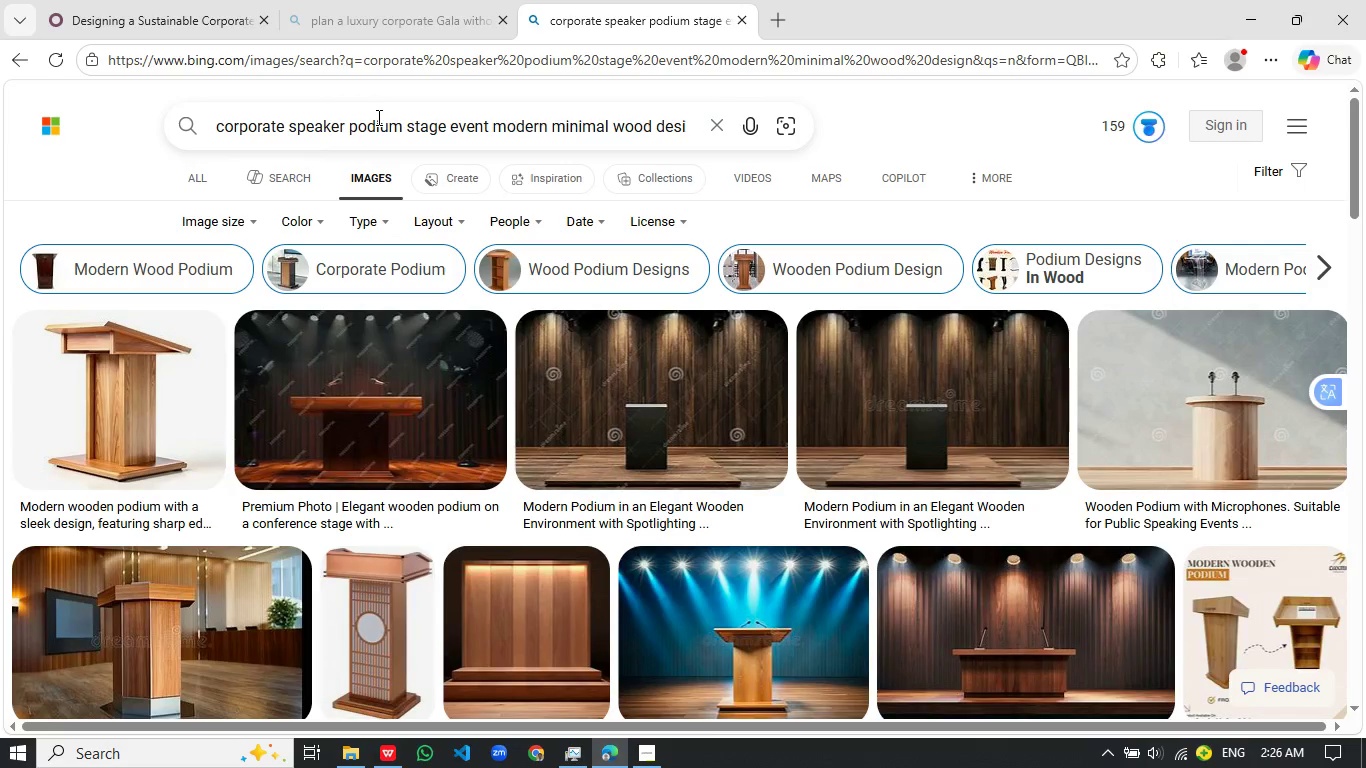 
left_click([377, 117])
 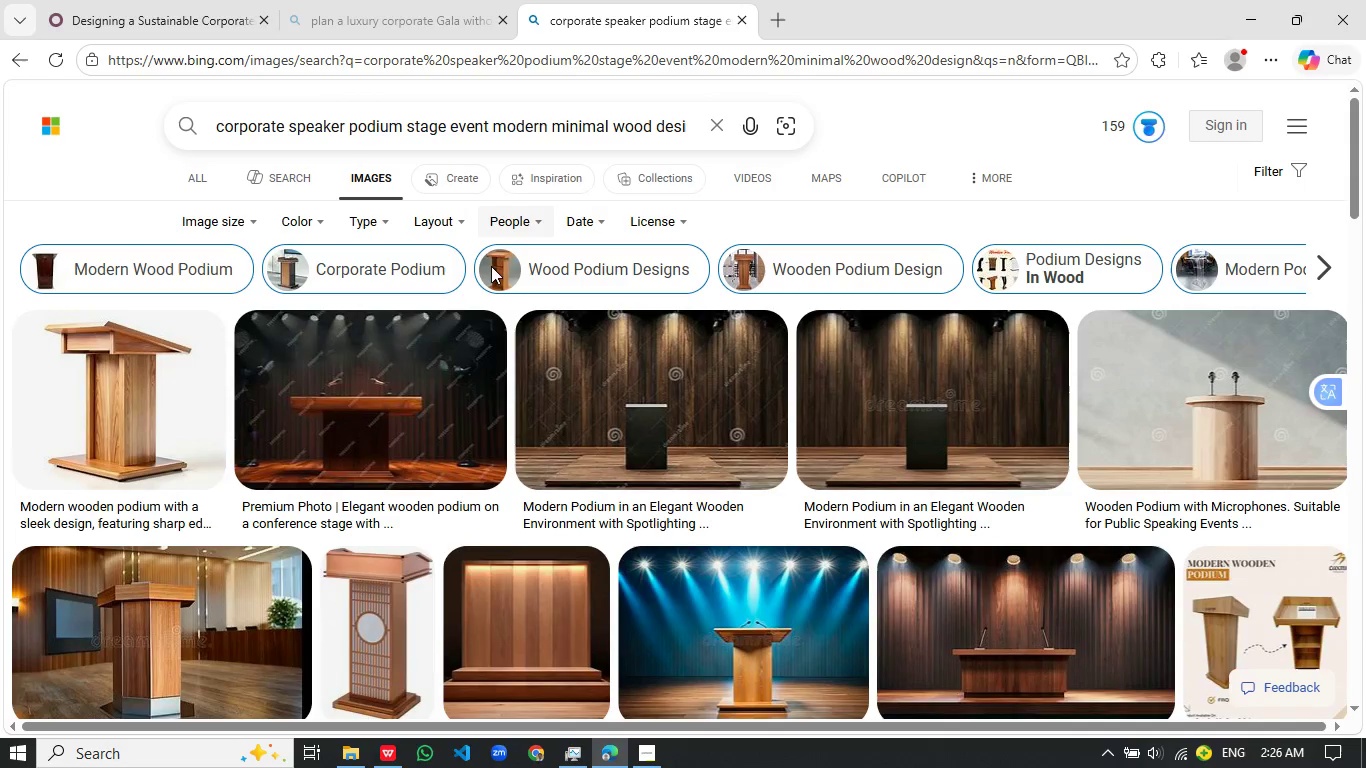 
scroll: coordinate [734, 533], scroll_direction: down, amount: 5.0
 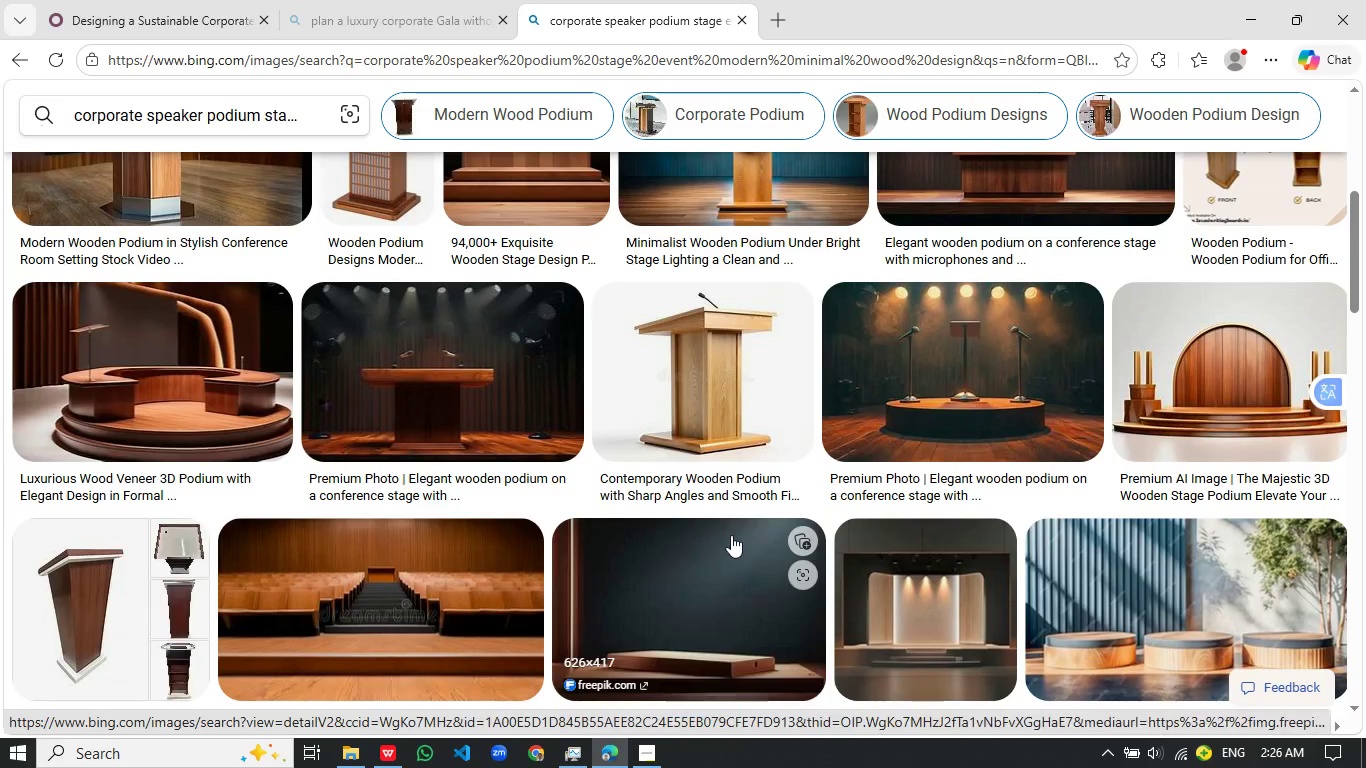 
wait(16.61)
 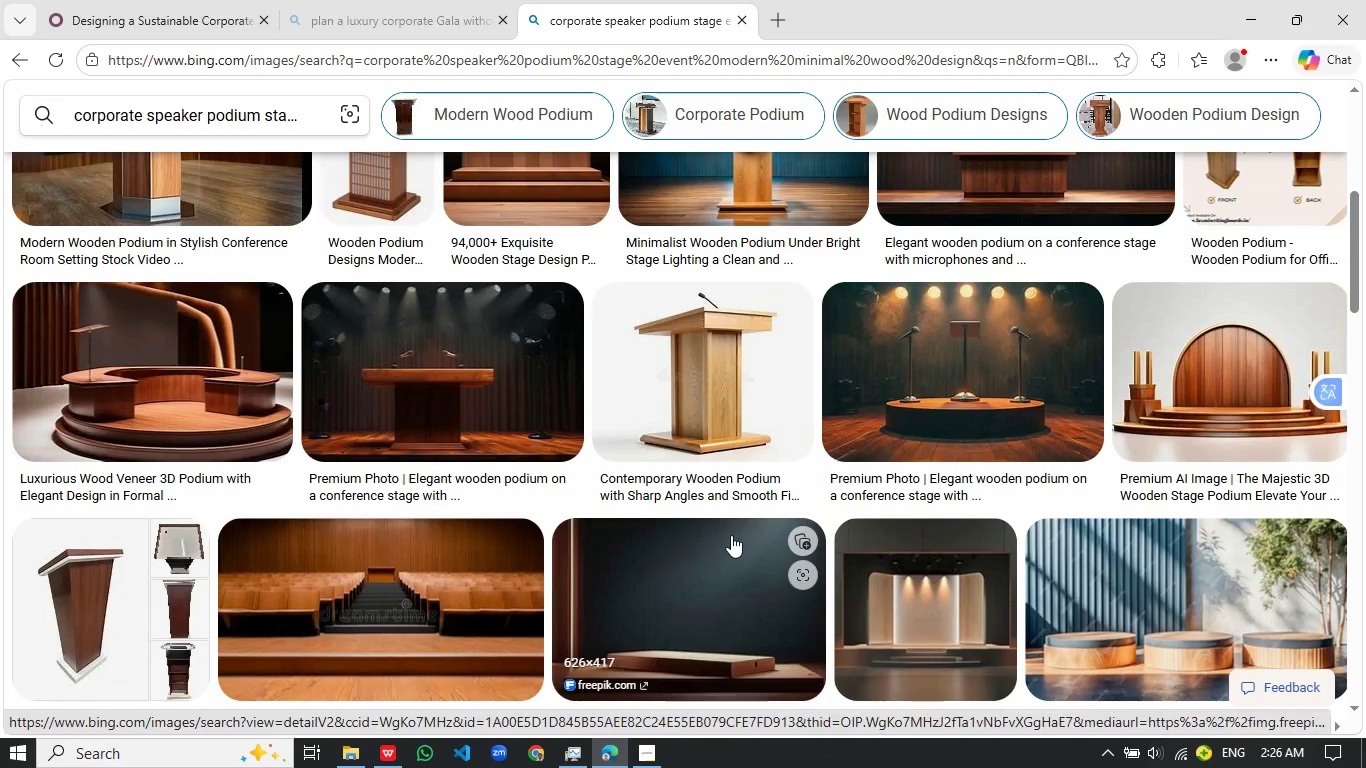 
scroll: coordinate [768, 531], scroll_direction: down, amount: 6.0
 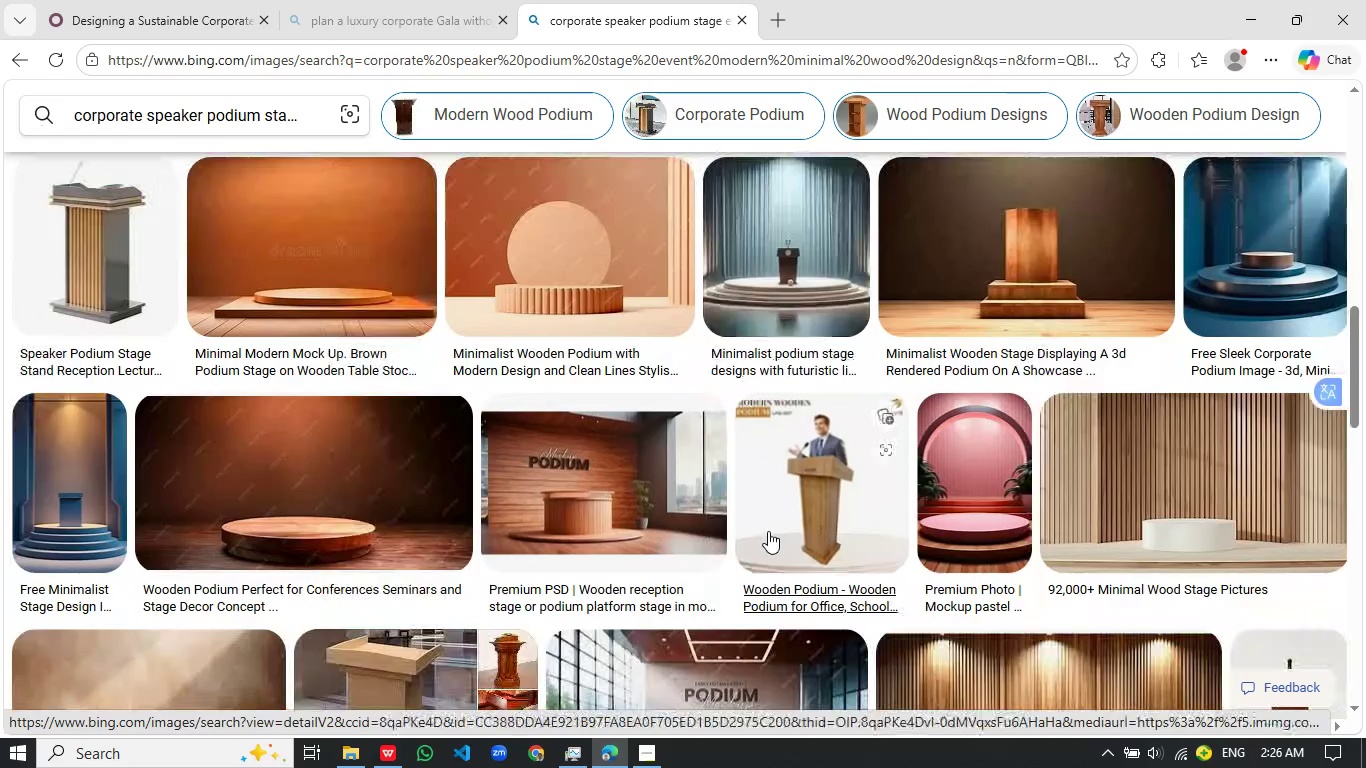 
scroll: coordinate [768, 531], scroll_direction: up, amount: 5.0
 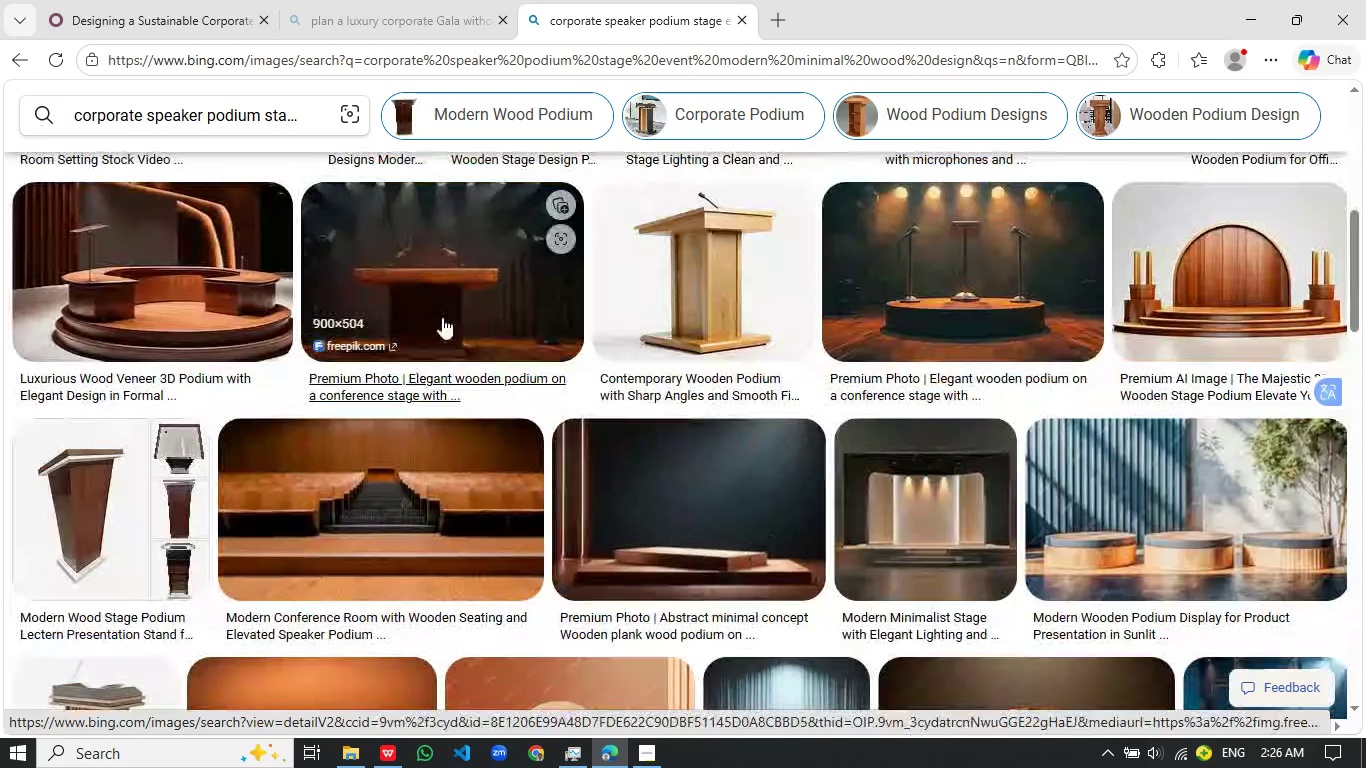 
left_click([455, 308])
 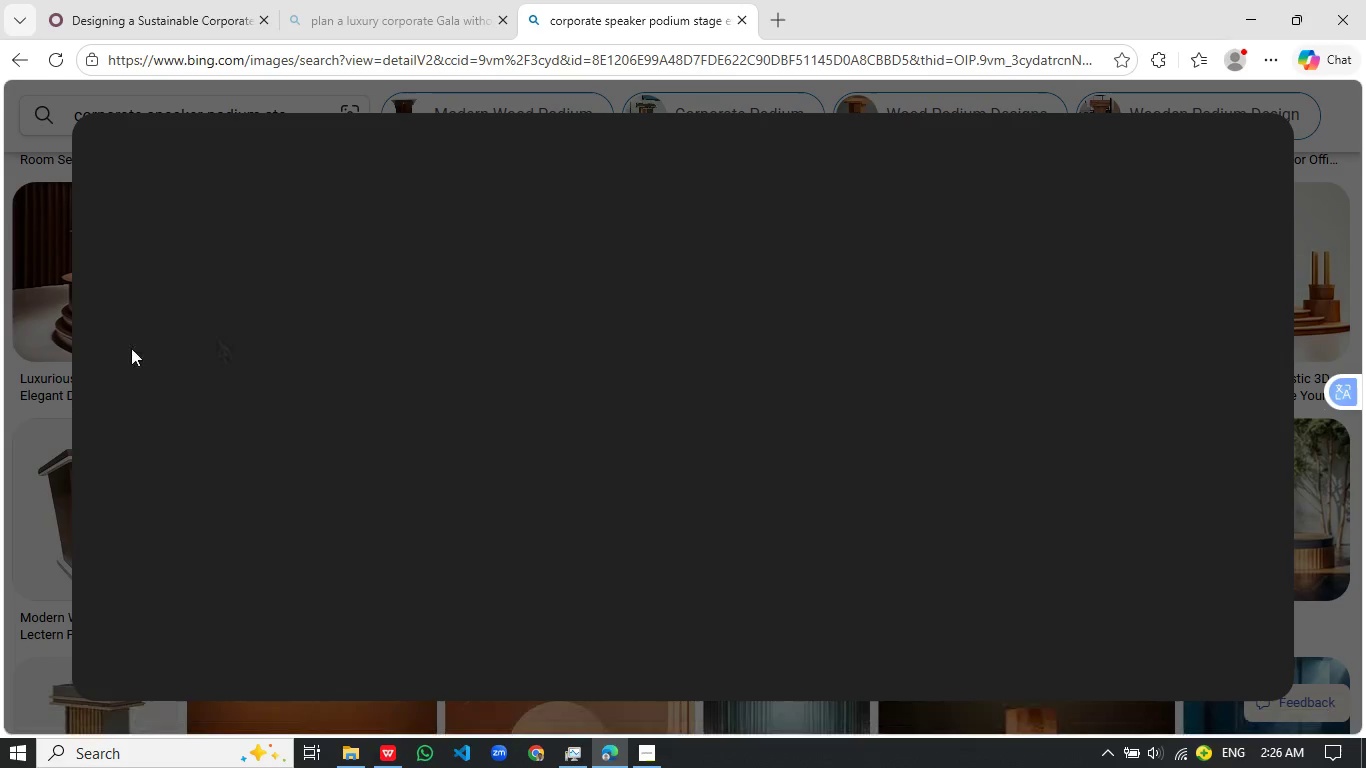 
mouse_move([201, 367])
 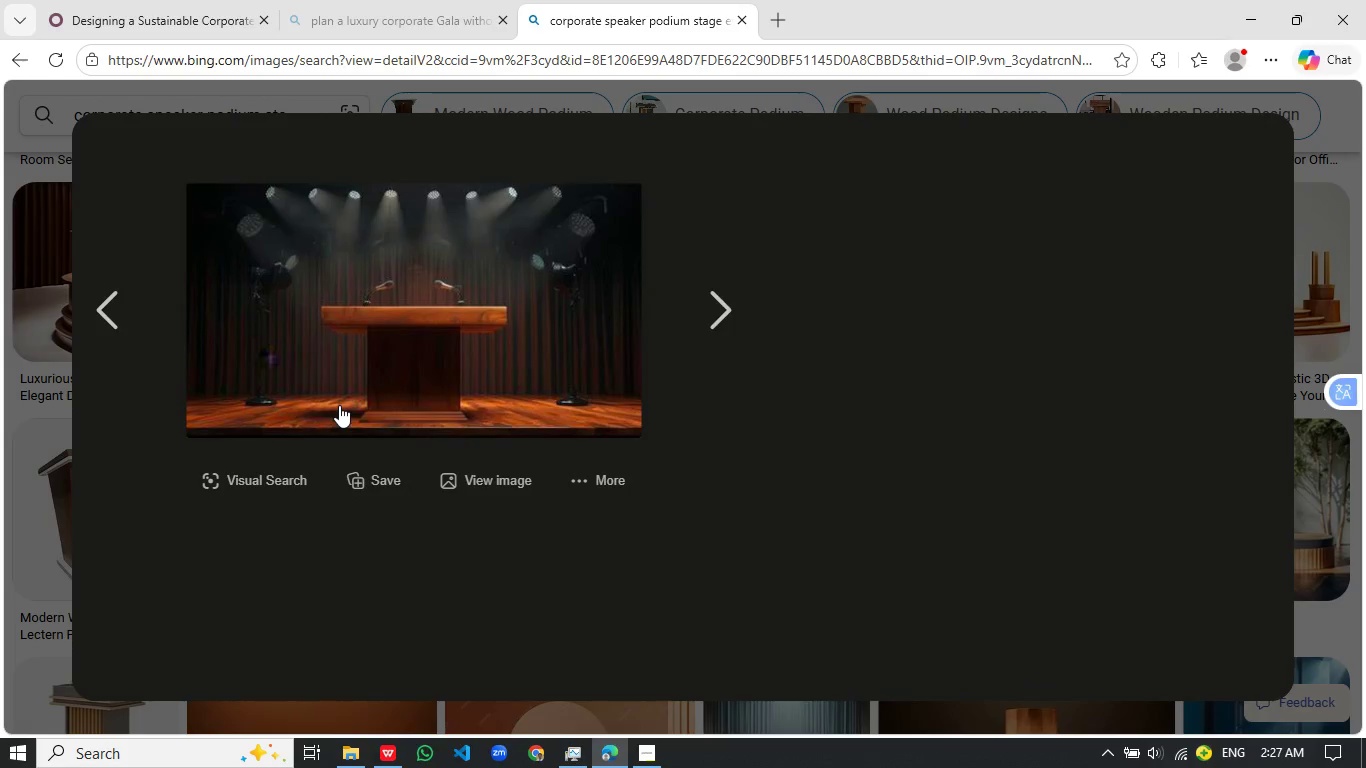 
right_click([446, 317])
 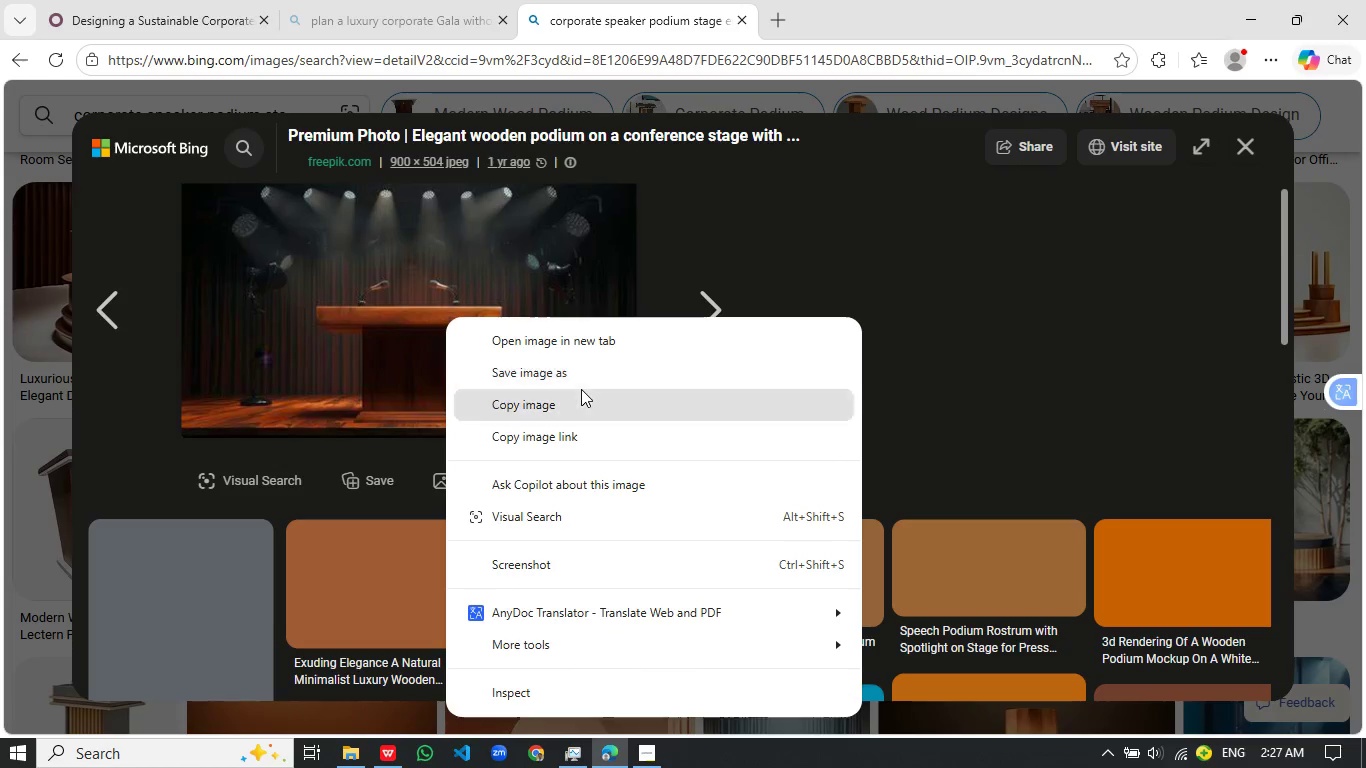 
left_click([594, 369])
 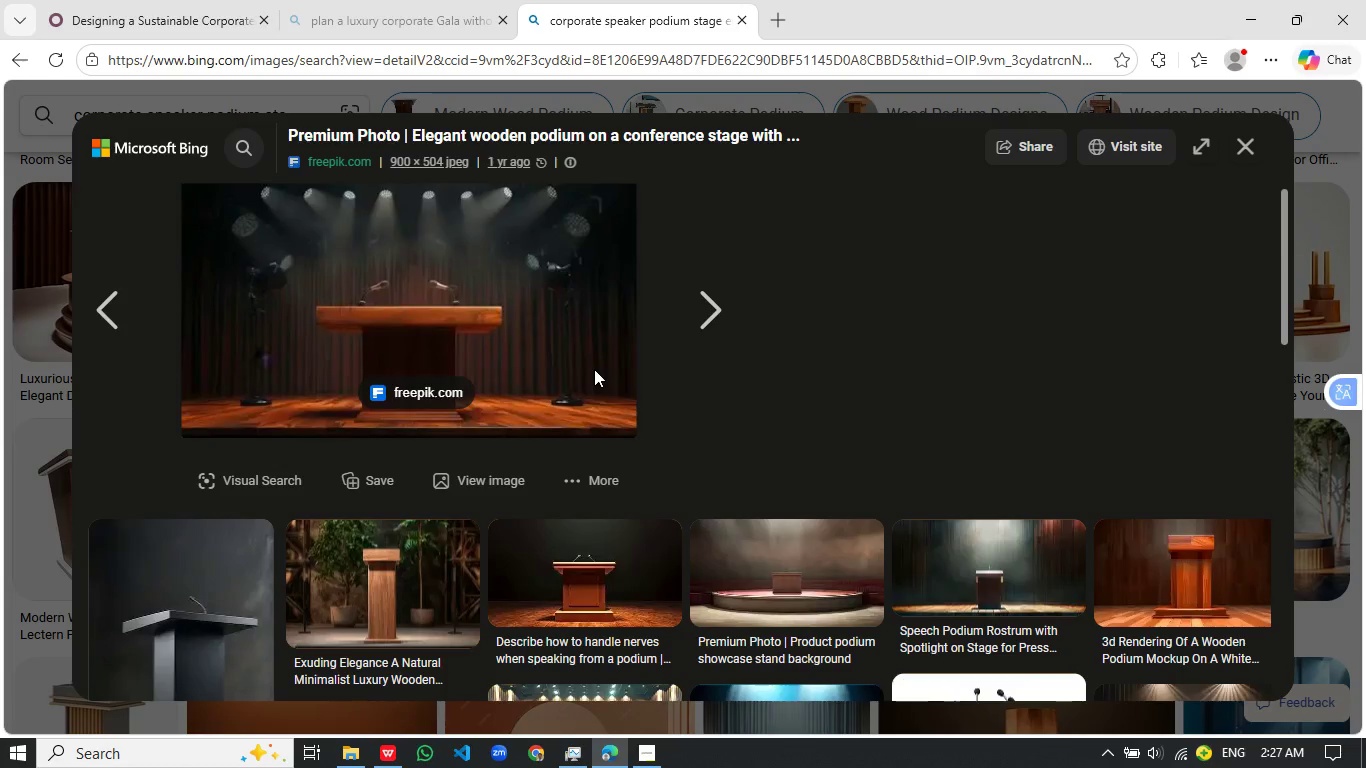 
wait(15.42)
 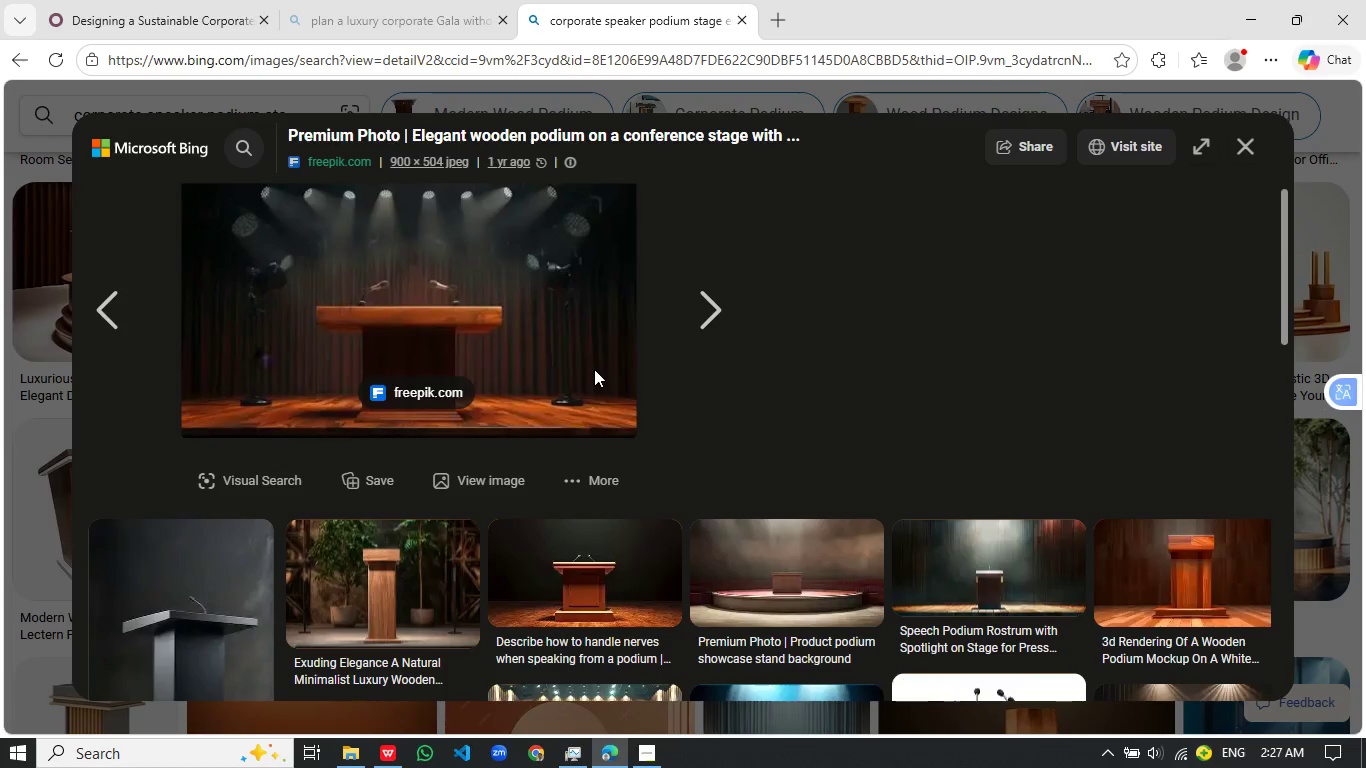 
type(imagefskfj.p)
key(Backspace)
type(png)
 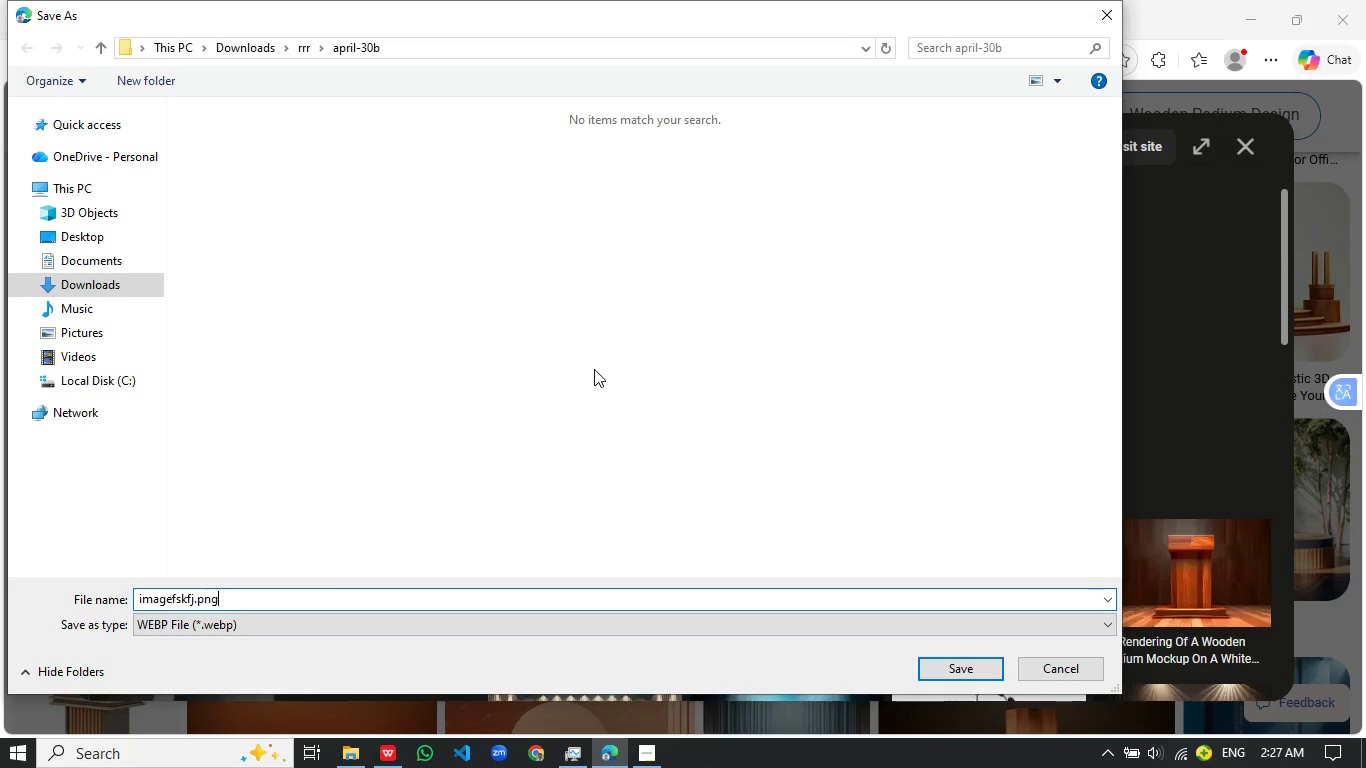 
key(Enter)
 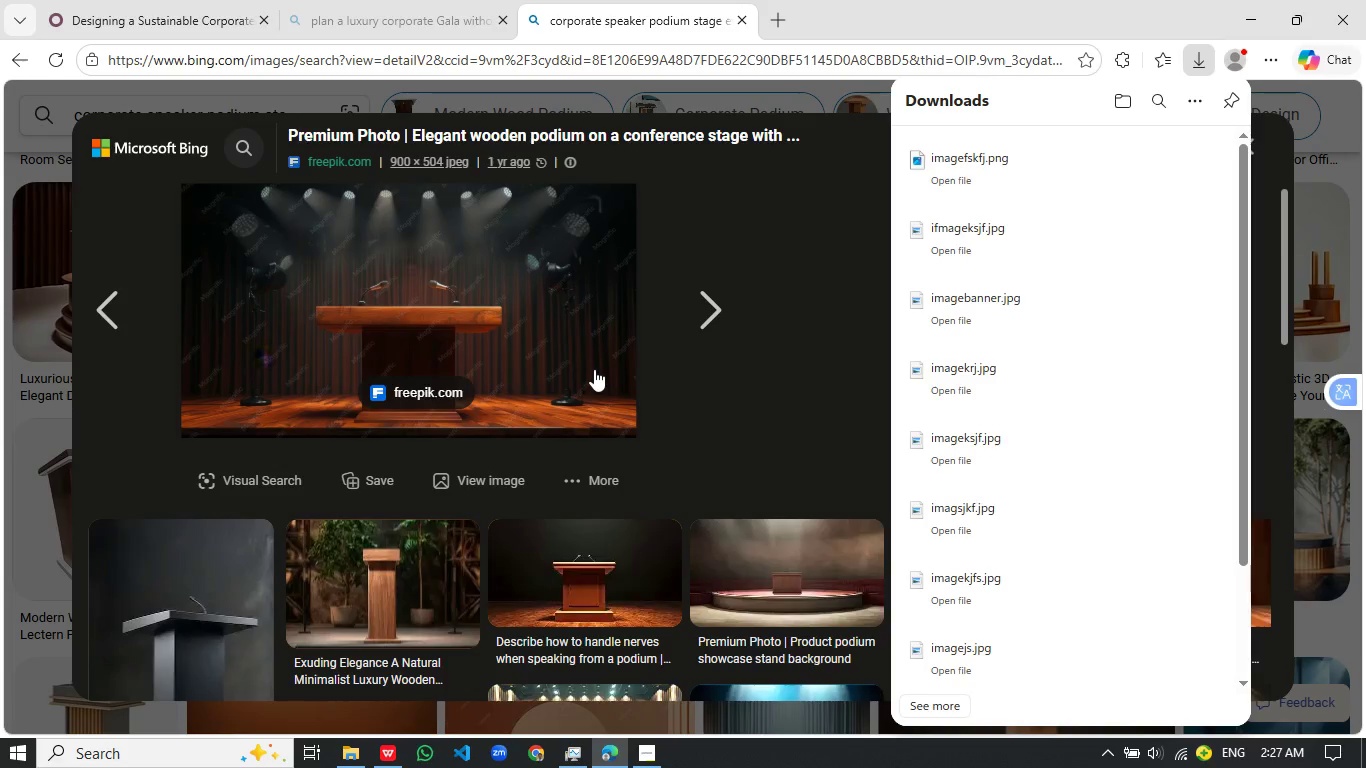 
wait(16.27)
 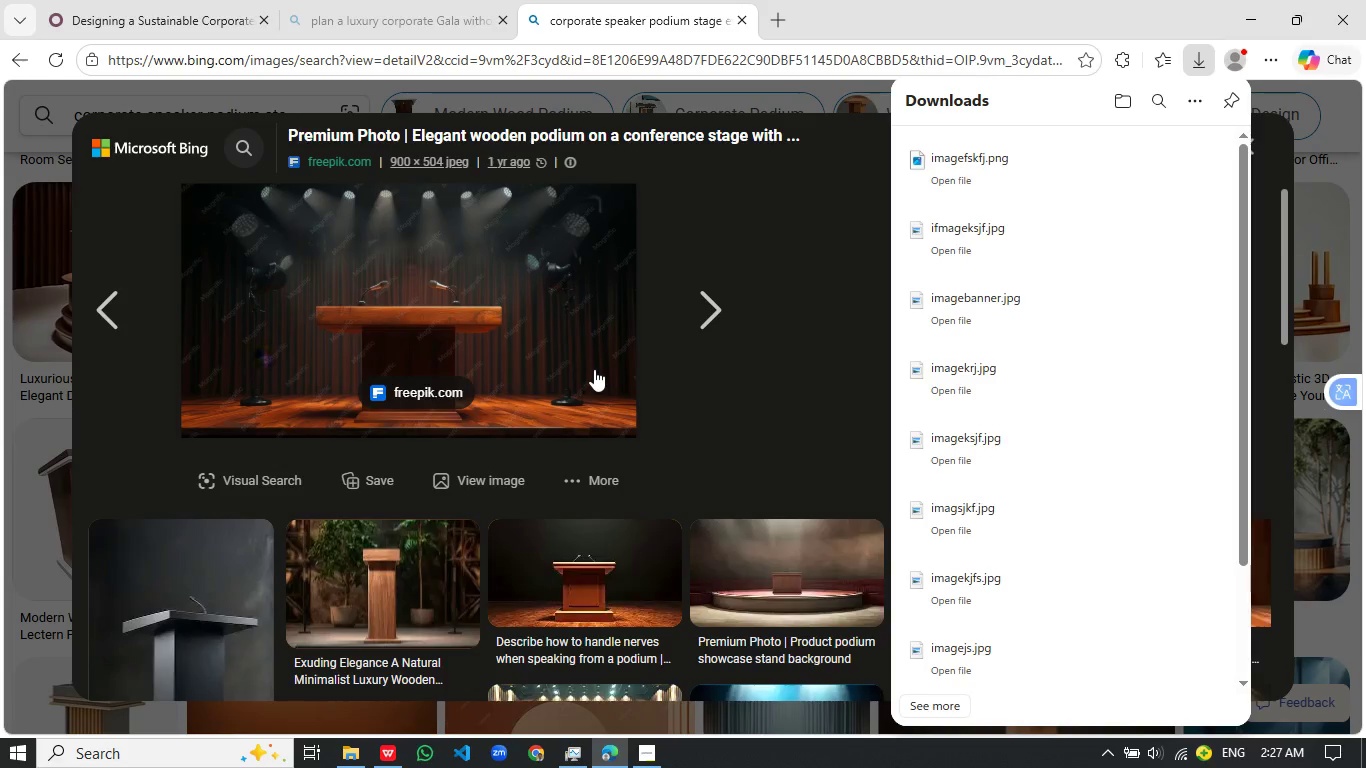 
left_click([79, 0])
 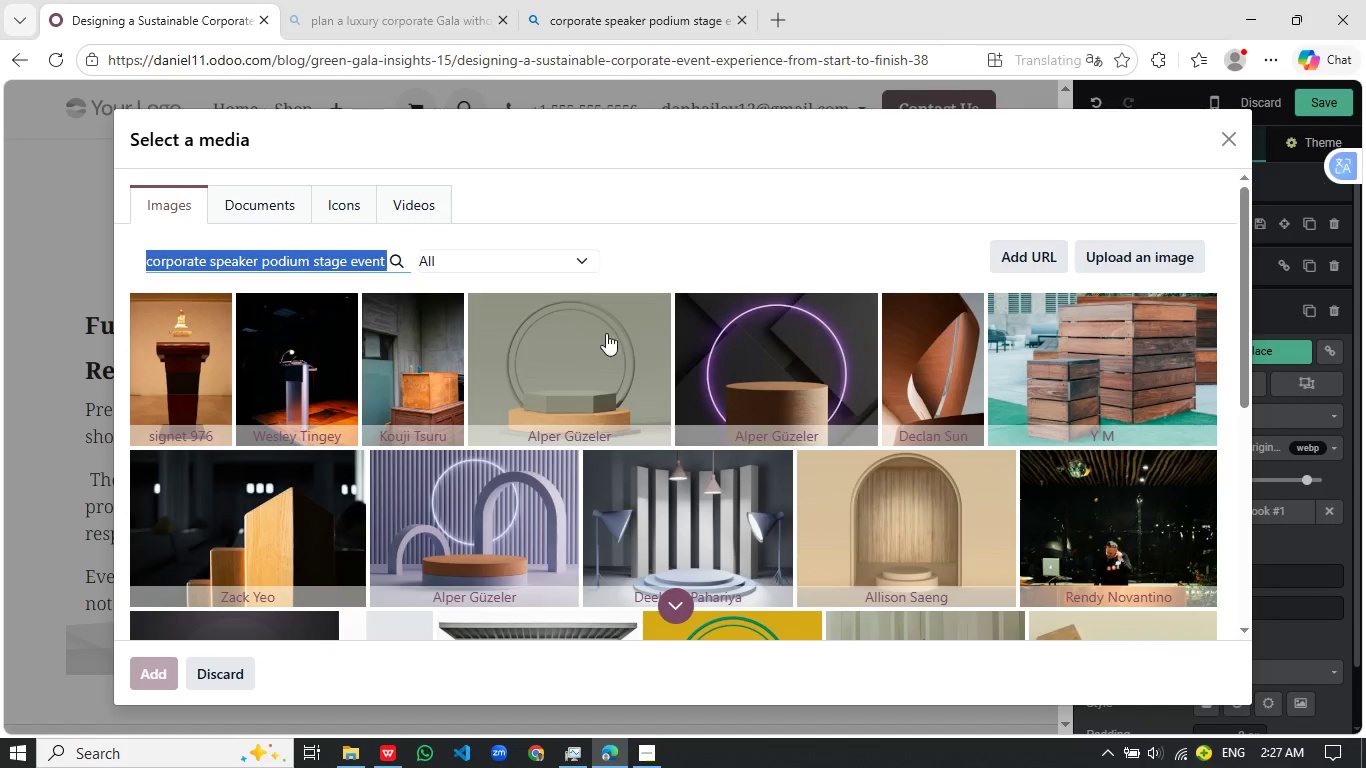 
scroll: coordinate [369, 340], scroll_direction: down, amount: 1.0
 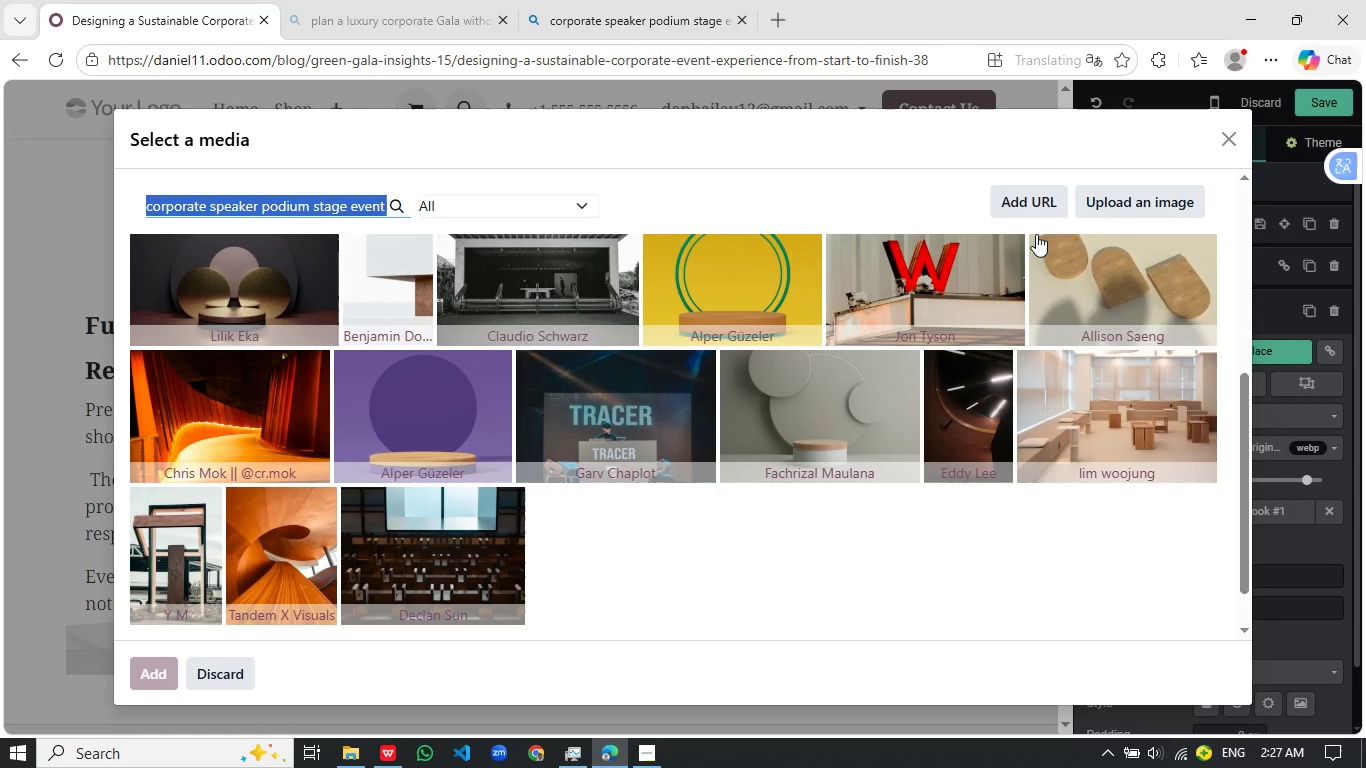 
left_click([1109, 213])
 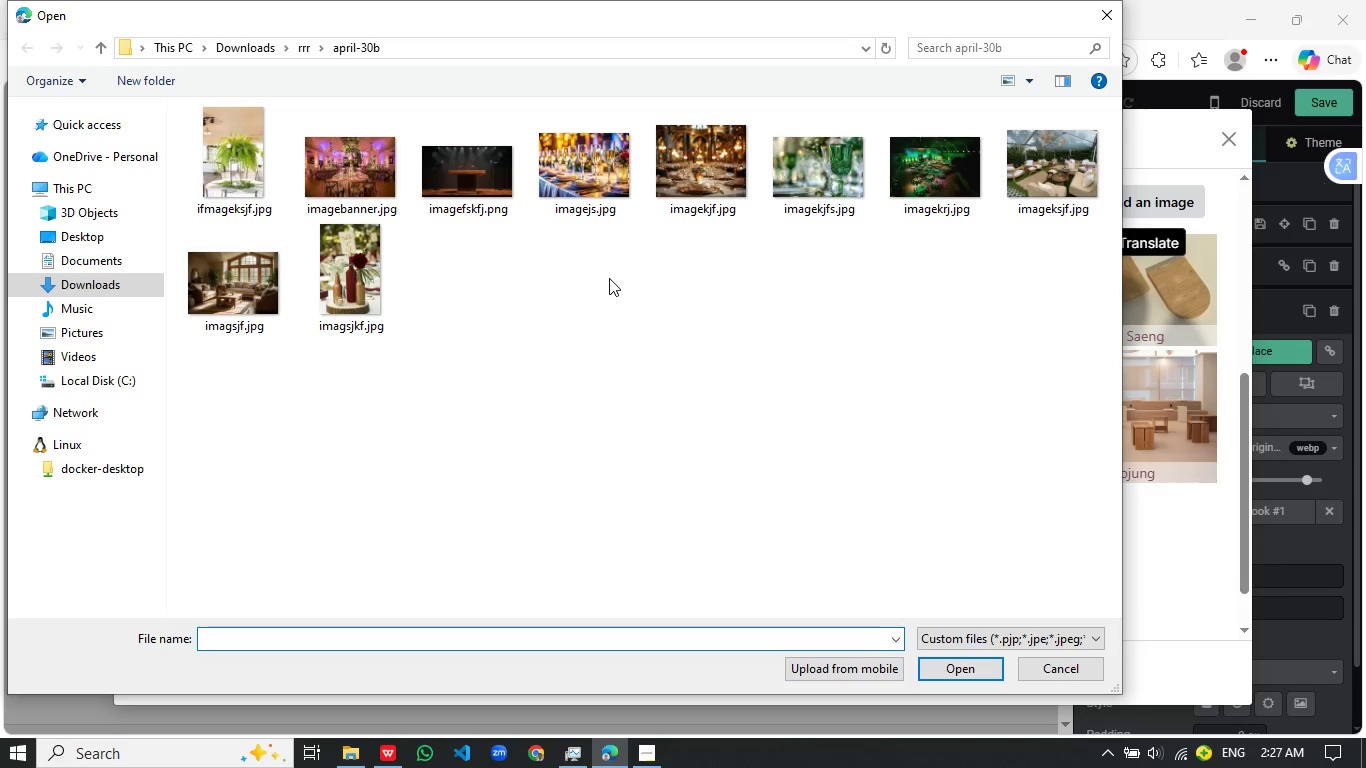 
wait(12.59)
 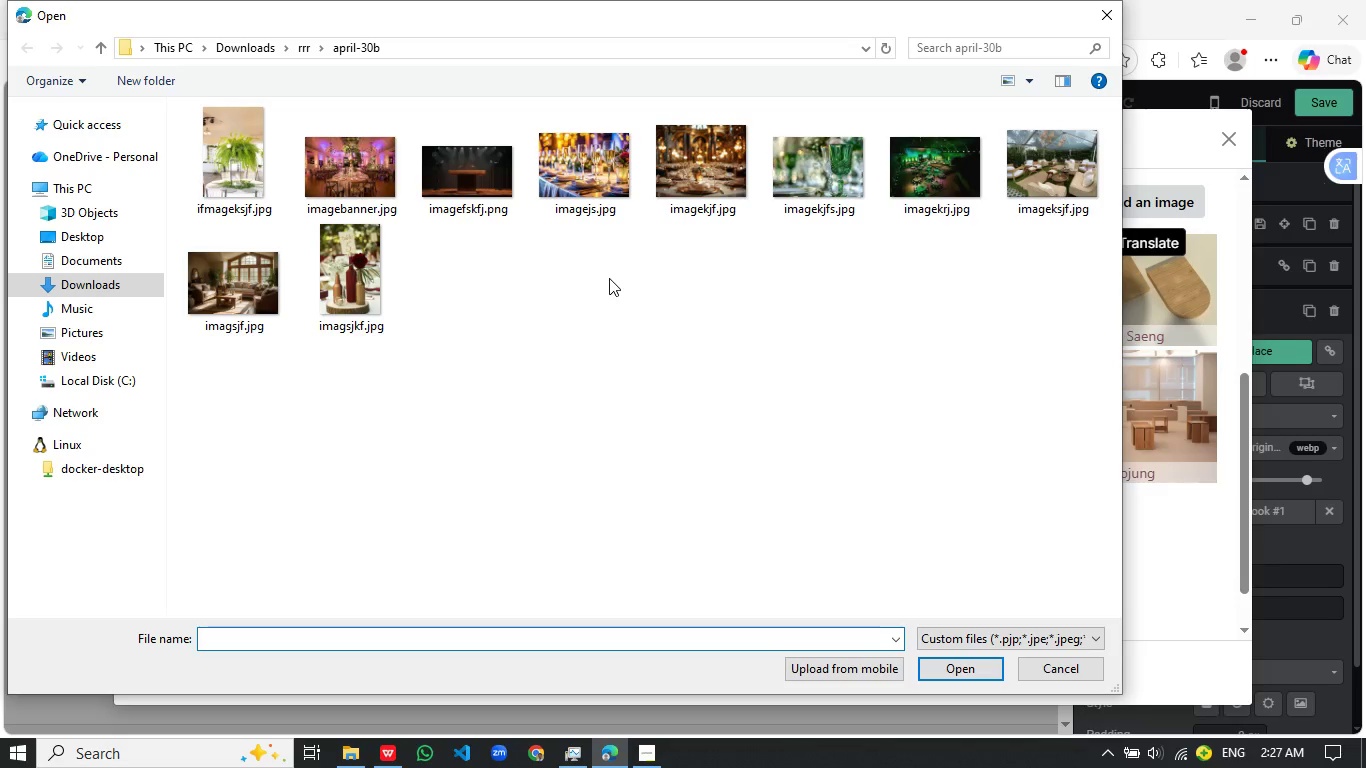 
double_click([470, 195])
 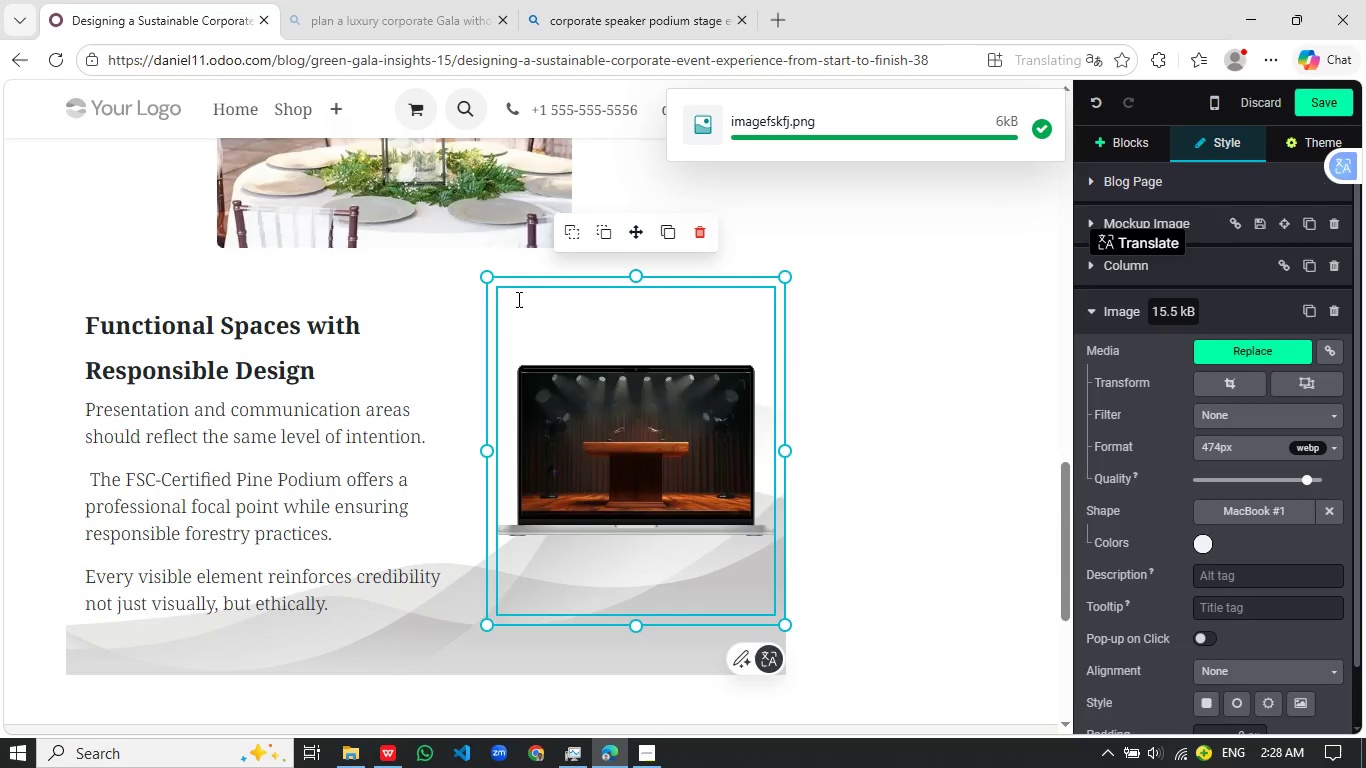 
wait(7.59)
 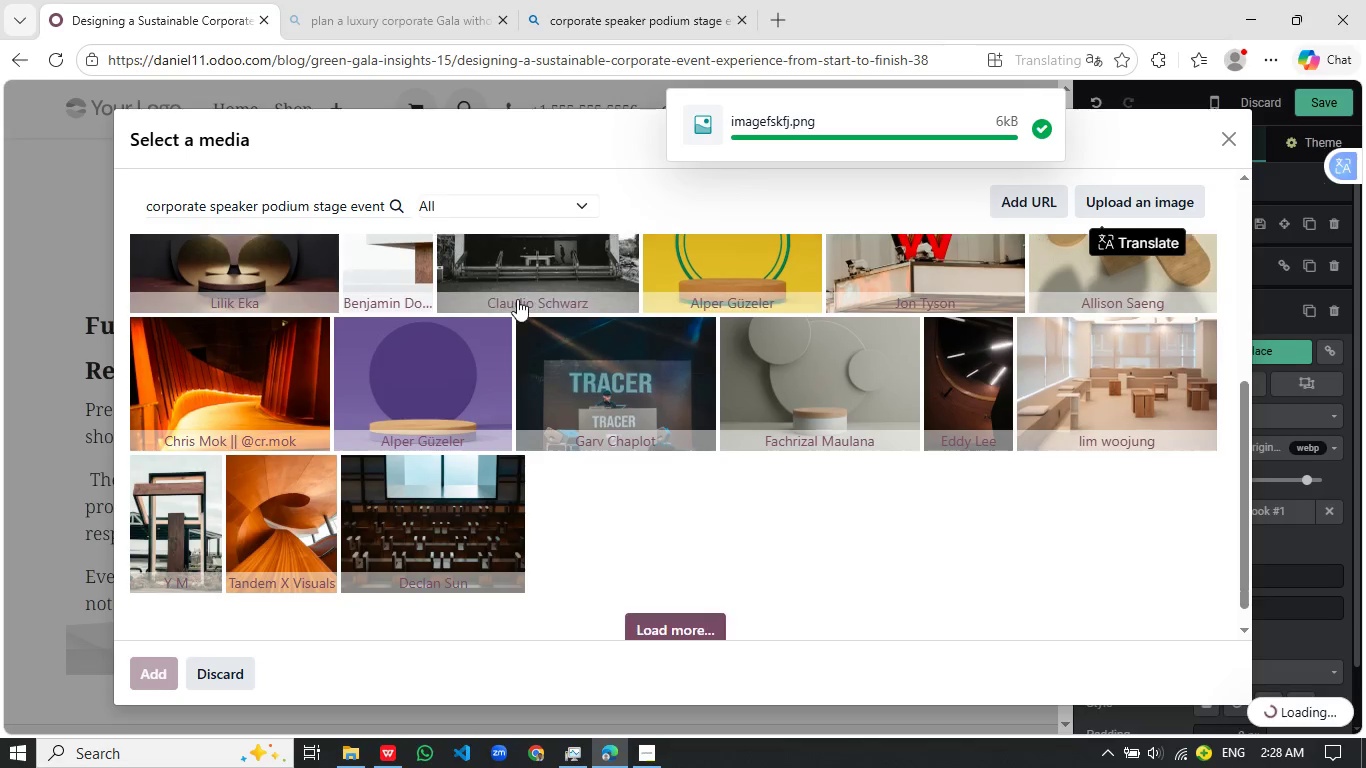 
left_click([978, 434])
 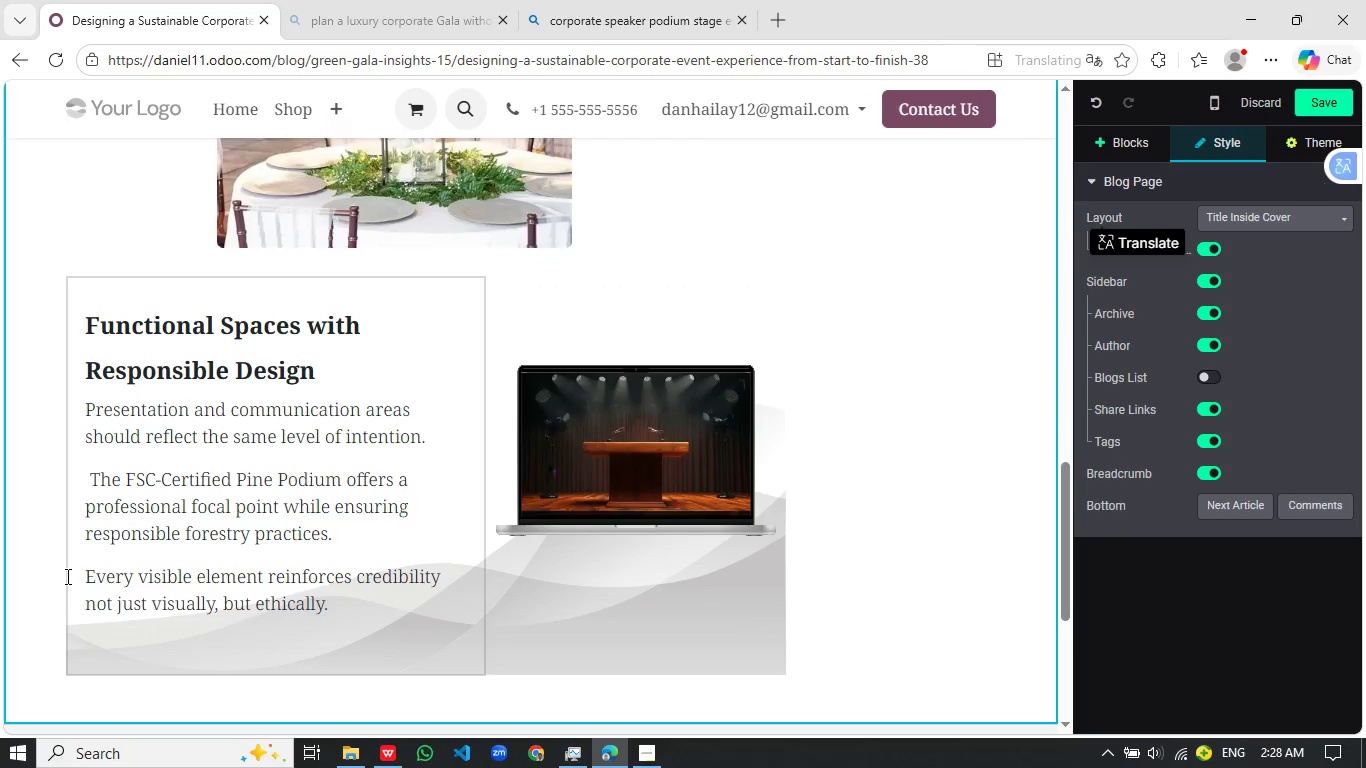 
scroll: coordinate [66, 576], scroll_direction: down, amount: 2.0
 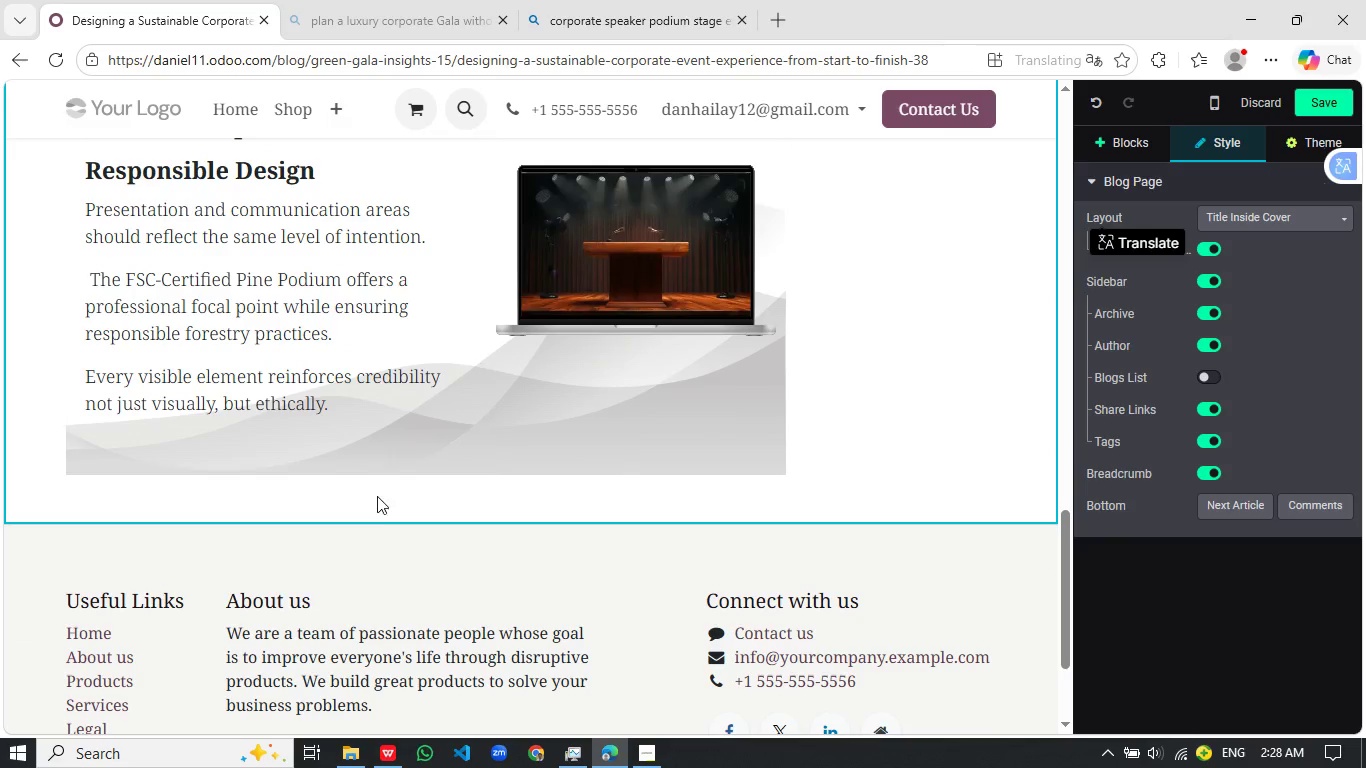 
left_click([364, 502])
 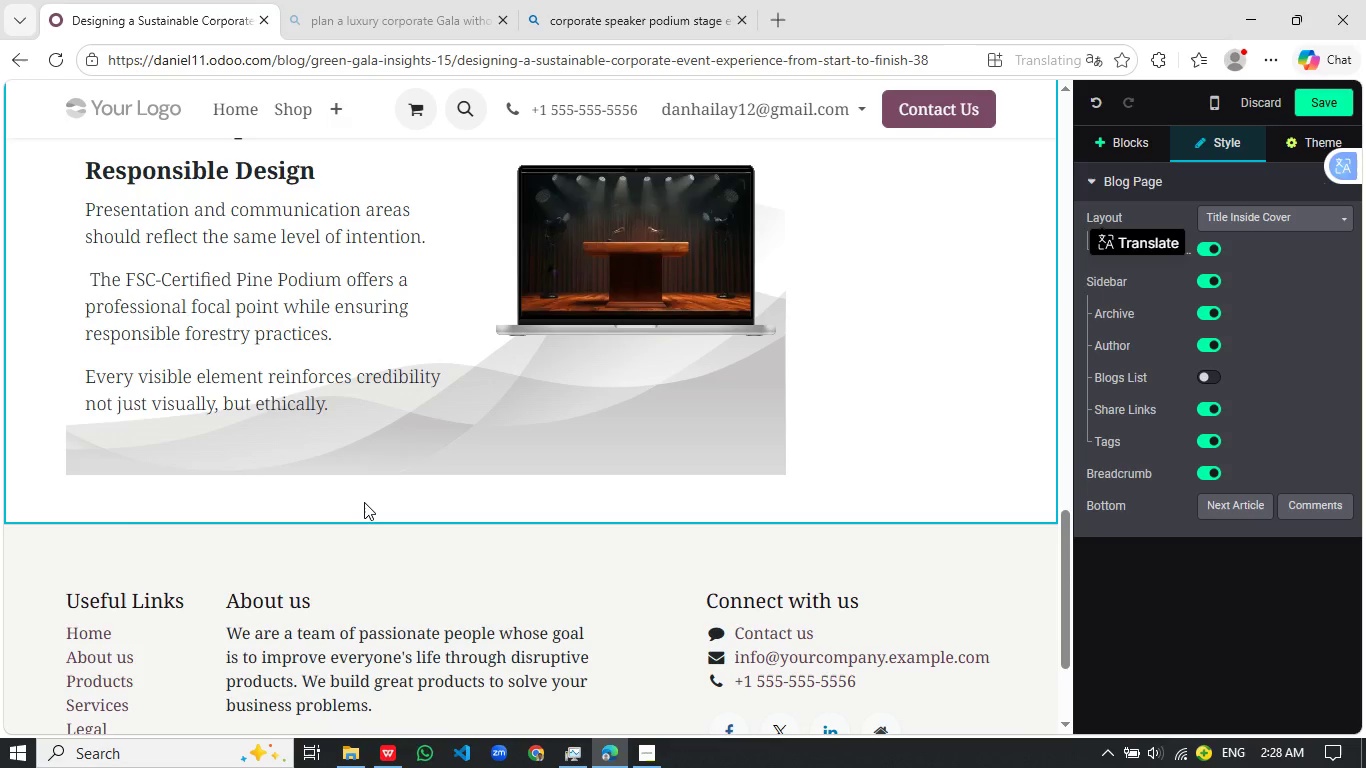 
wait(15.69)
 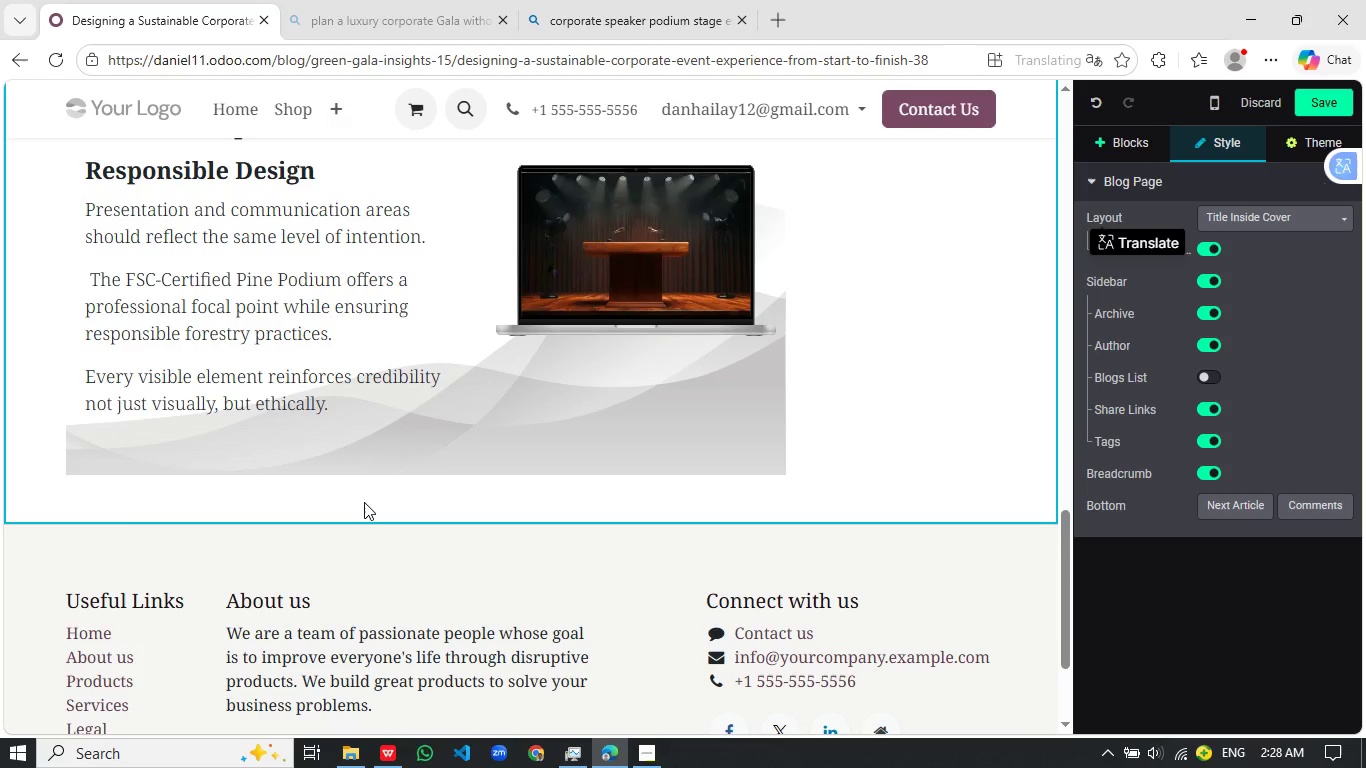 
left_click([1139, 140])
 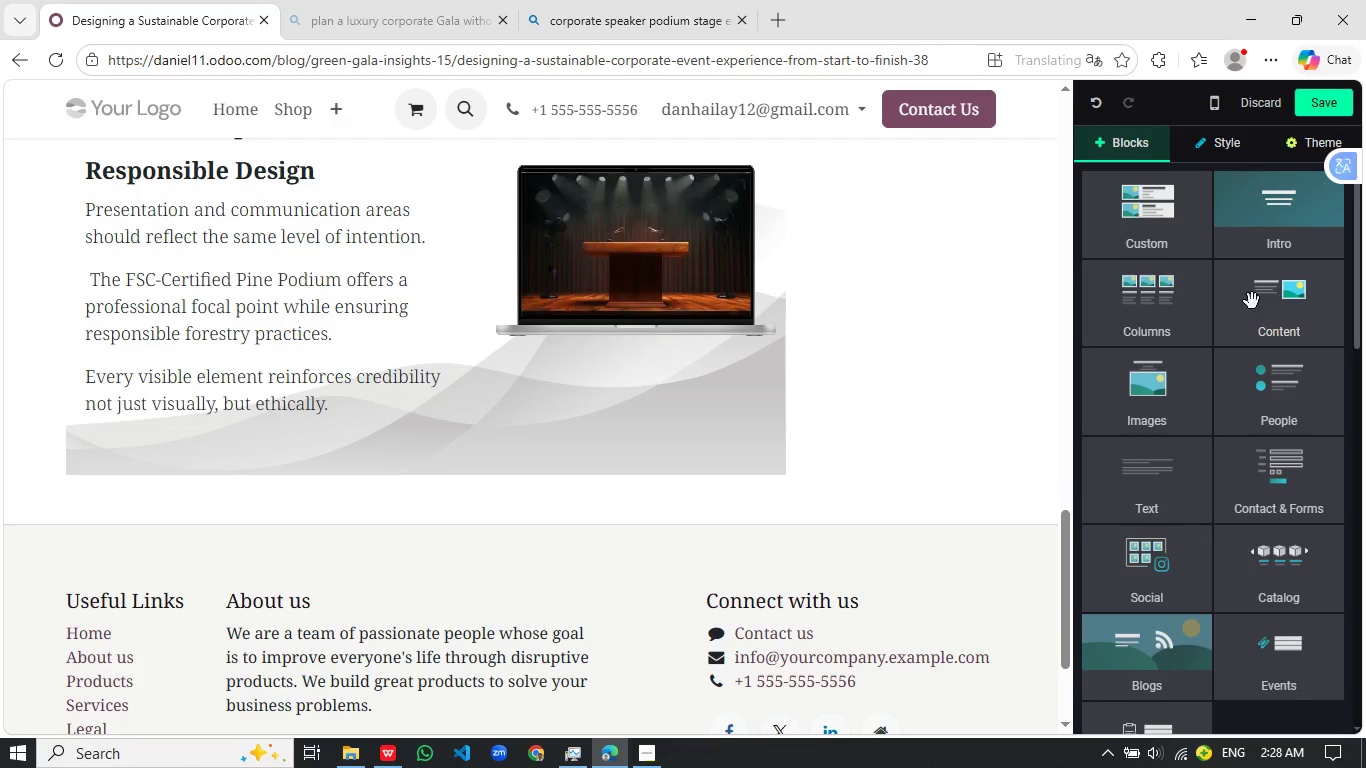 
left_click([1252, 301])
 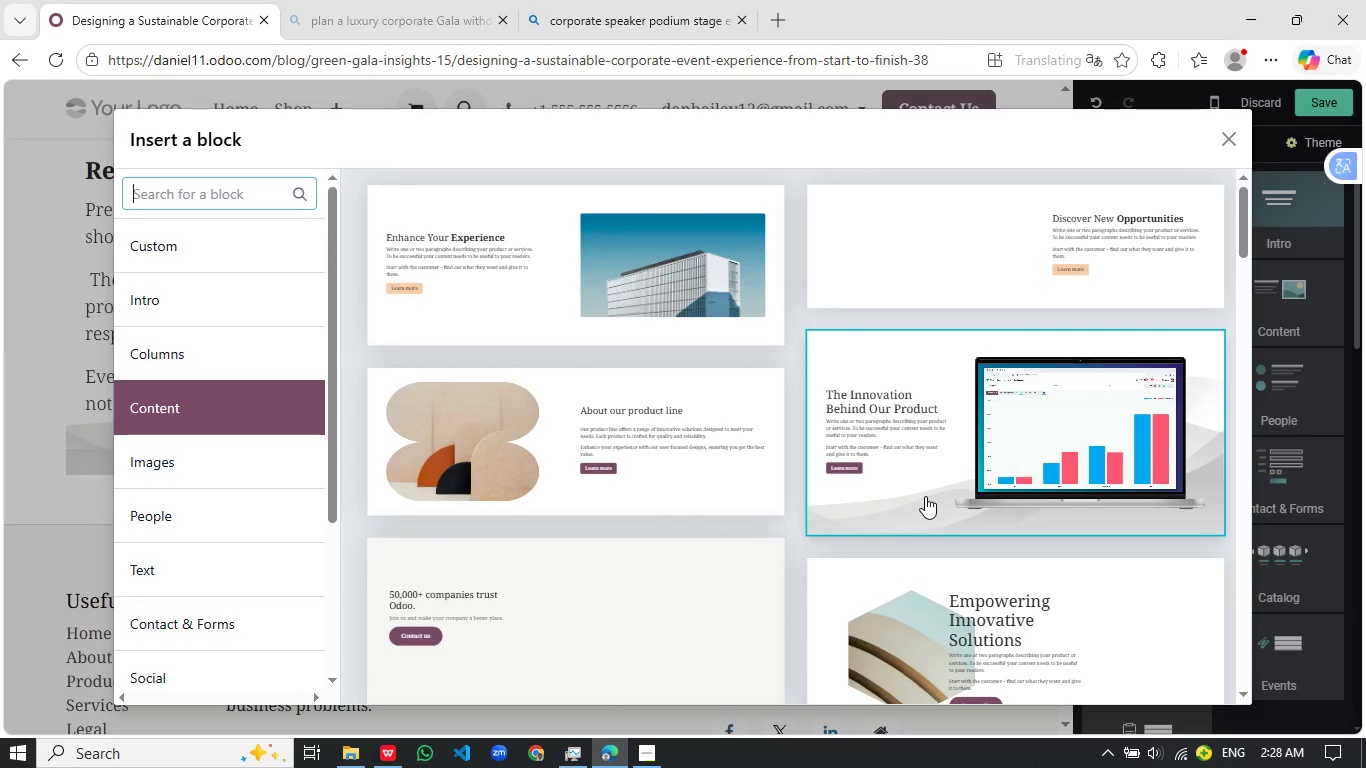 
scroll: coordinate [865, 430], scroll_direction: down, amount: 5.0
 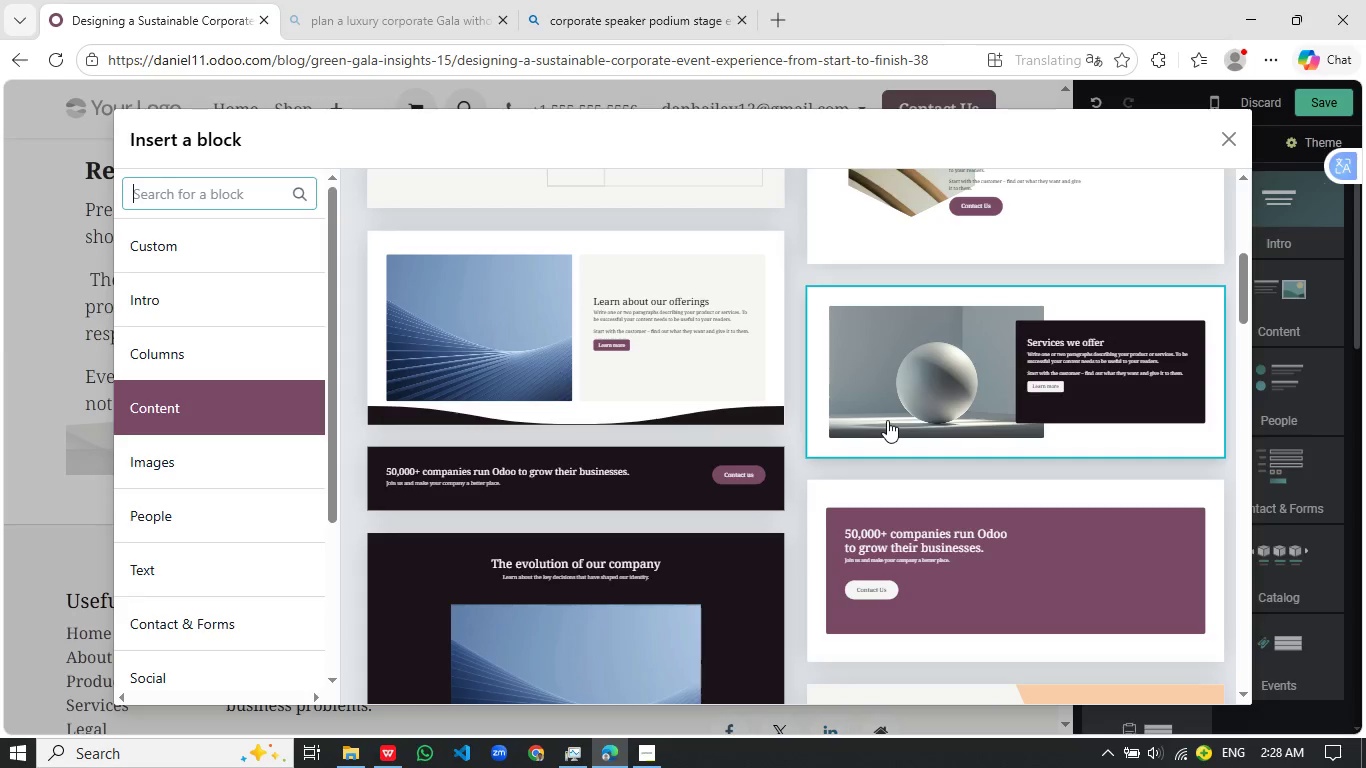 
left_click([1051, 370])
 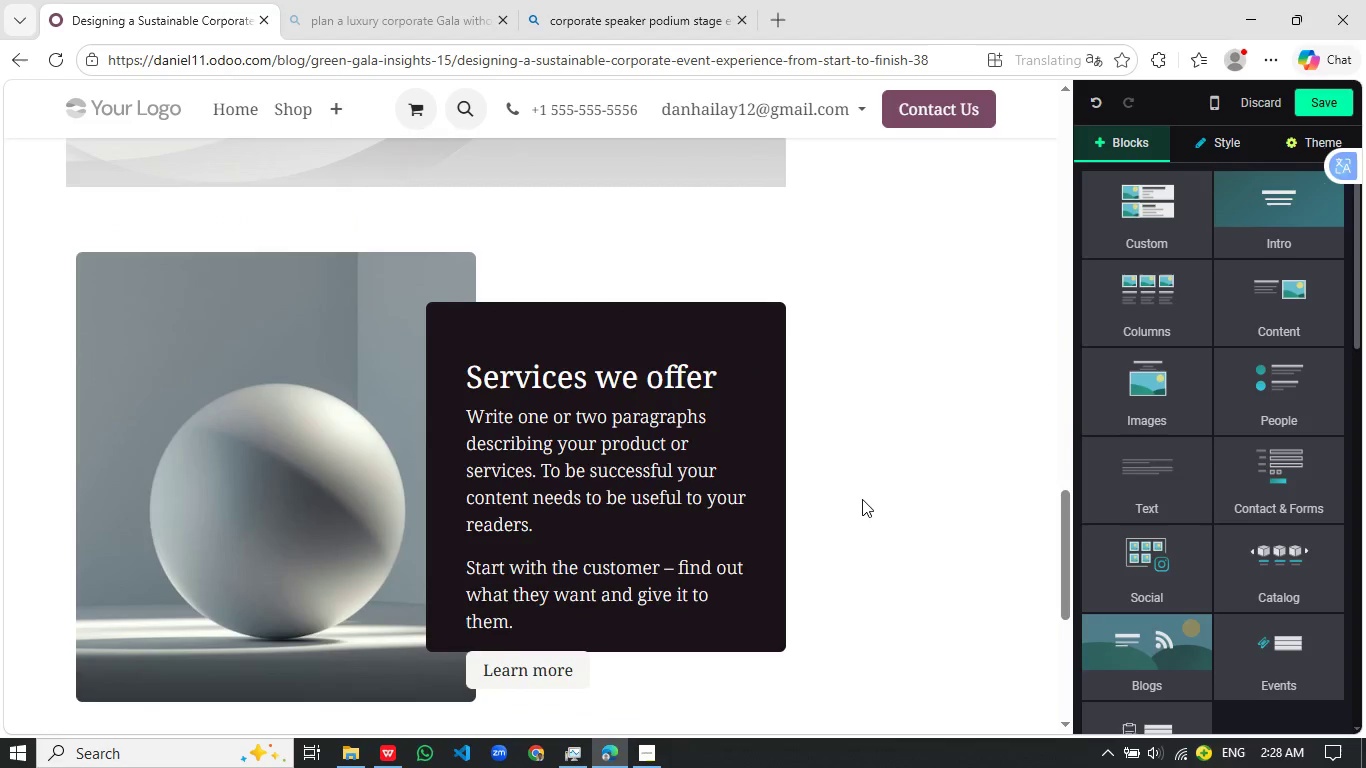 
scroll: coordinate [857, 501], scroll_direction: up, amount: 3.0
 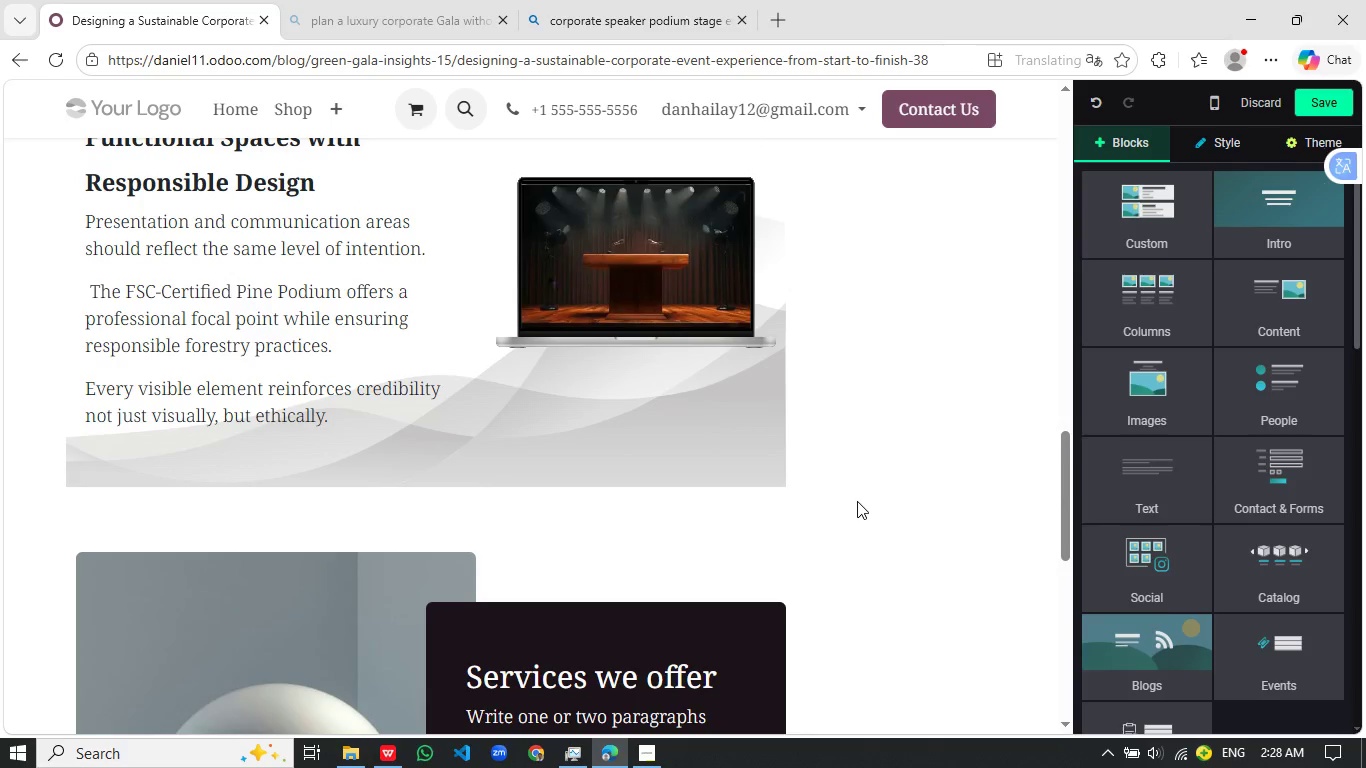 
scroll: coordinate [849, 503], scroll_direction: down, amount: 3.0
 